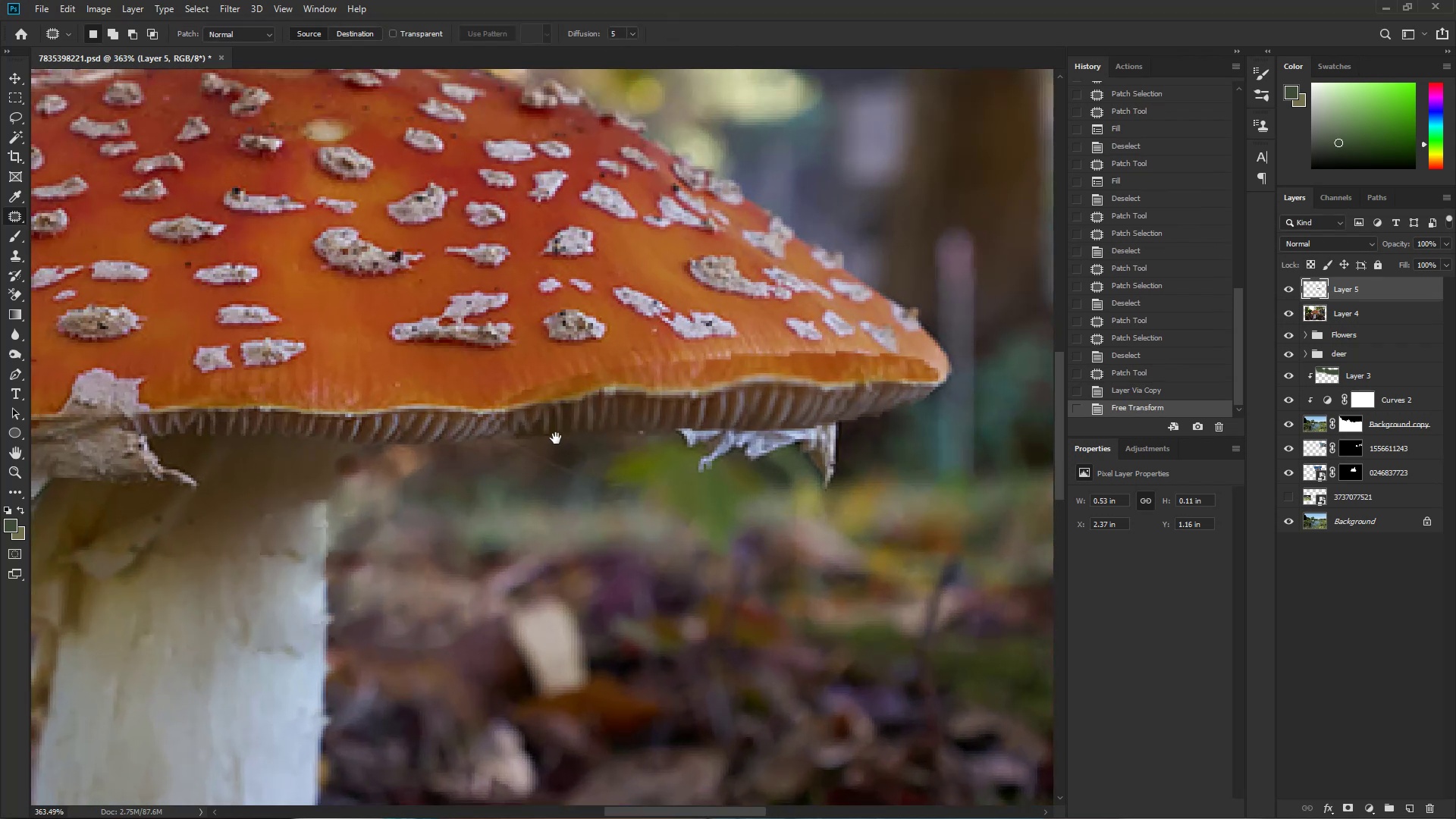 
key(Control+T)
 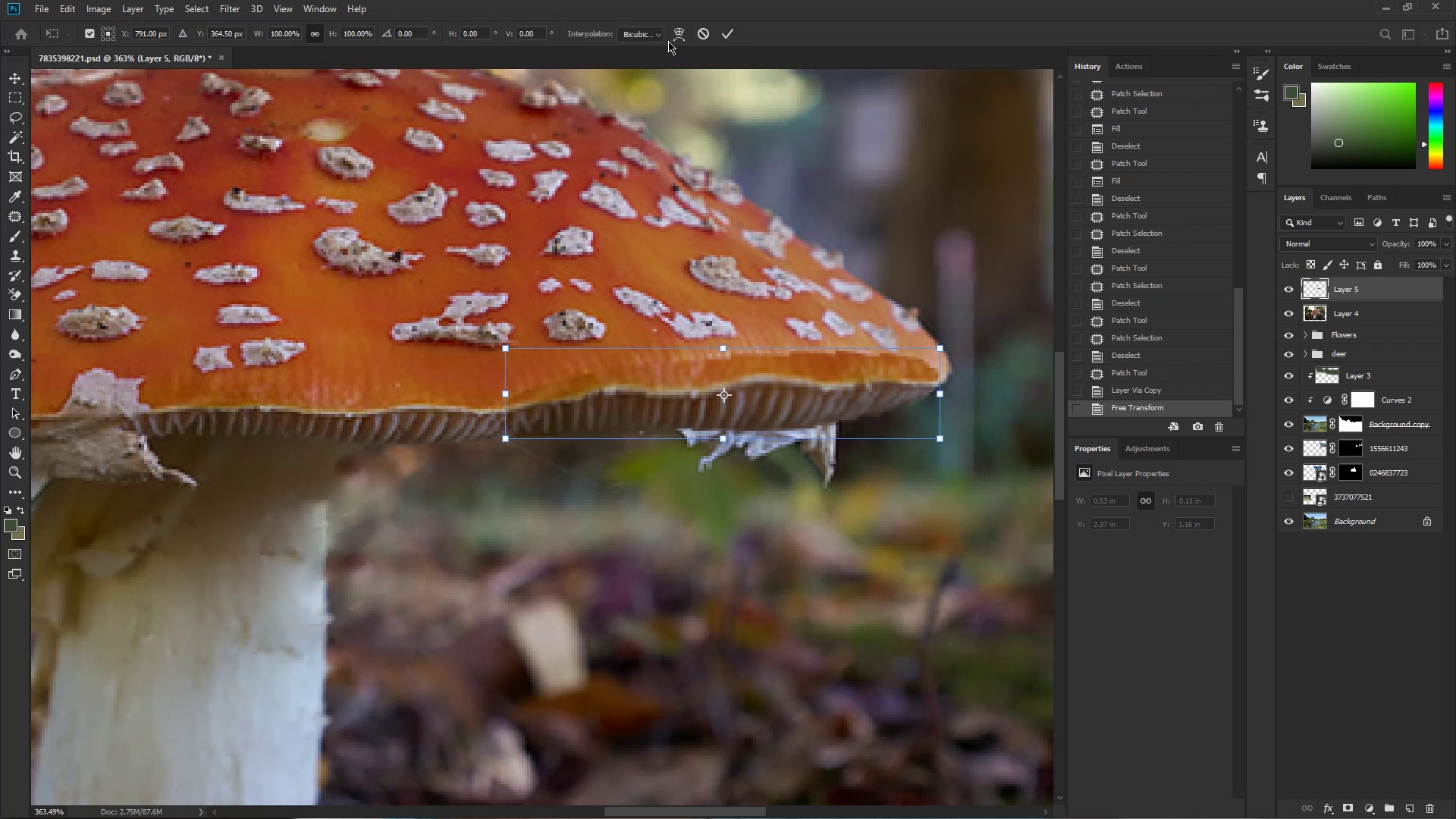 
key(Control+Space)
 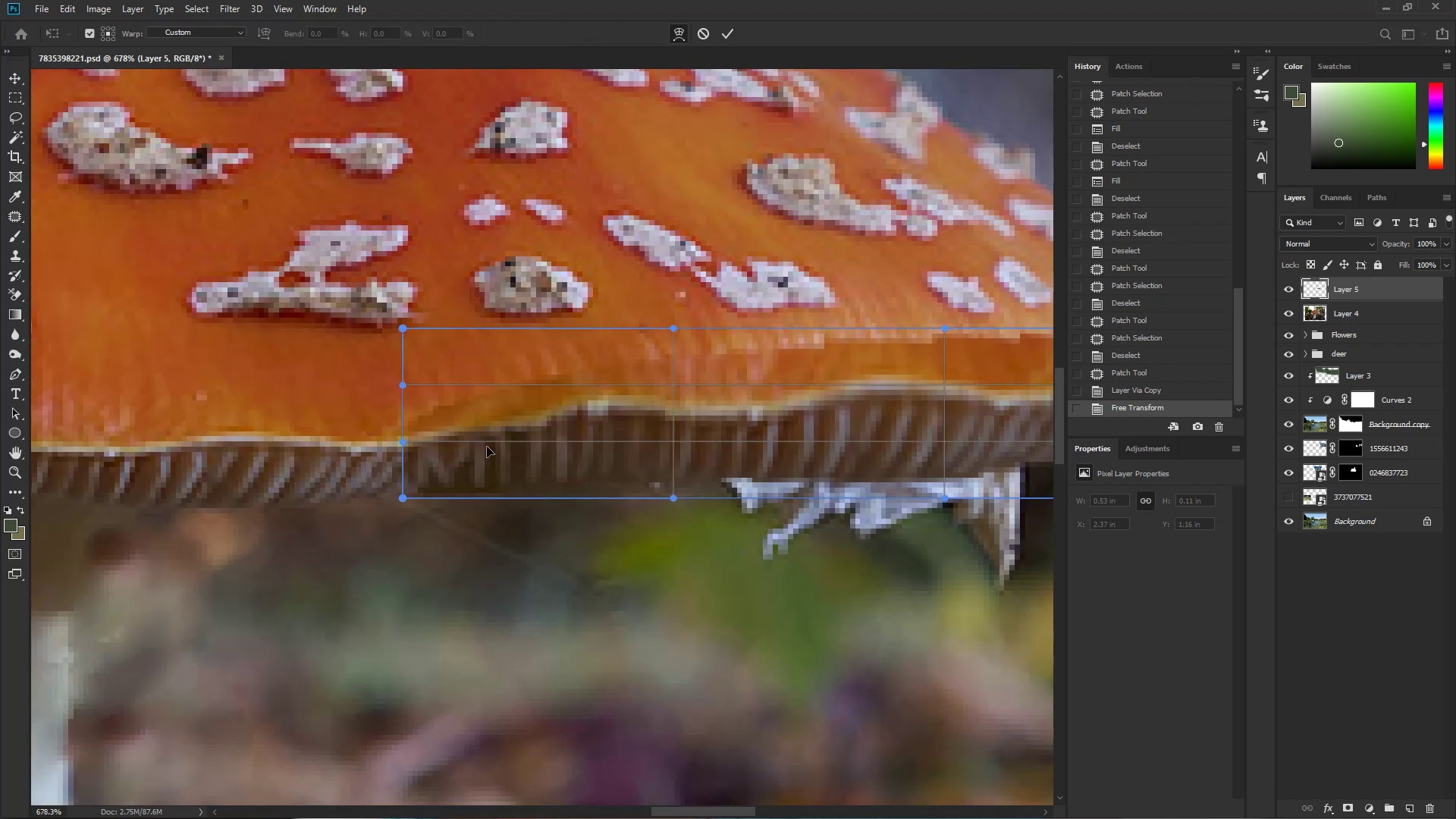 
key(Control+ControlLeft)
 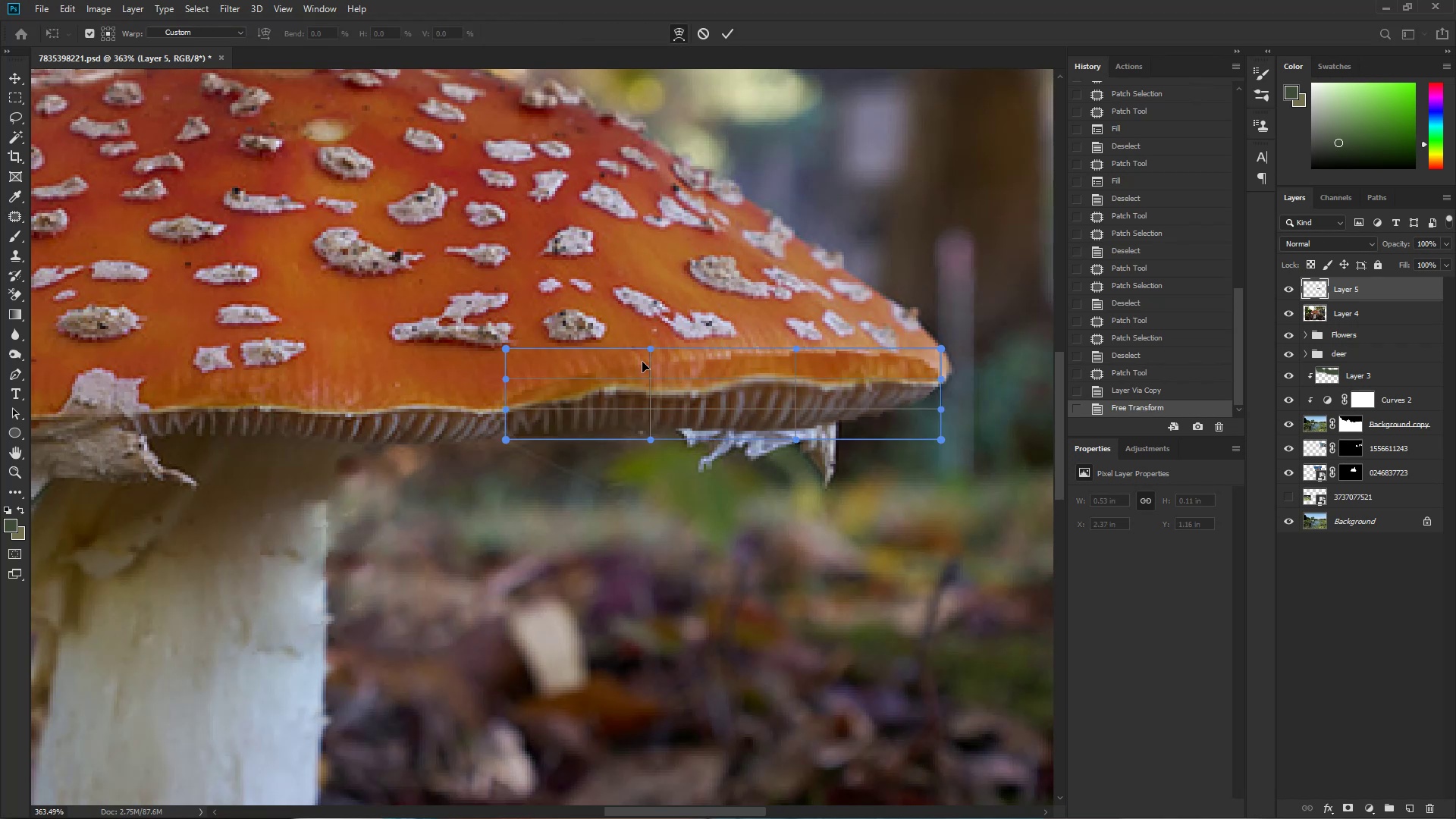 
left_click_drag(start_coordinate=[623, 371], to_coordinate=[668, 390])
 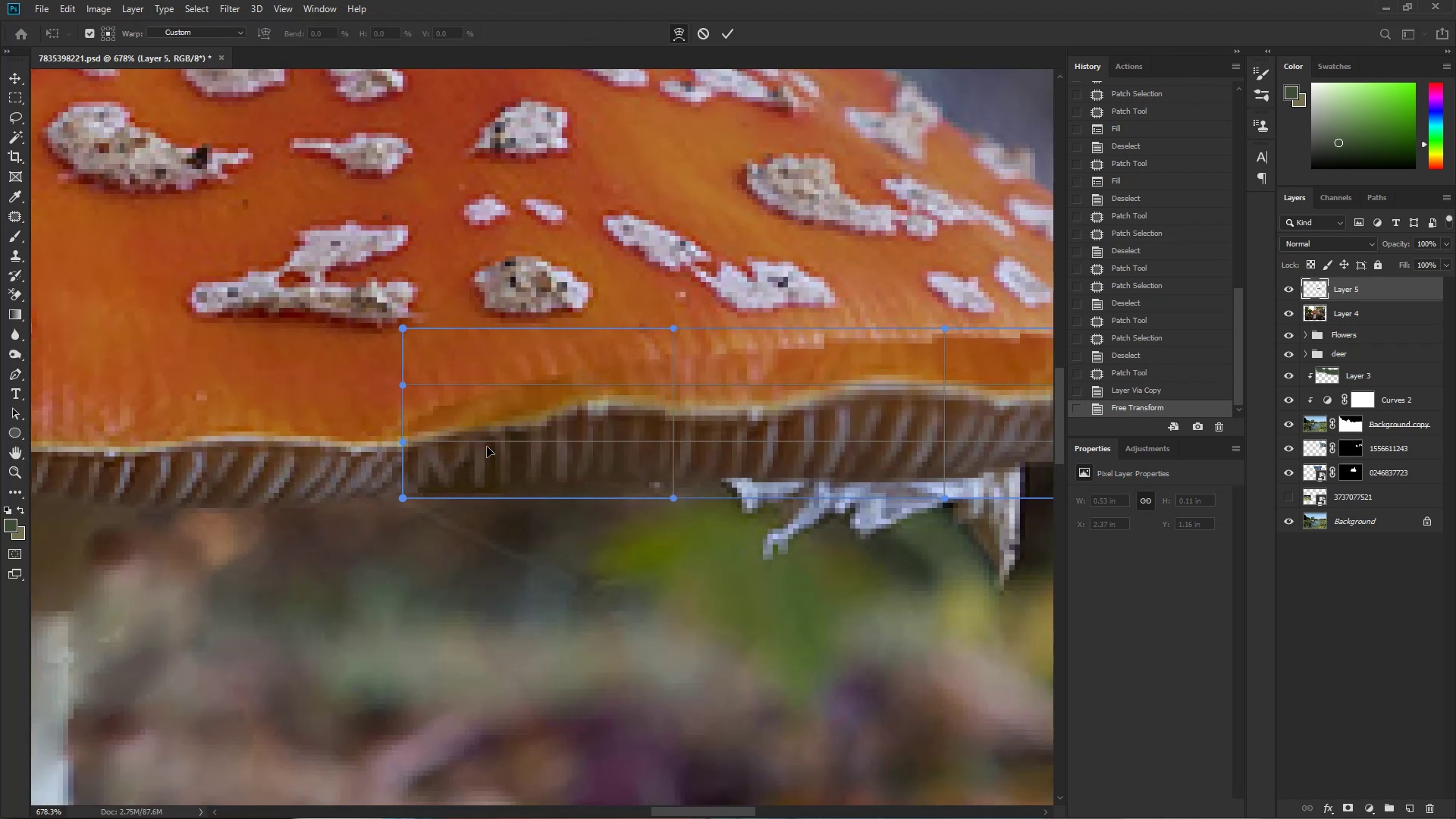 
left_click_drag(start_coordinate=[488, 420], to_coordinate=[507, 422])
 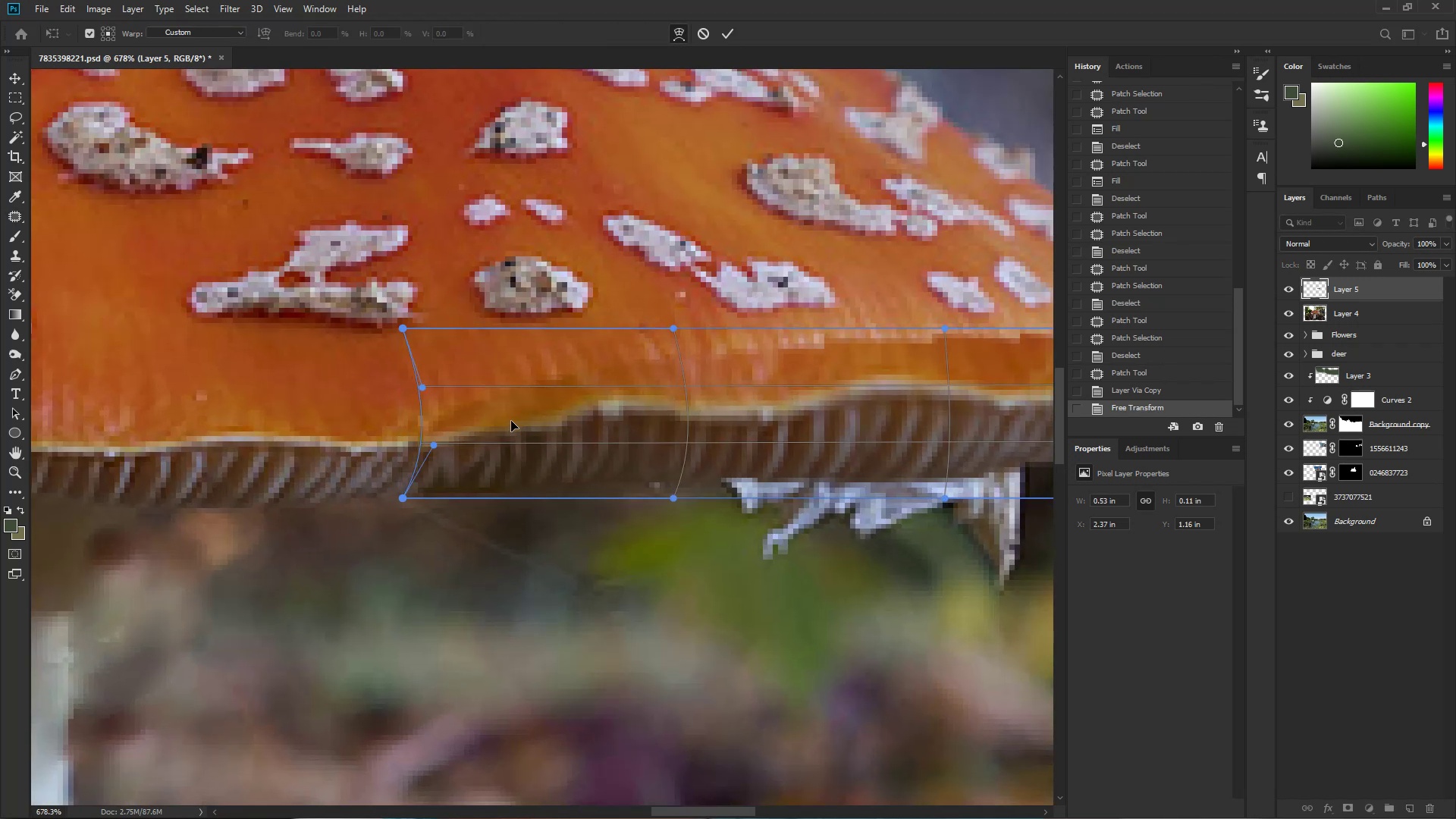 
left_click_drag(start_coordinate=[494, 460], to_coordinate=[509, 460])
 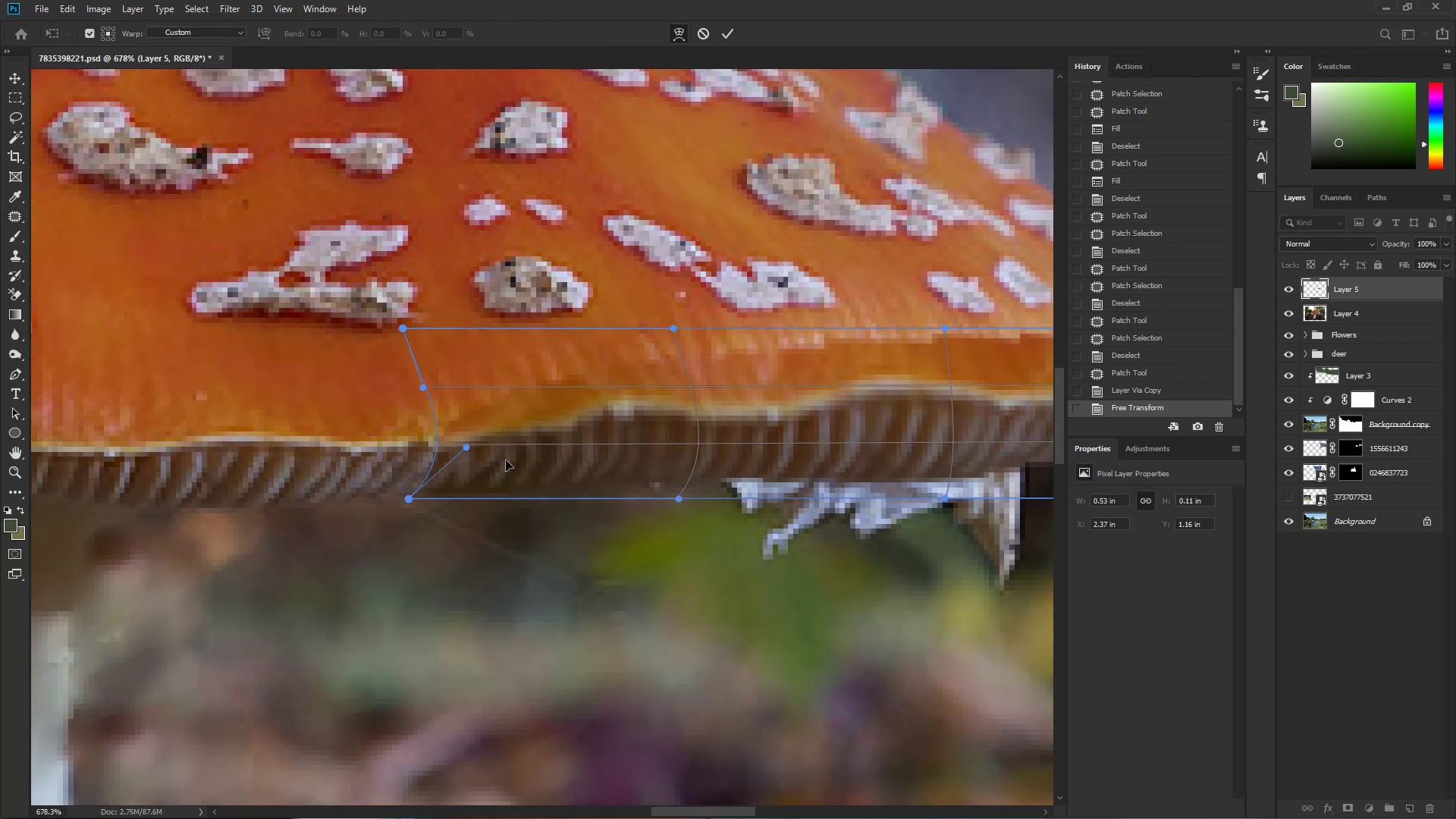 
left_click_drag(start_coordinate=[487, 456], to_coordinate=[499, 458])
 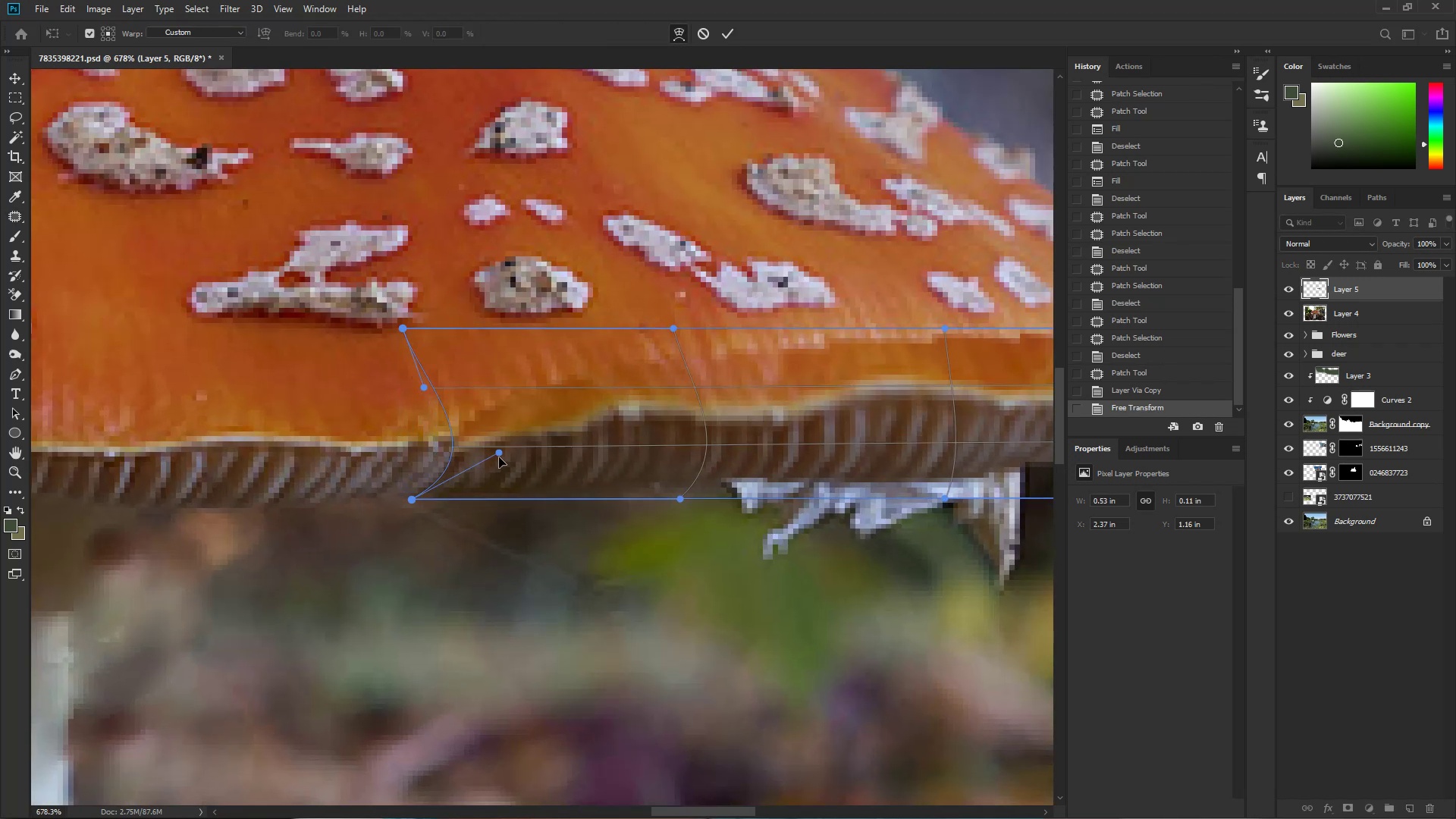 
left_click_drag(start_coordinate=[494, 429], to_coordinate=[507, 428])
 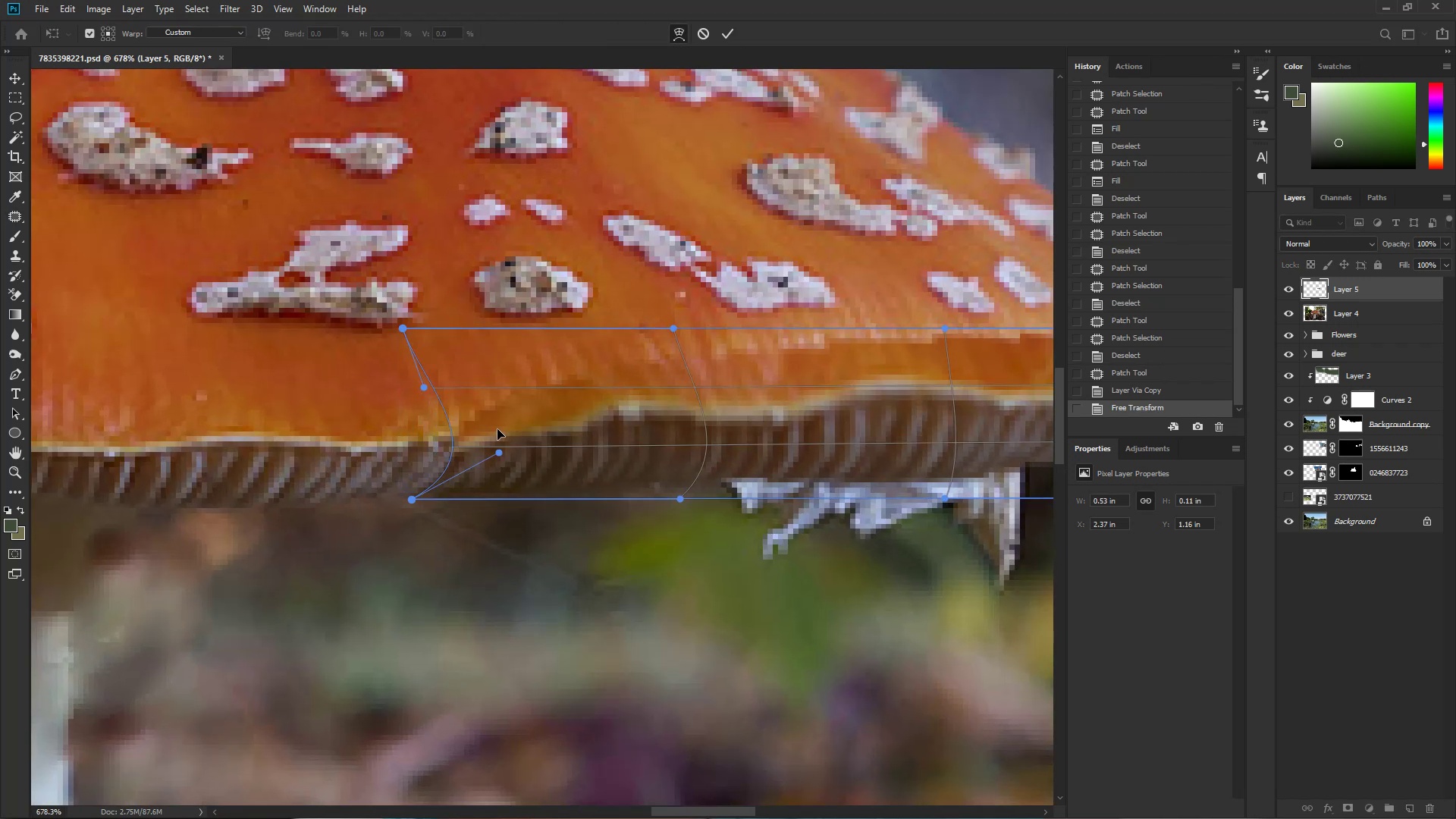 
left_click_drag(start_coordinate=[538, 418], to_coordinate=[542, 416])
 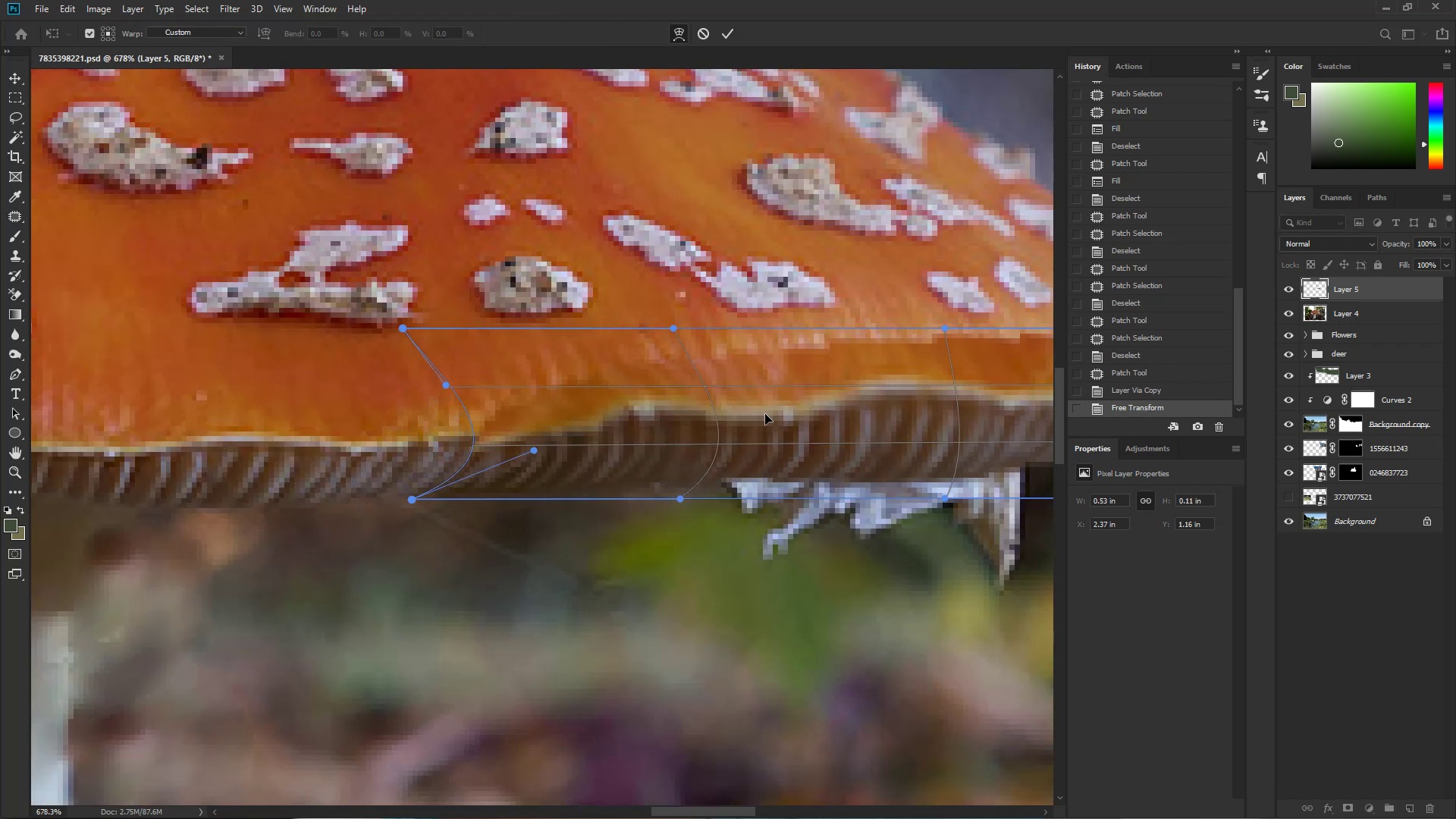 
left_click_drag(start_coordinate=[785, 420], to_coordinate=[792, 421])
 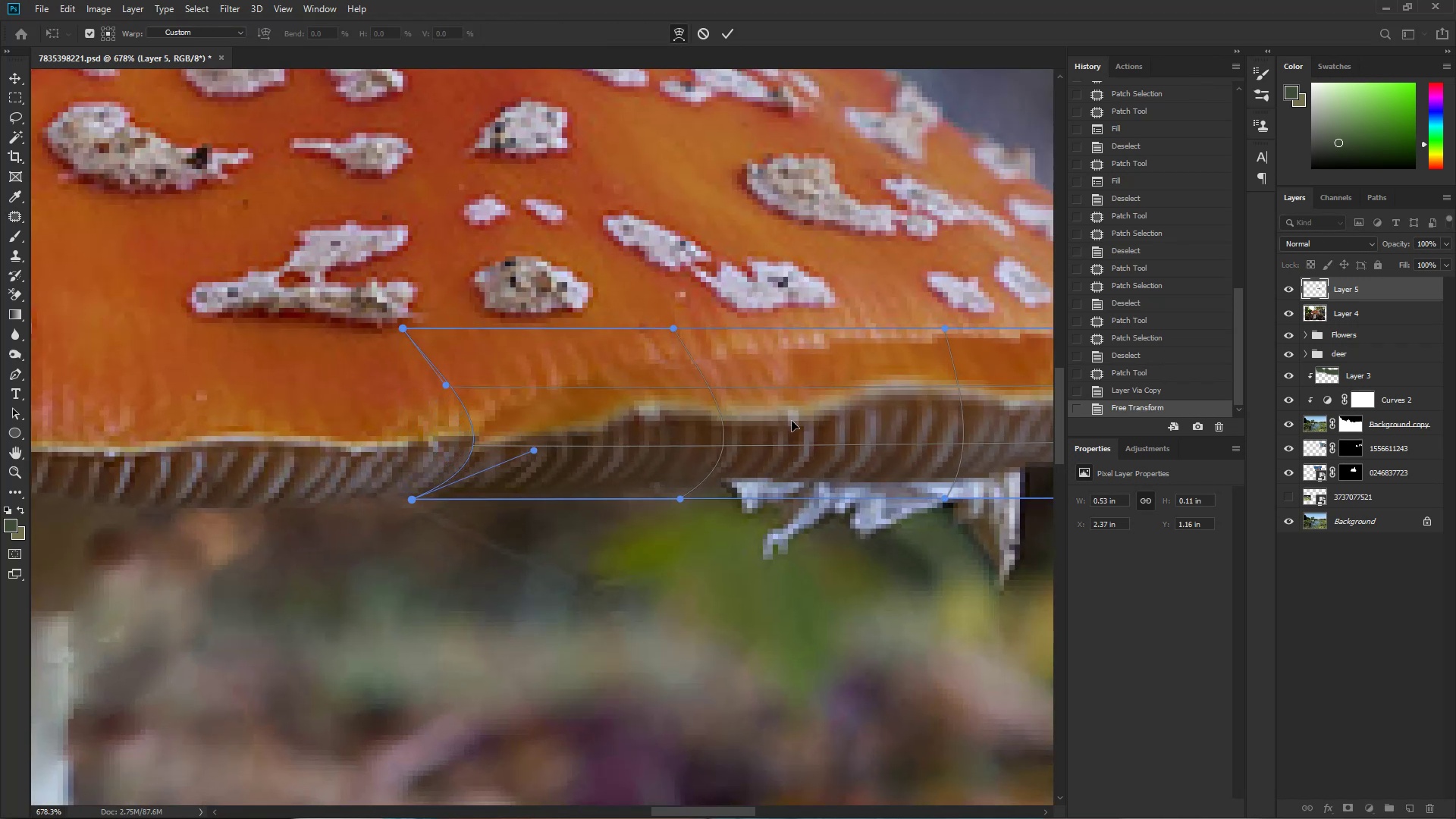 
left_click_drag(start_coordinate=[813, 422], to_coordinate=[821, 423])
 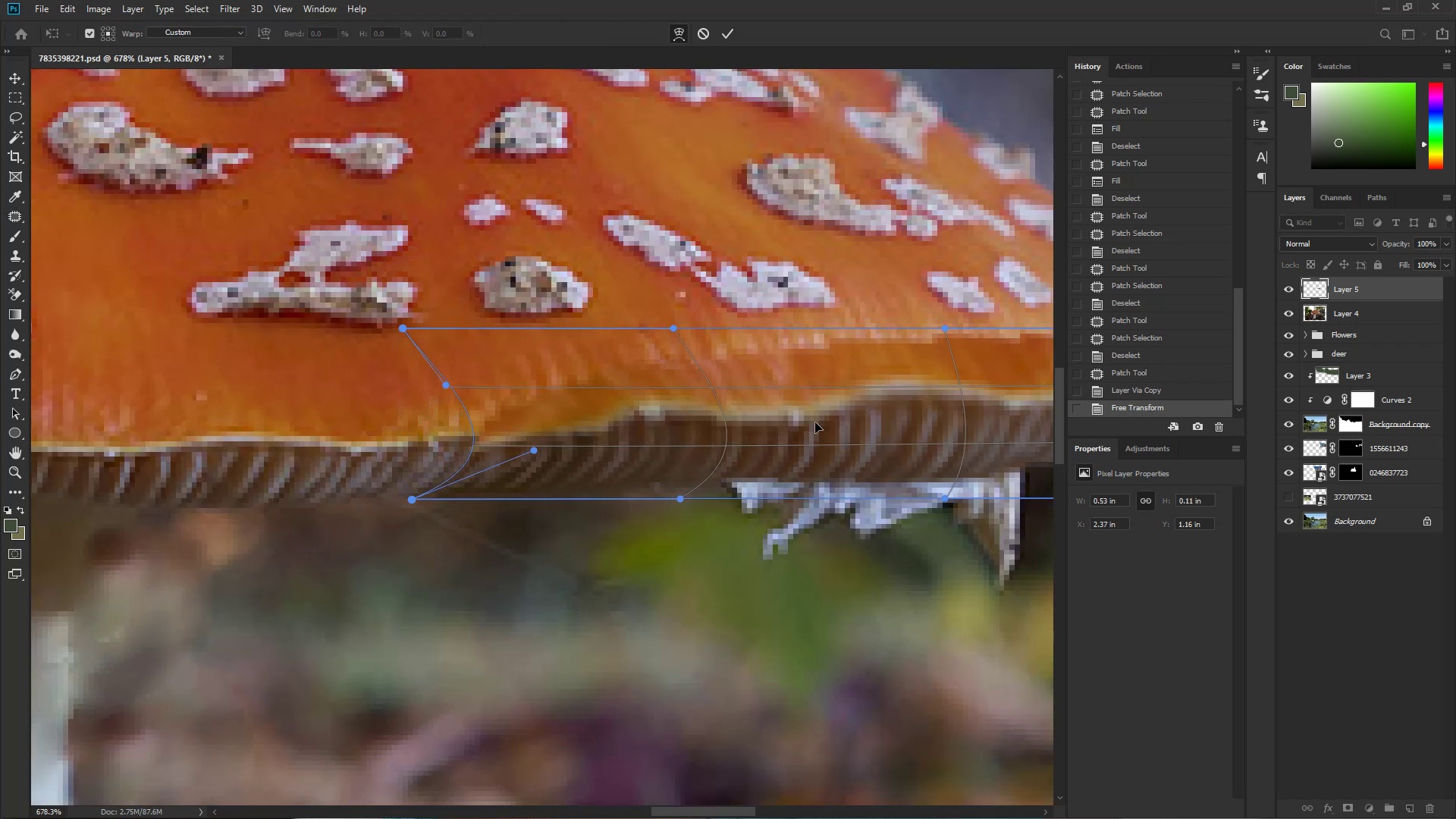 
left_click_drag(start_coordinate=[855, 425], to_coordinate=[861, 424])
 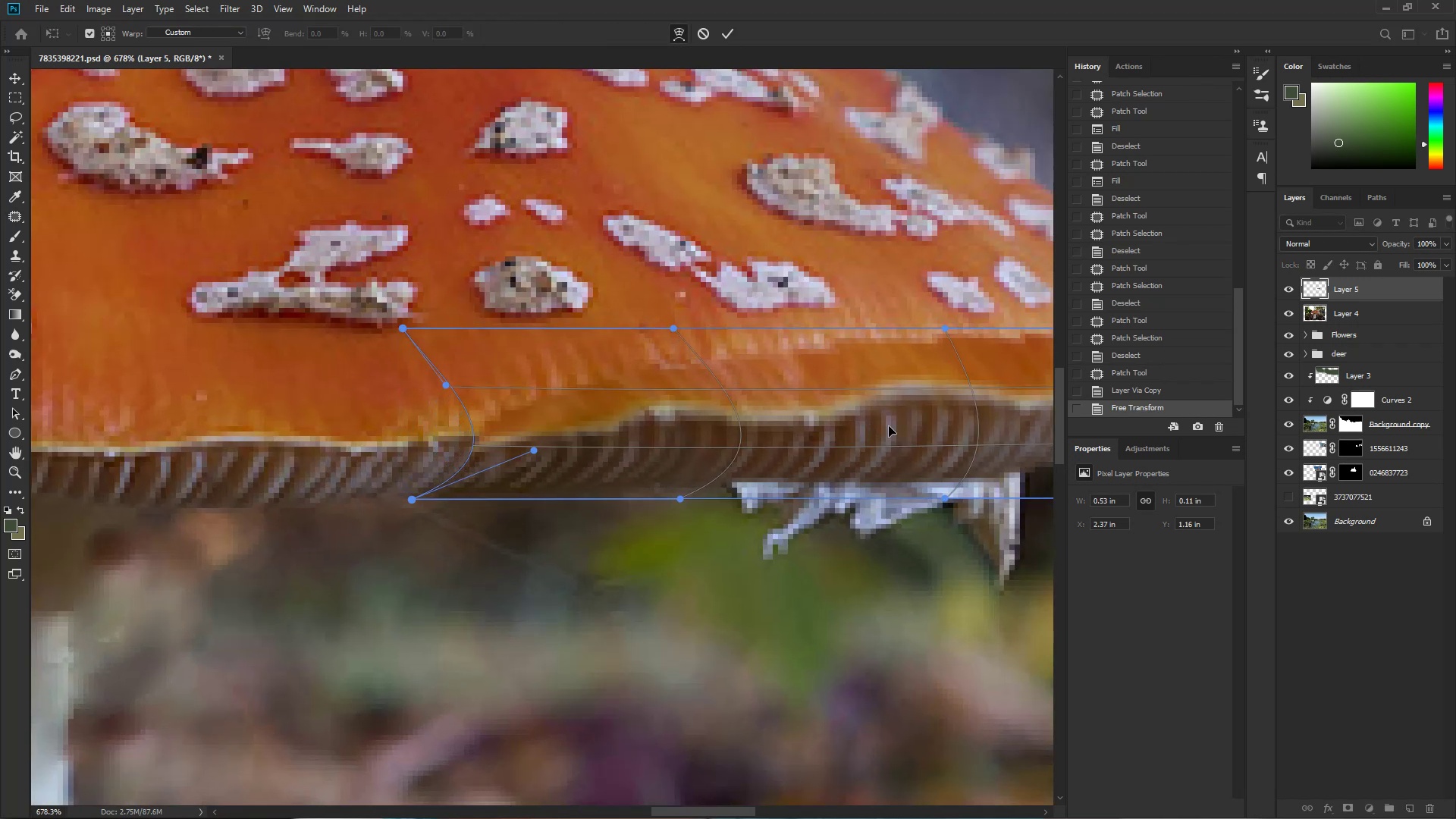 
hold_key(key=Space, duration=0.49)
 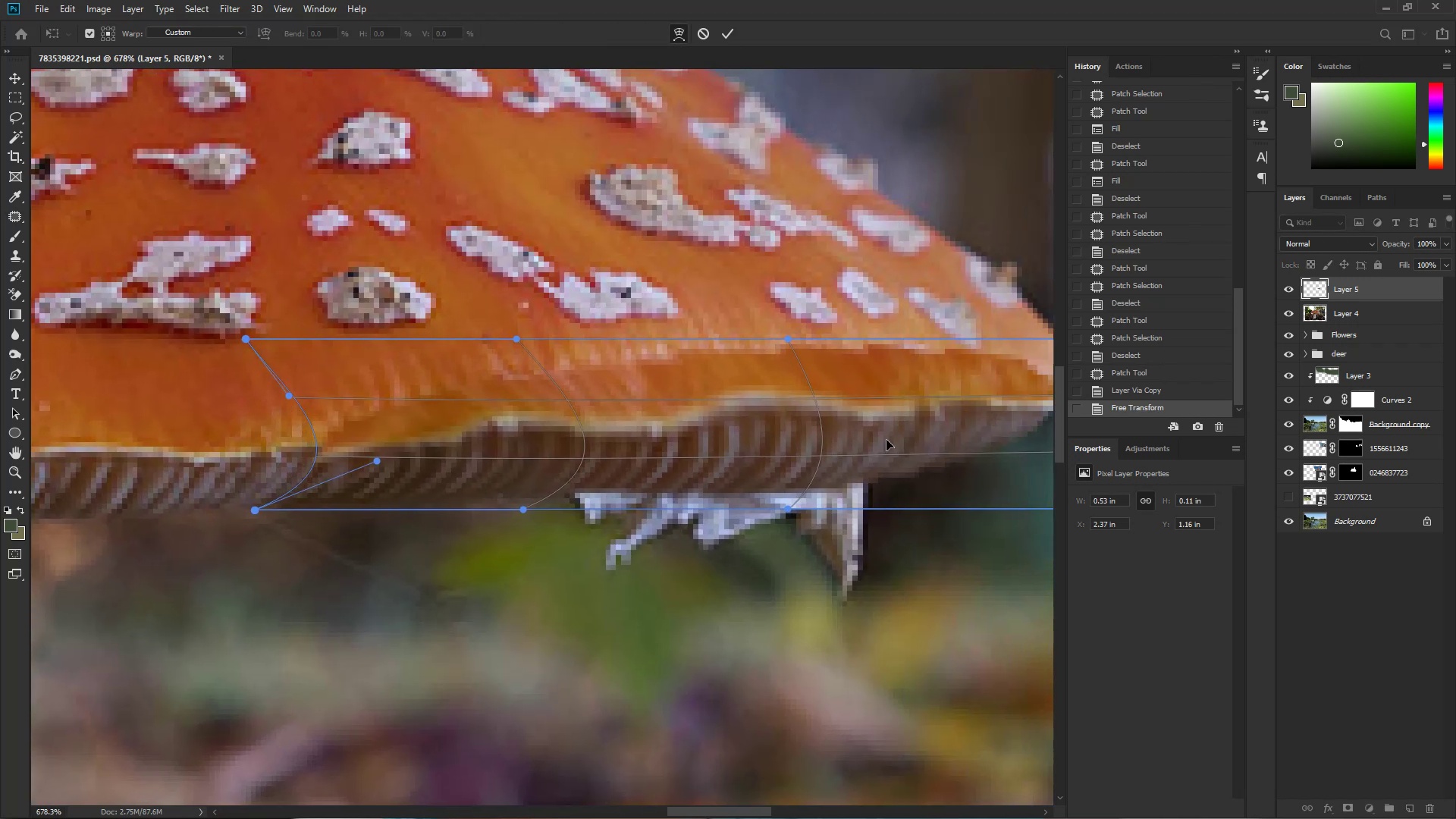 
left_click_drag(start_coordinate=[893, 432], to_coordinate=[736, 443])
 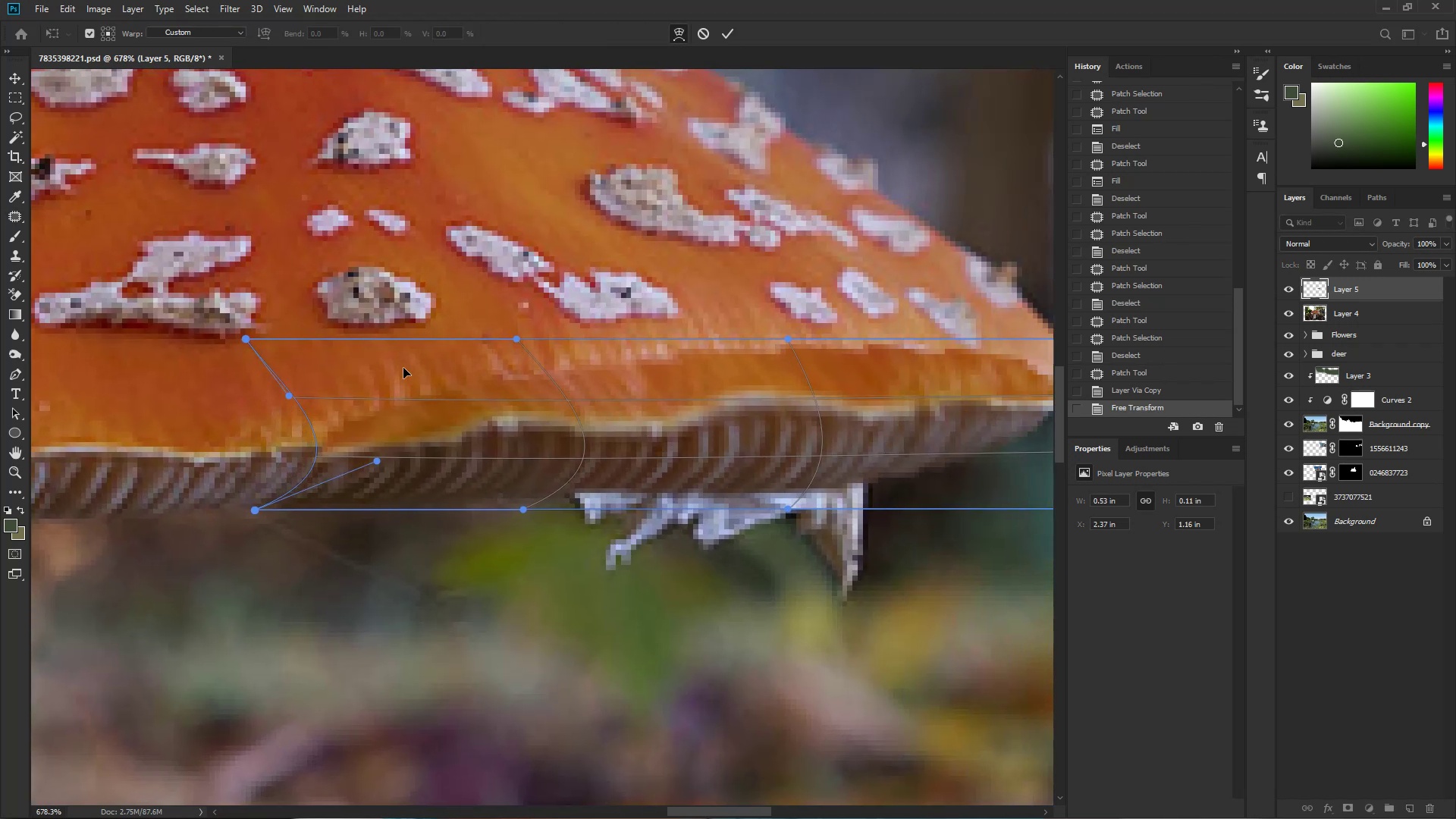 
left_click_drag(start_coordinate=[246, 337], to_coordinate=[256, 319])
 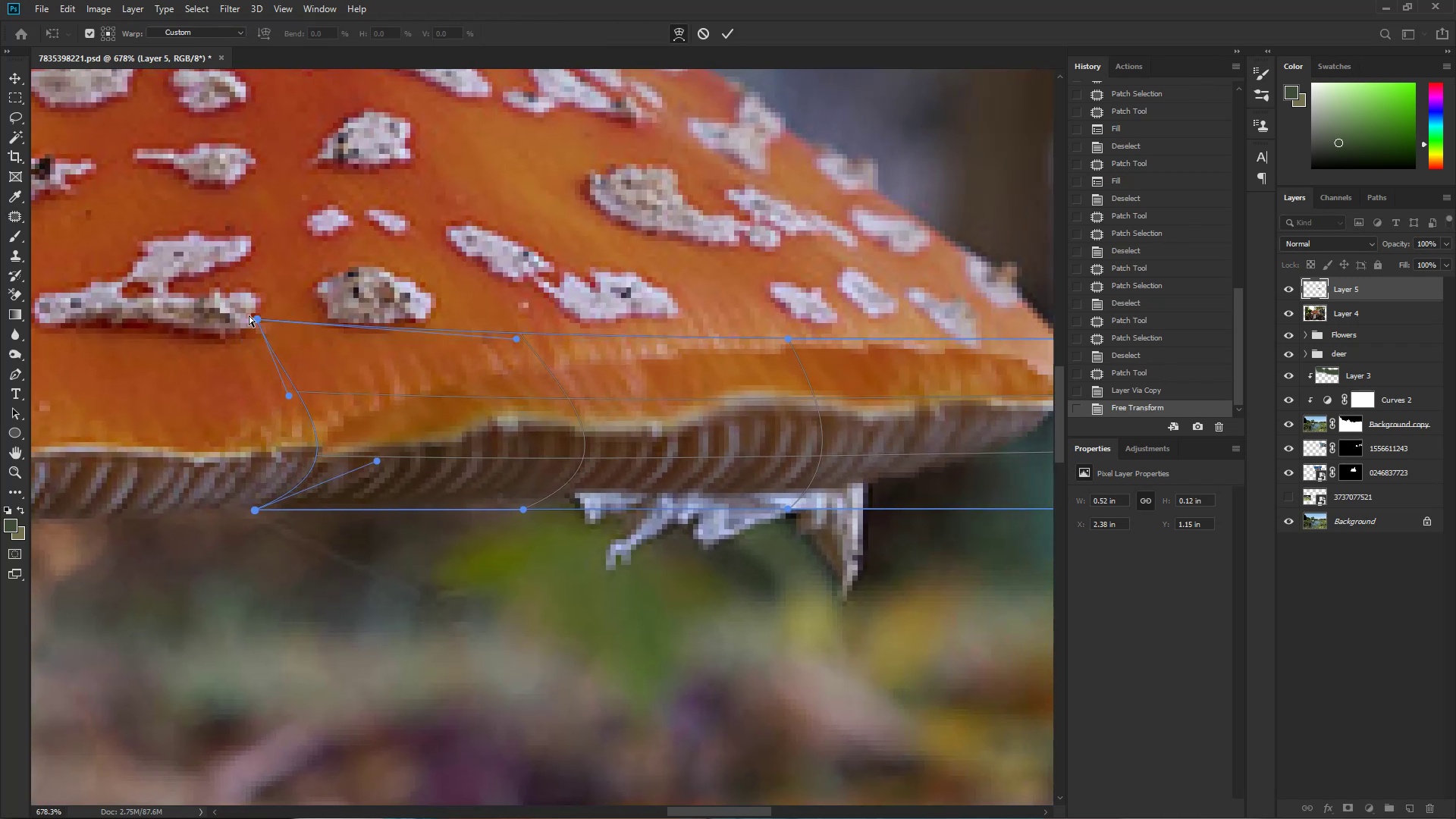 
key(NumpadEnter)
 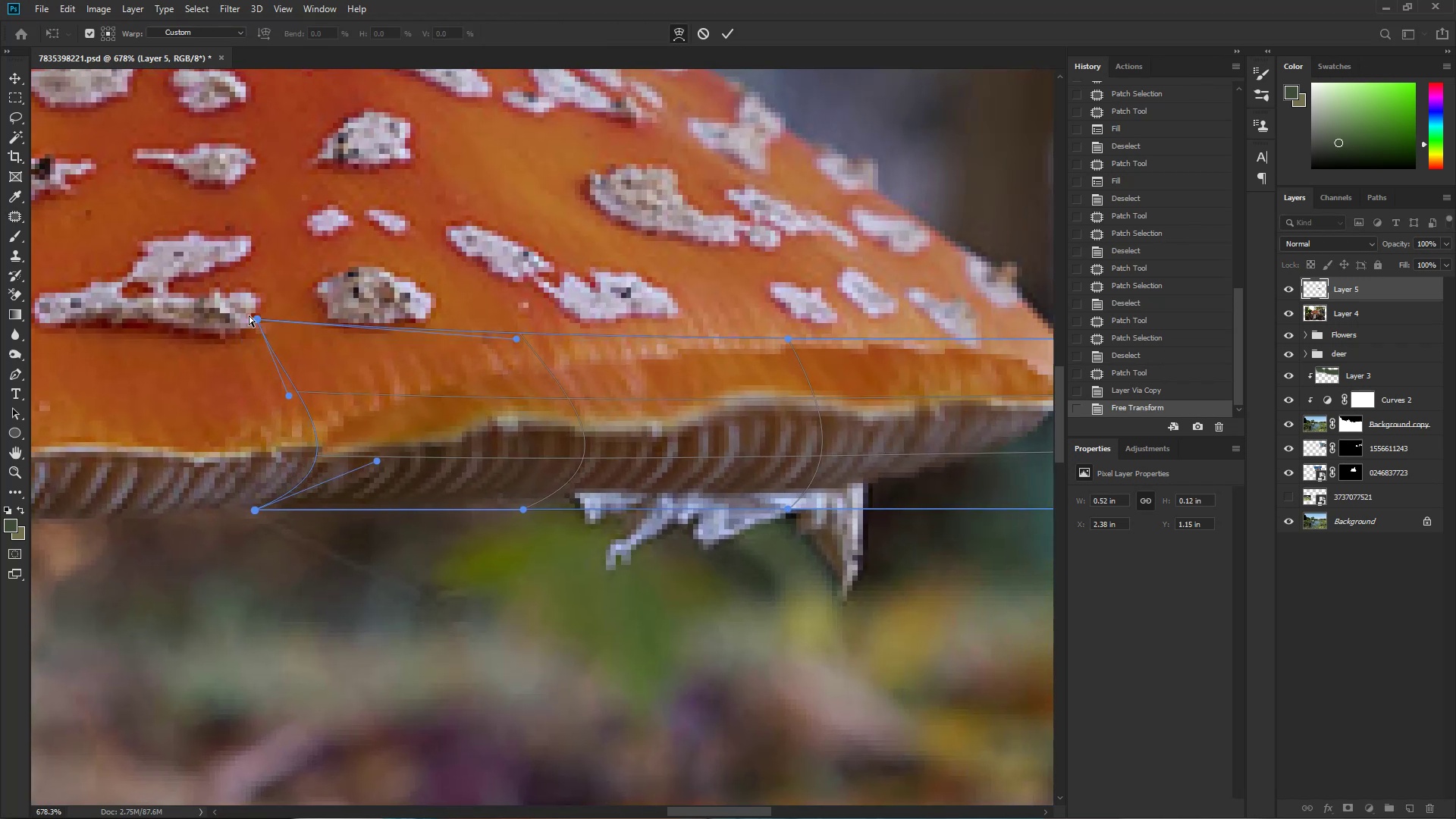 
key(NumpadEnter)
 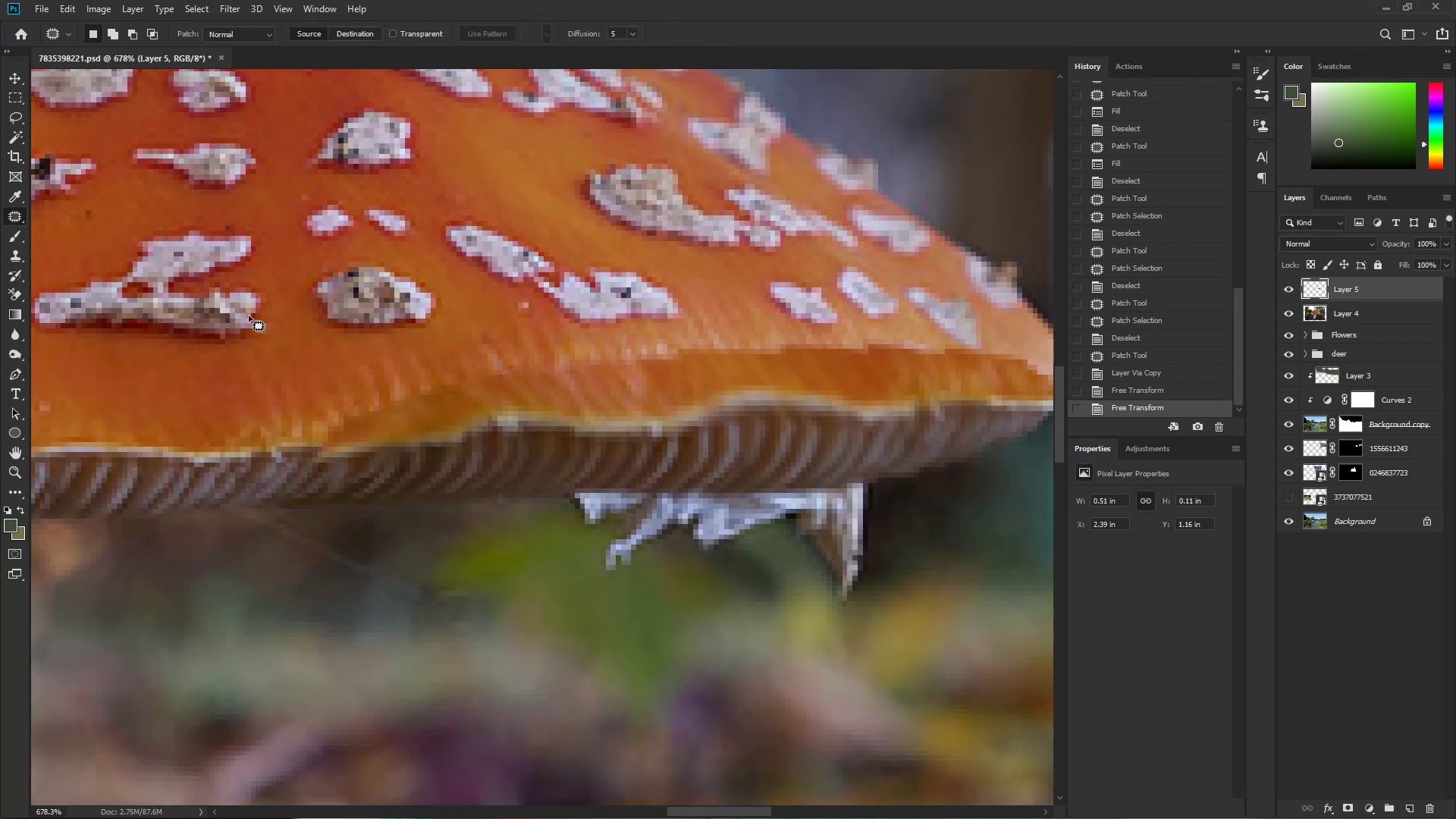 
hold_key(key=ControlLeft, duration=0.46)
 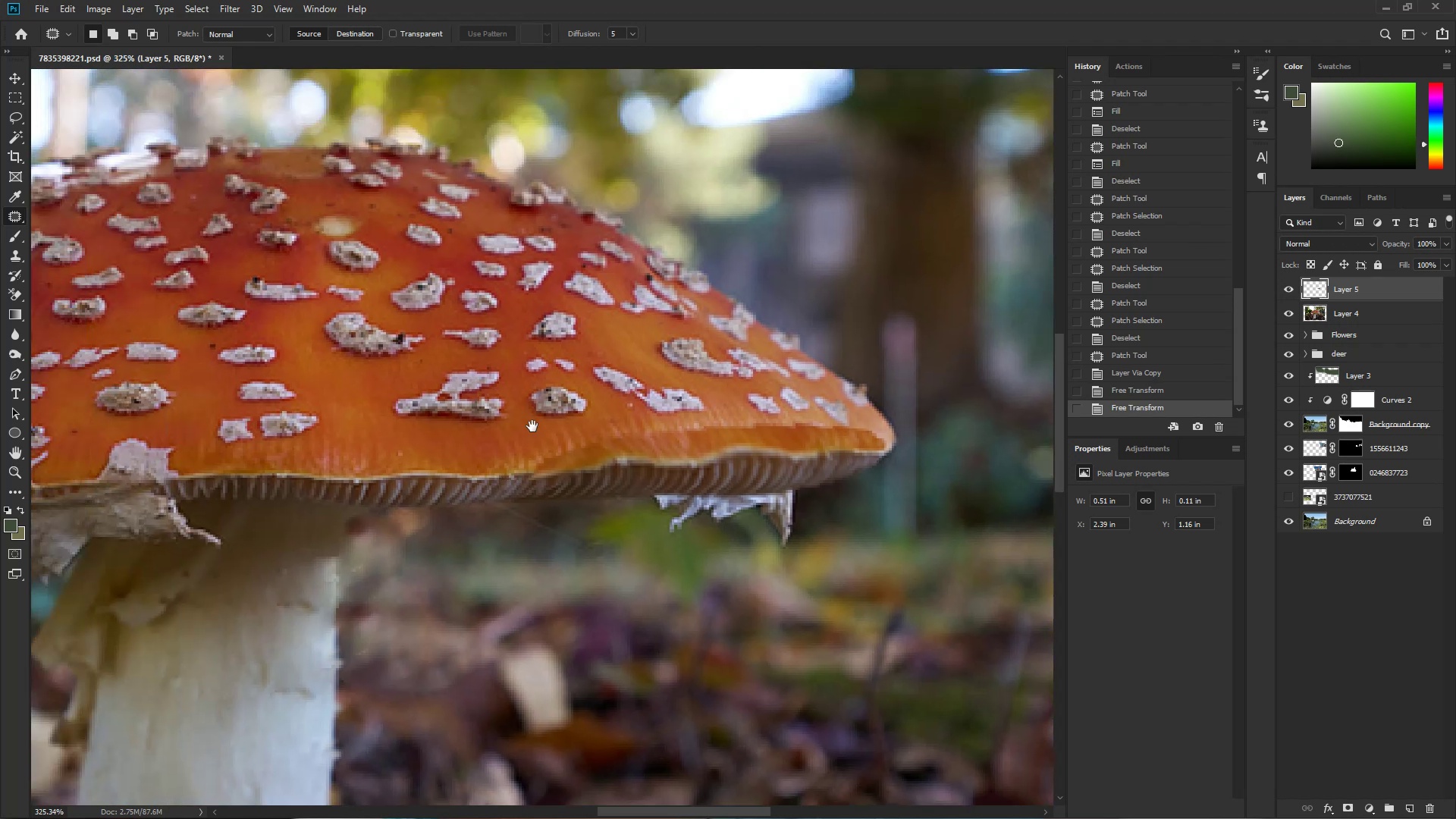 
hold_key(key=Space, duration=1.42)
 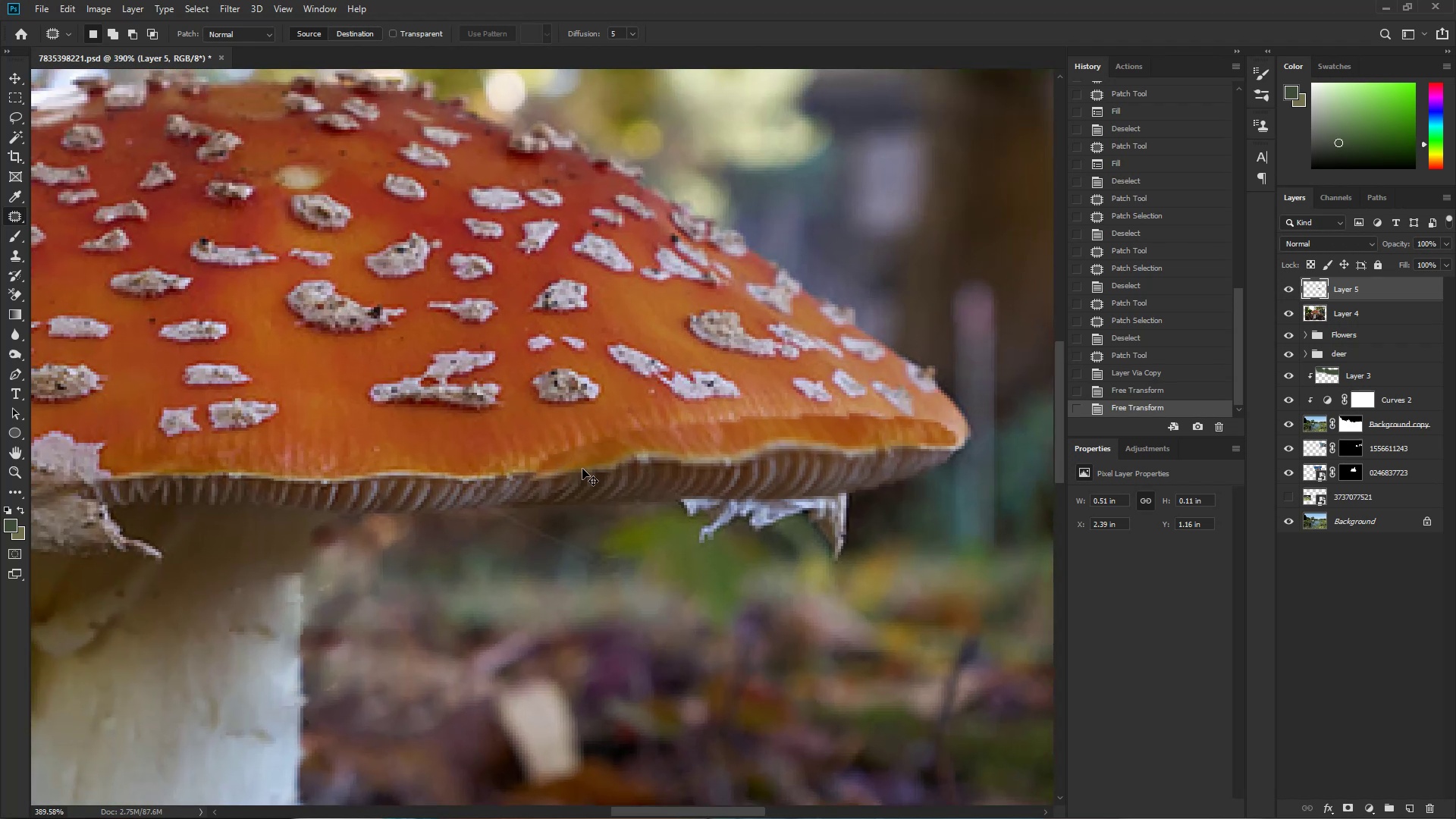 
left_click_drag(start_coordinate=[372, 482], to_coordinate=[318, 491])
 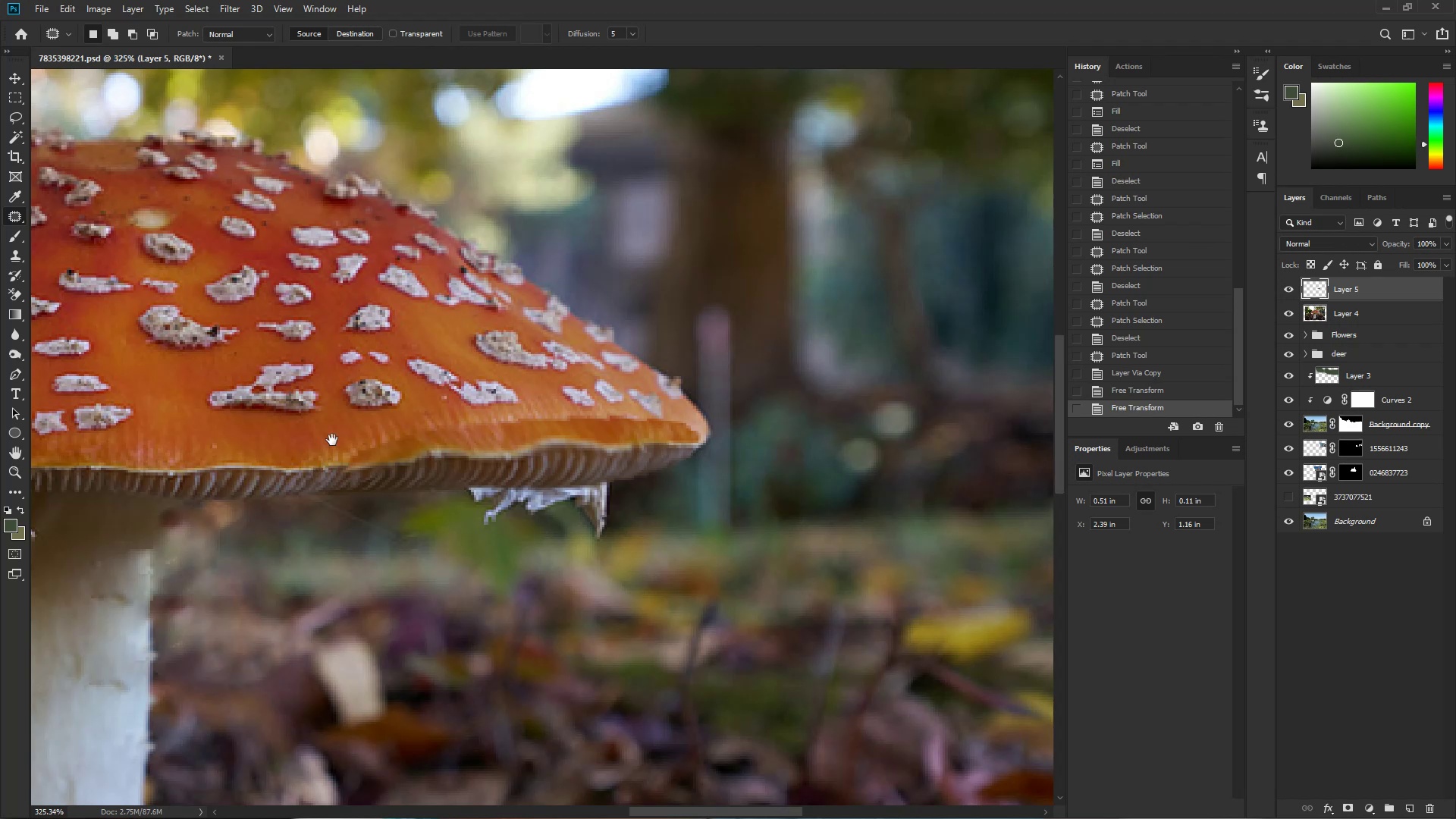 
left_click_drag(start_coordinate=[344, 420], to_coordinate=[532, 426])
 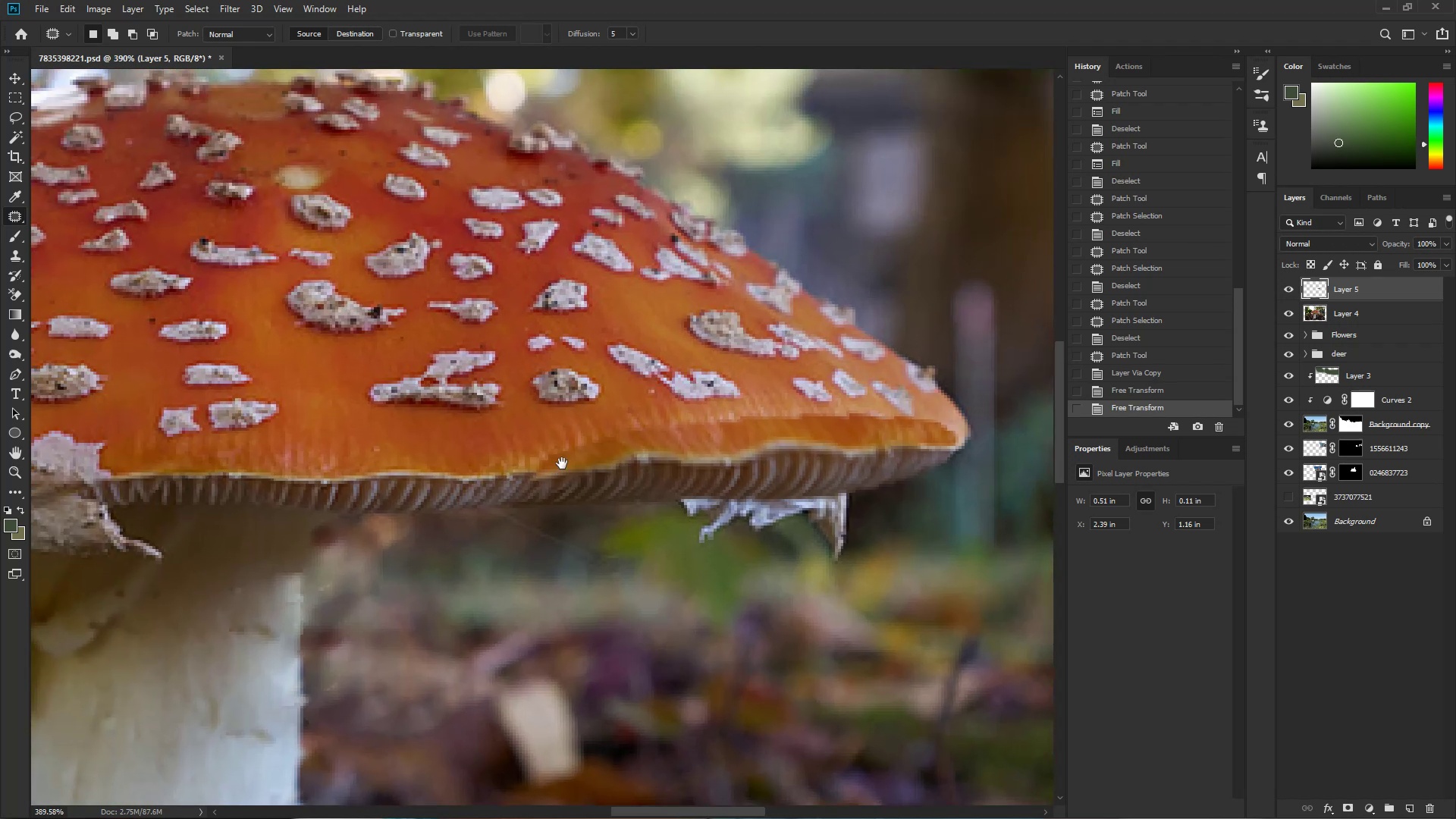 
hold_key(key=ControlLeft, duration=0.39)
left_click_drag(start_coordinate=[540, 467], to_coordinate=[560, 467])
 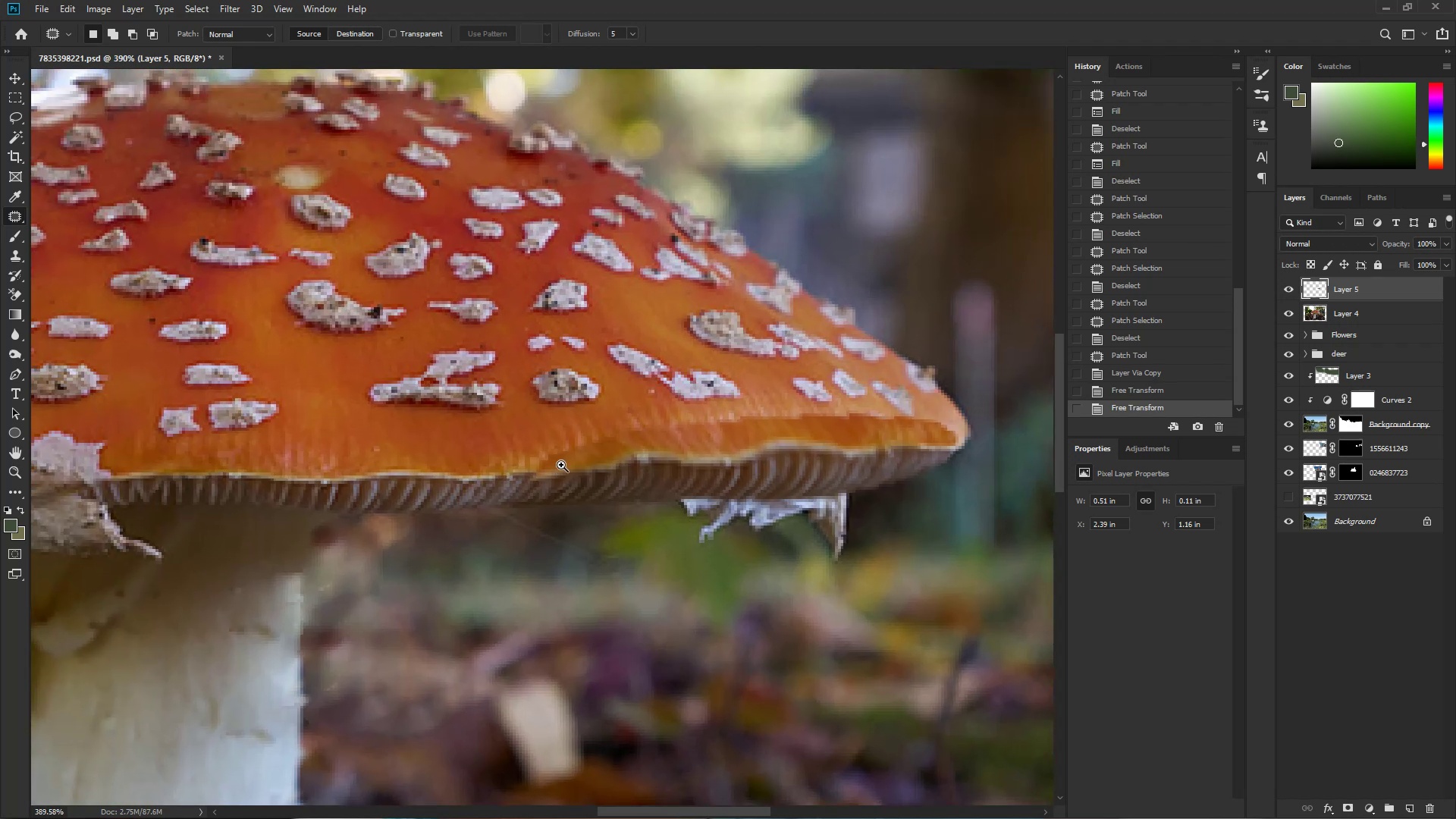 
hold_key(key=ControlLeft, duration=1.53)
 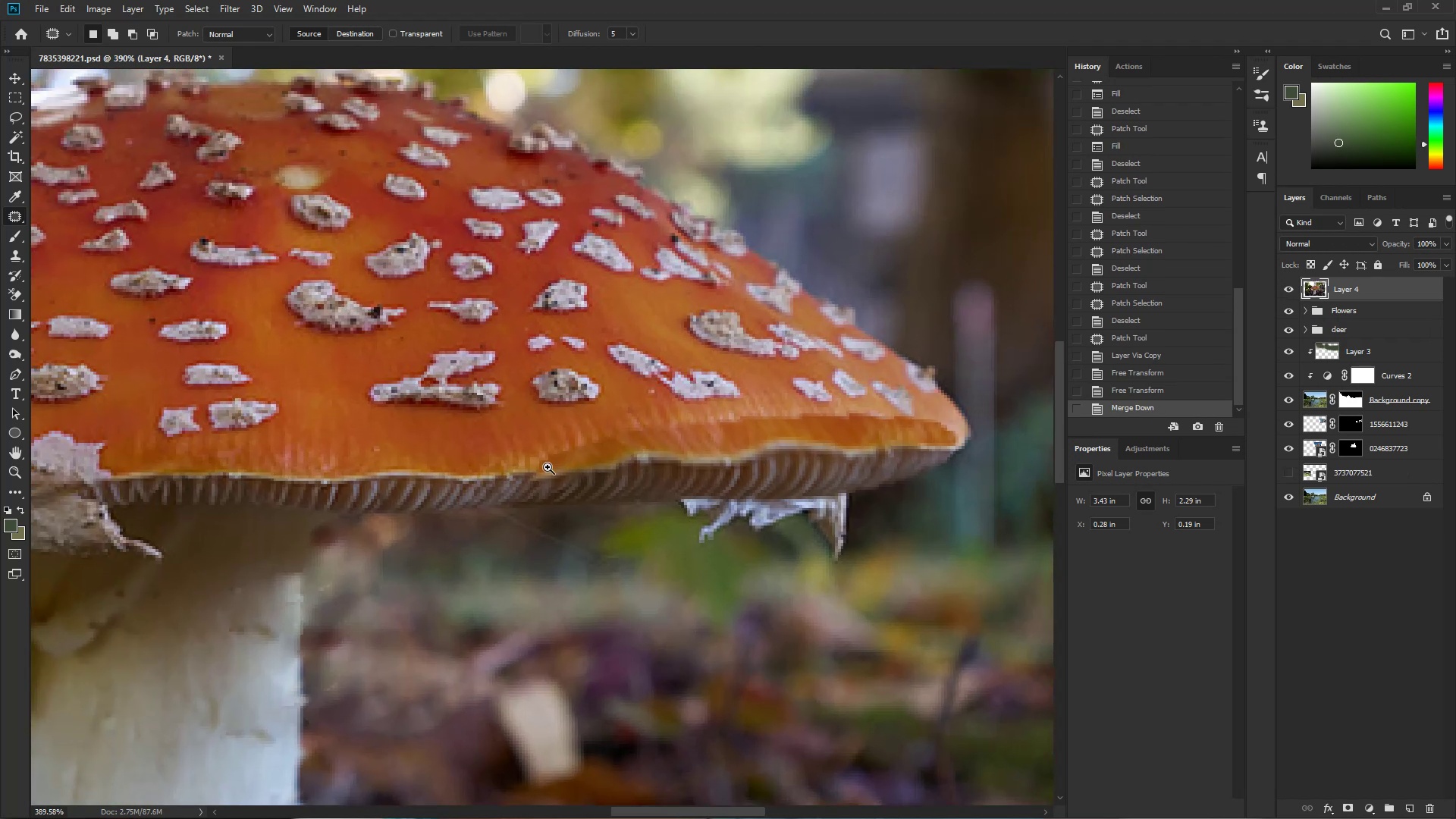 
key(Control+E)
 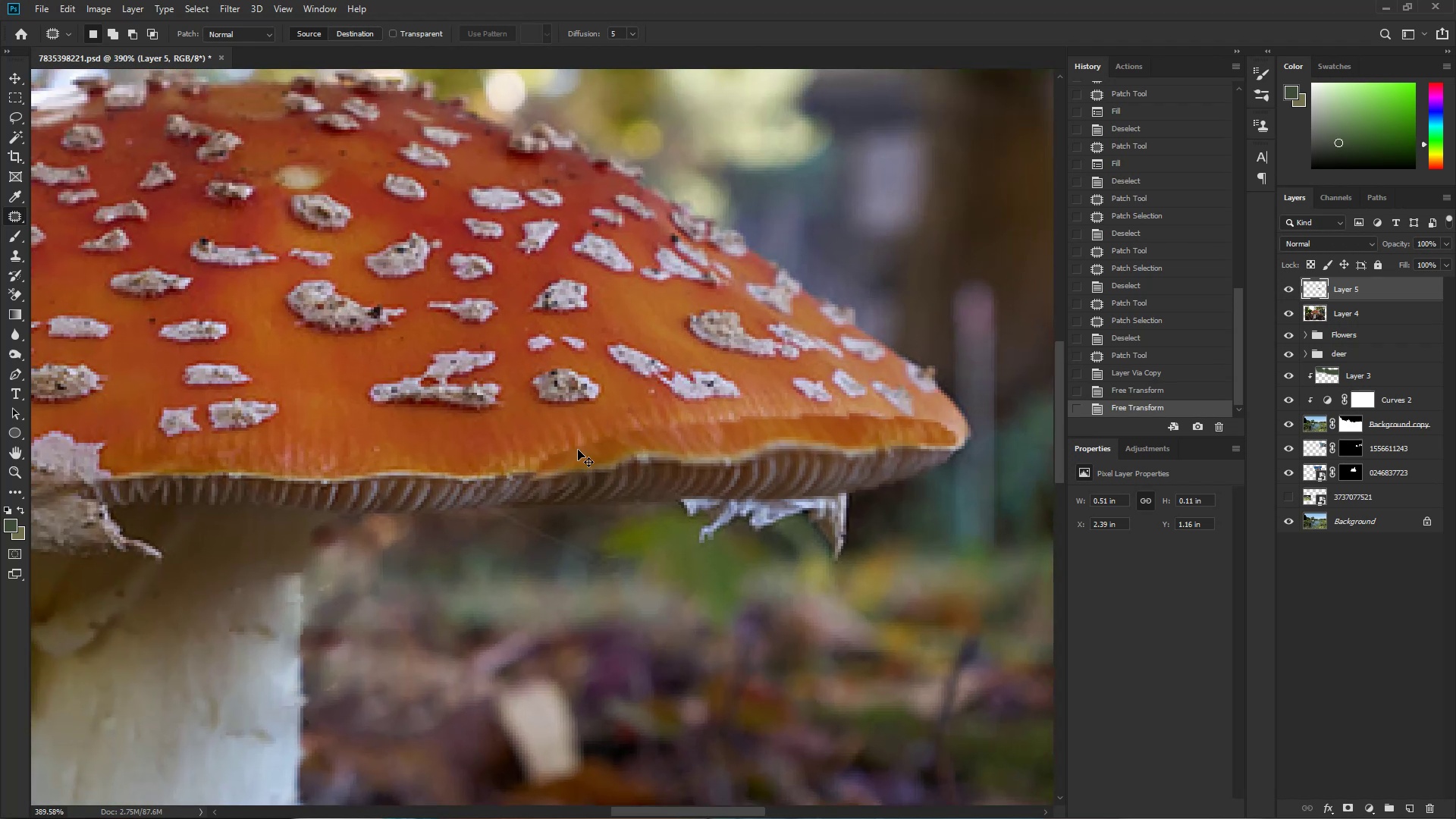 
hold_key(key=Space, duration=1.51)
 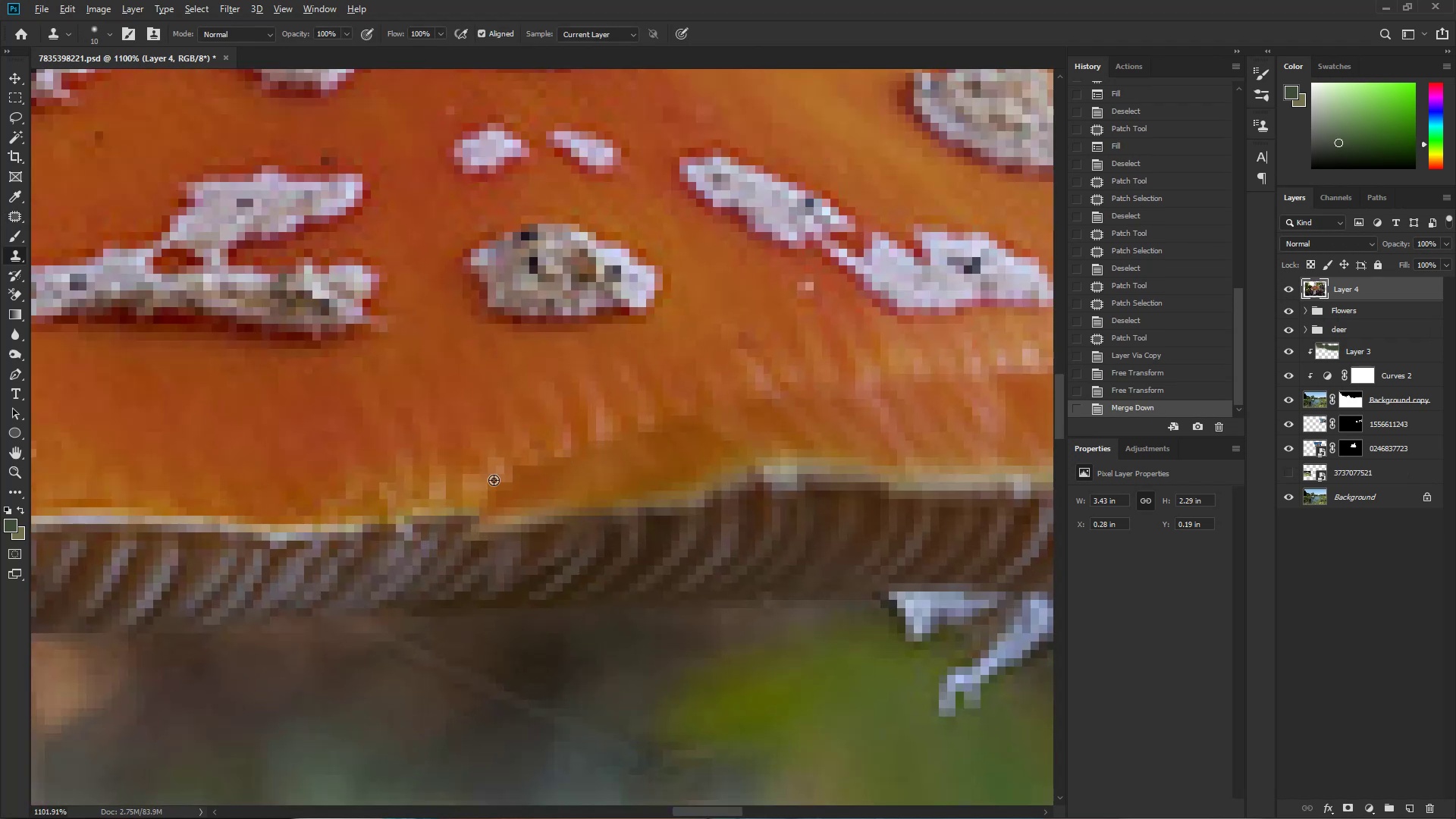 
left_click_drag(start_coordinate=[567, 448], to_coordinate=[635, 445])
 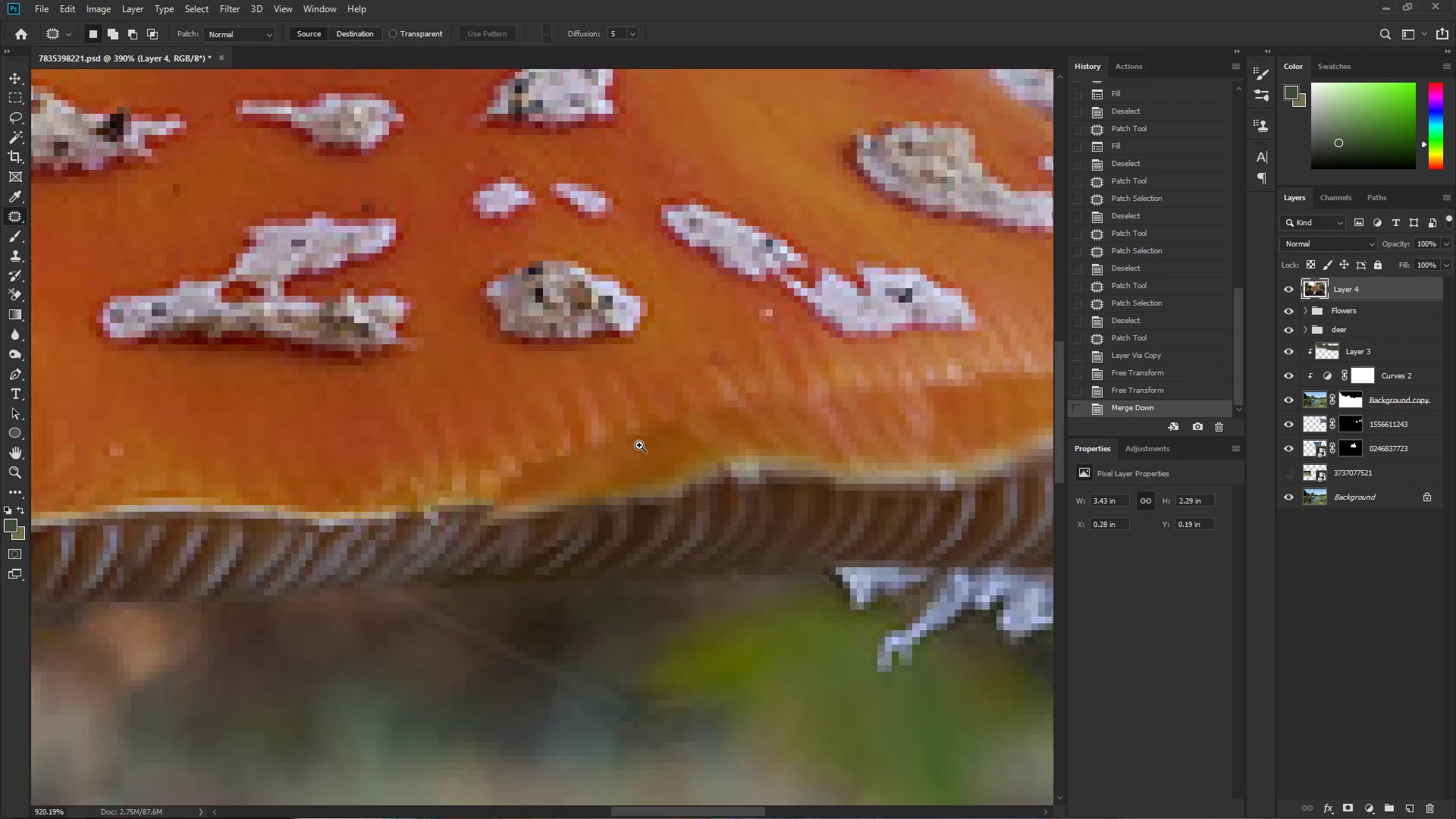 
key(S)
 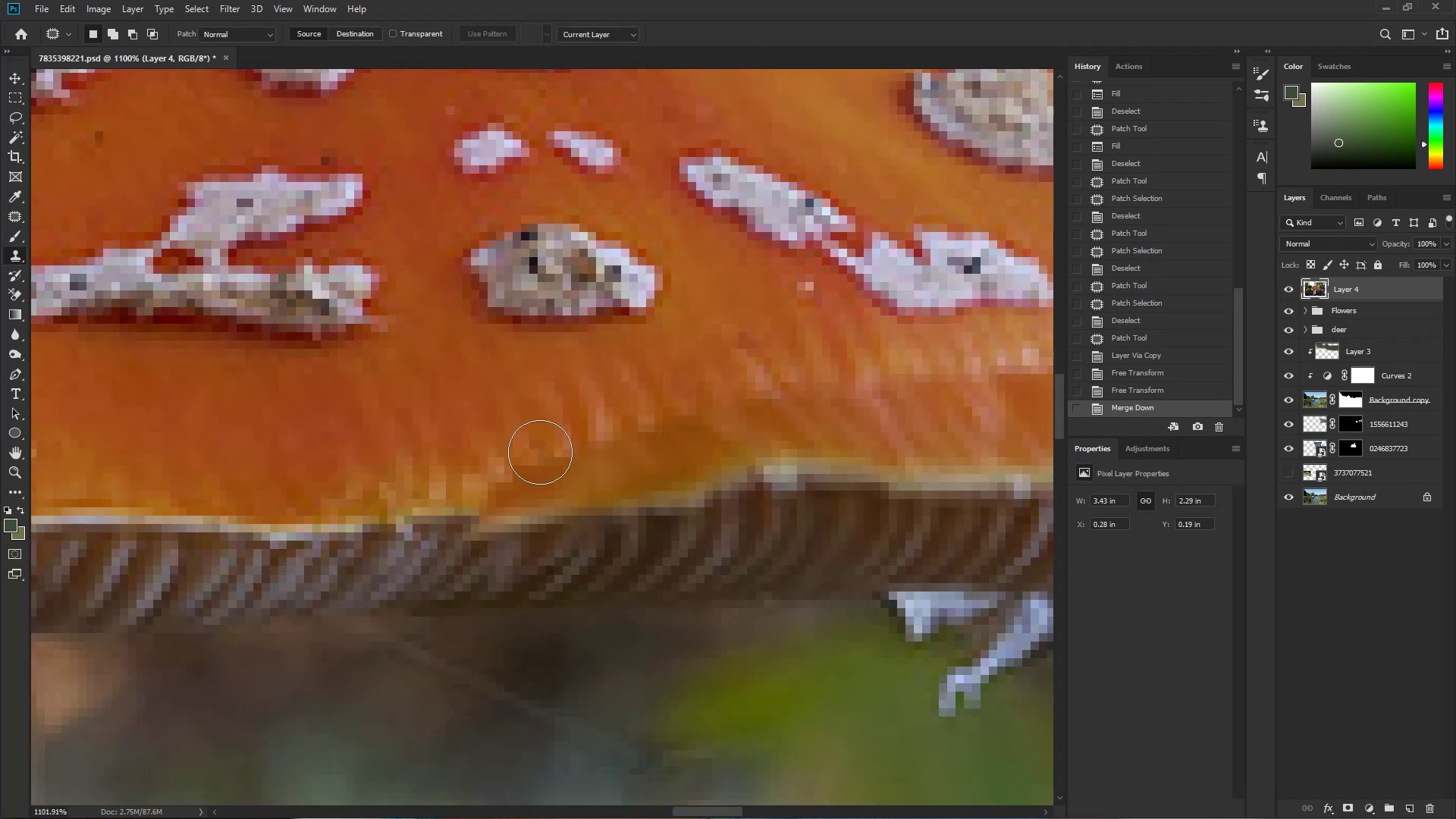 
hold_key(key=AltLeft, duration=0.42)
 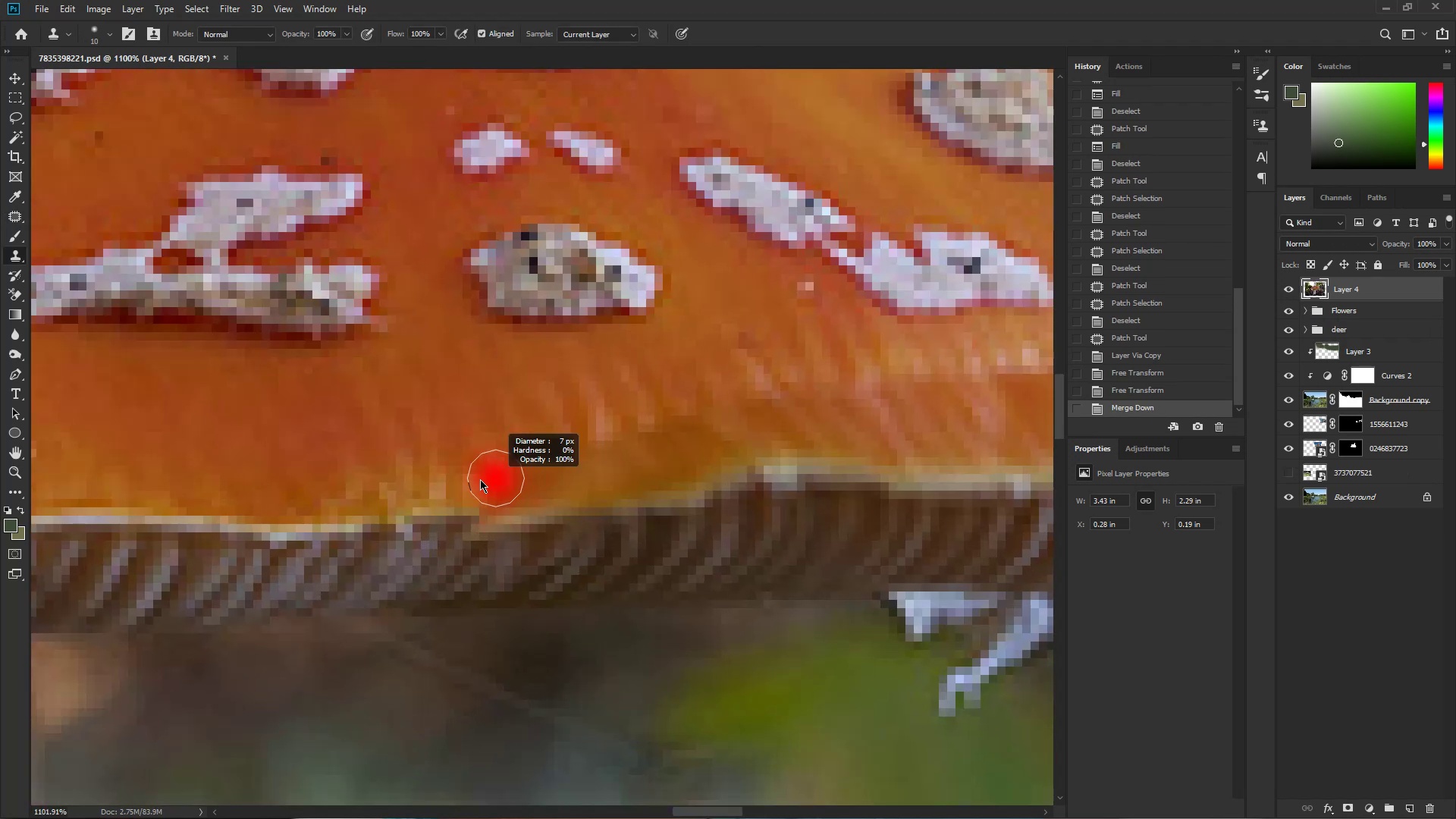 
hold_key(key=AltLeft, duration=0.42)
left_click([413, 529])
 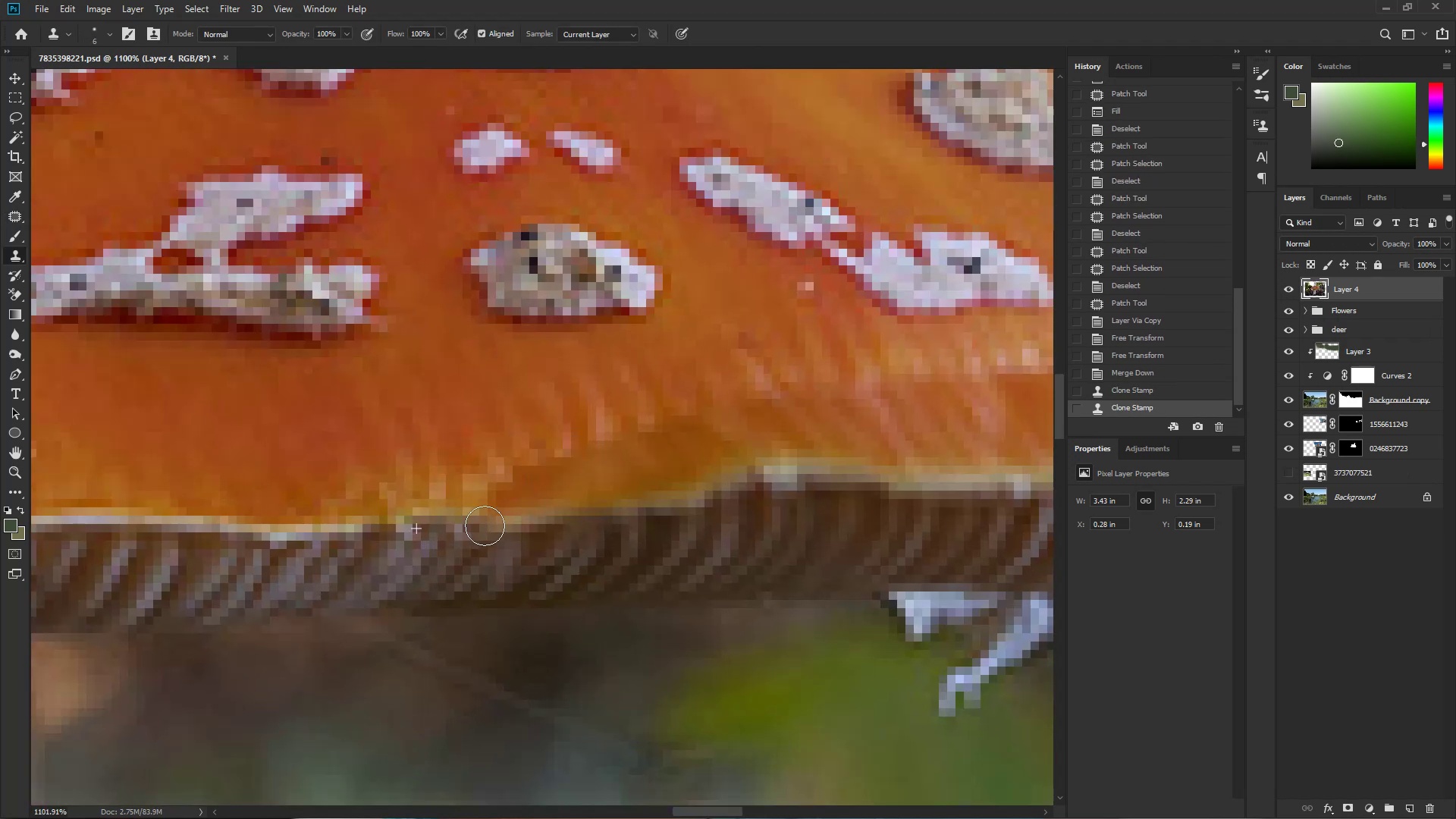 
triple_click([506, 526])
 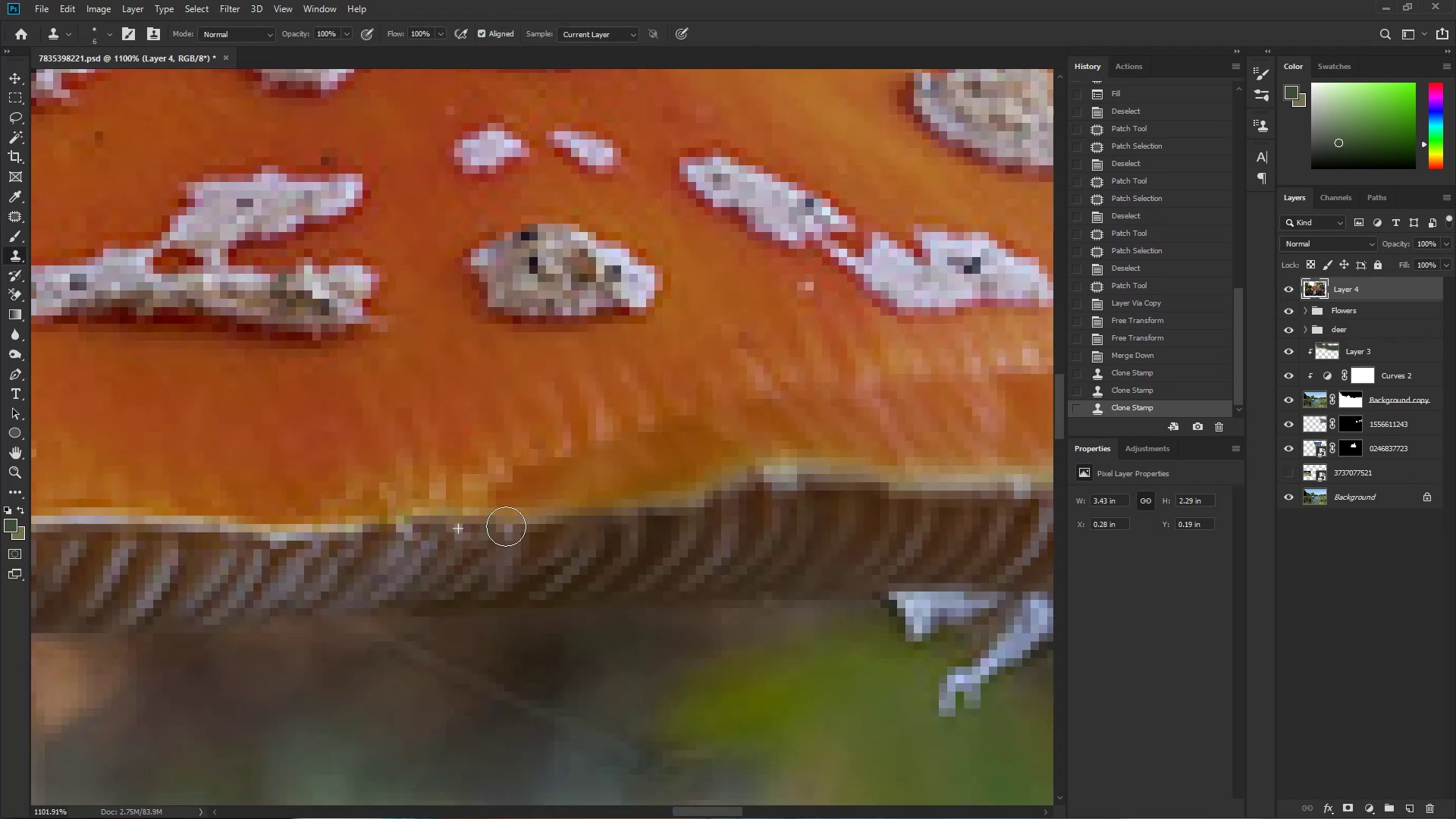 
hold_key(key=Space, duration=1.12)
 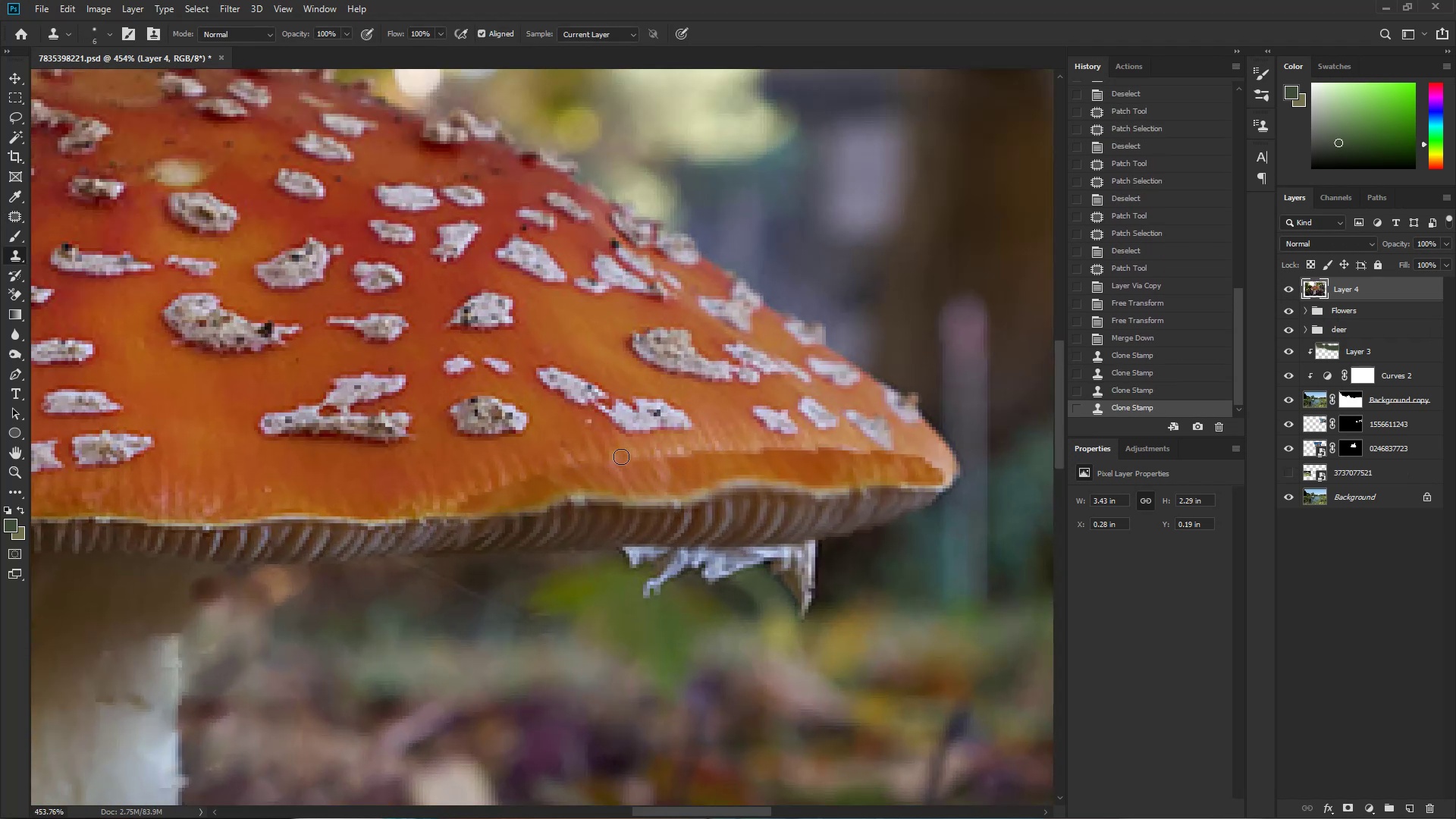 
key(Control+ControlLeft)
 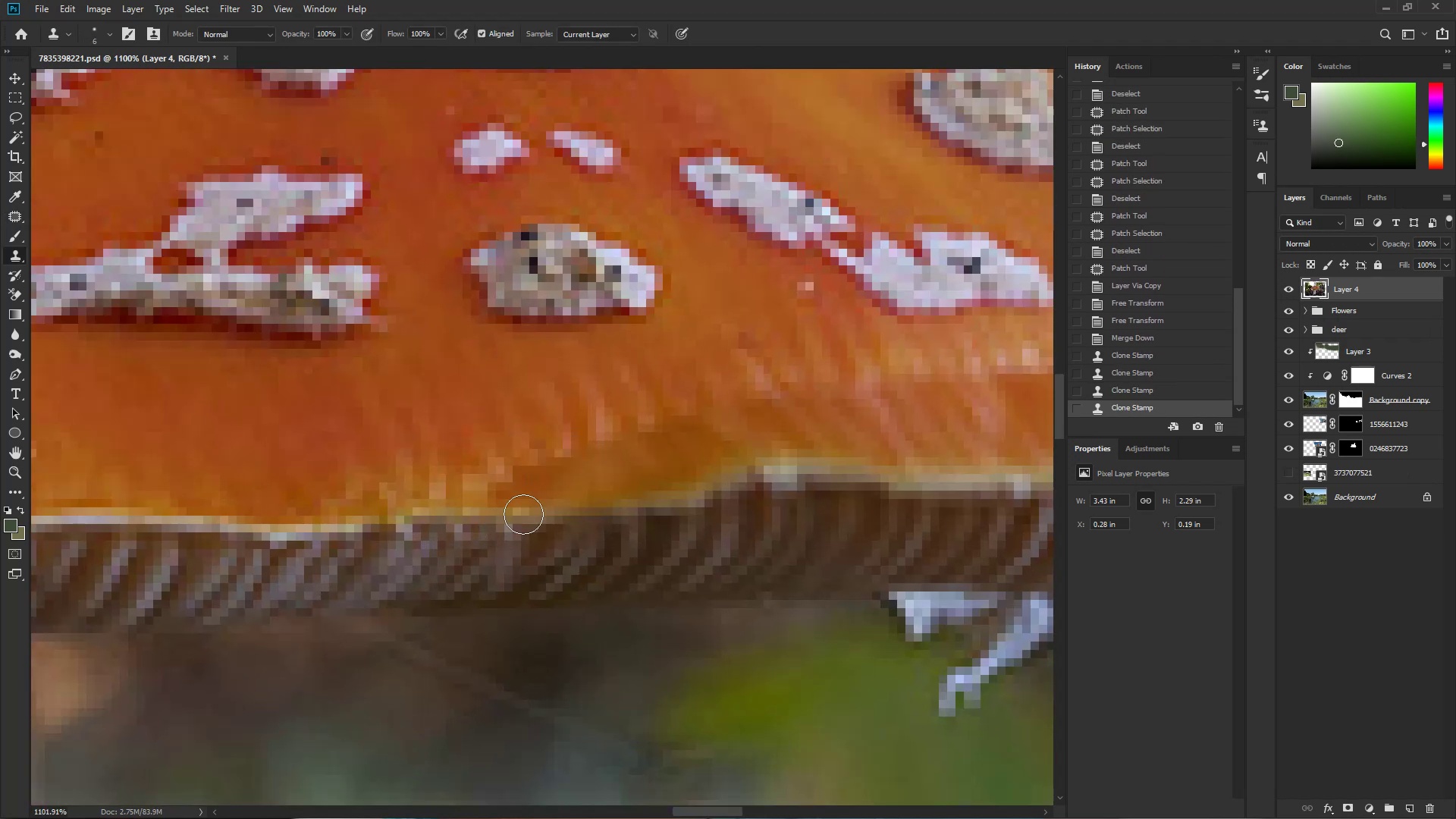 
left_click_drag(start_coordinate=[591, 488], to_coordinate=[504, 507])
 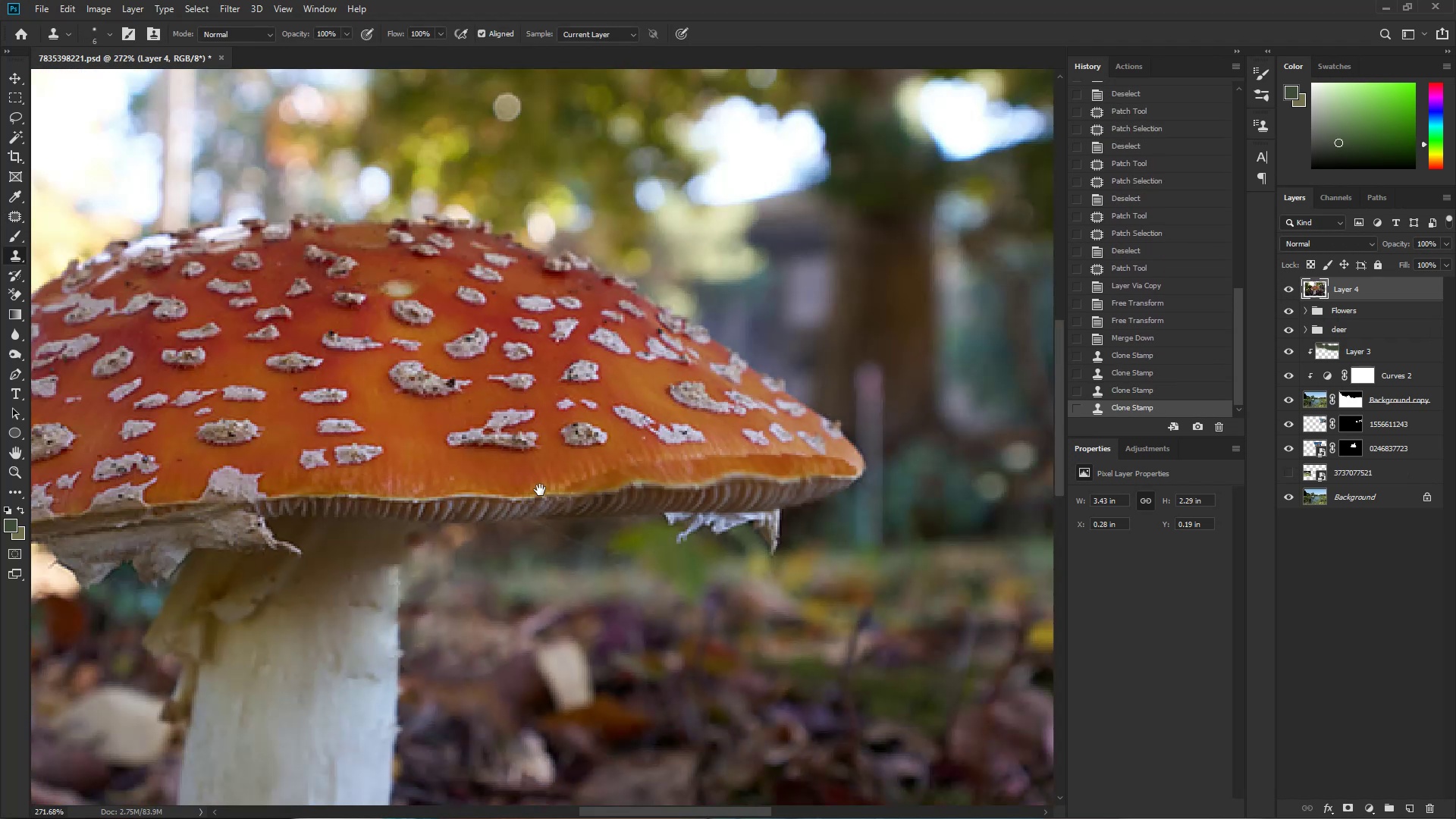 
left_click_drag(start_coordinate=[697, 472], to_coordinate=[670, 479])
 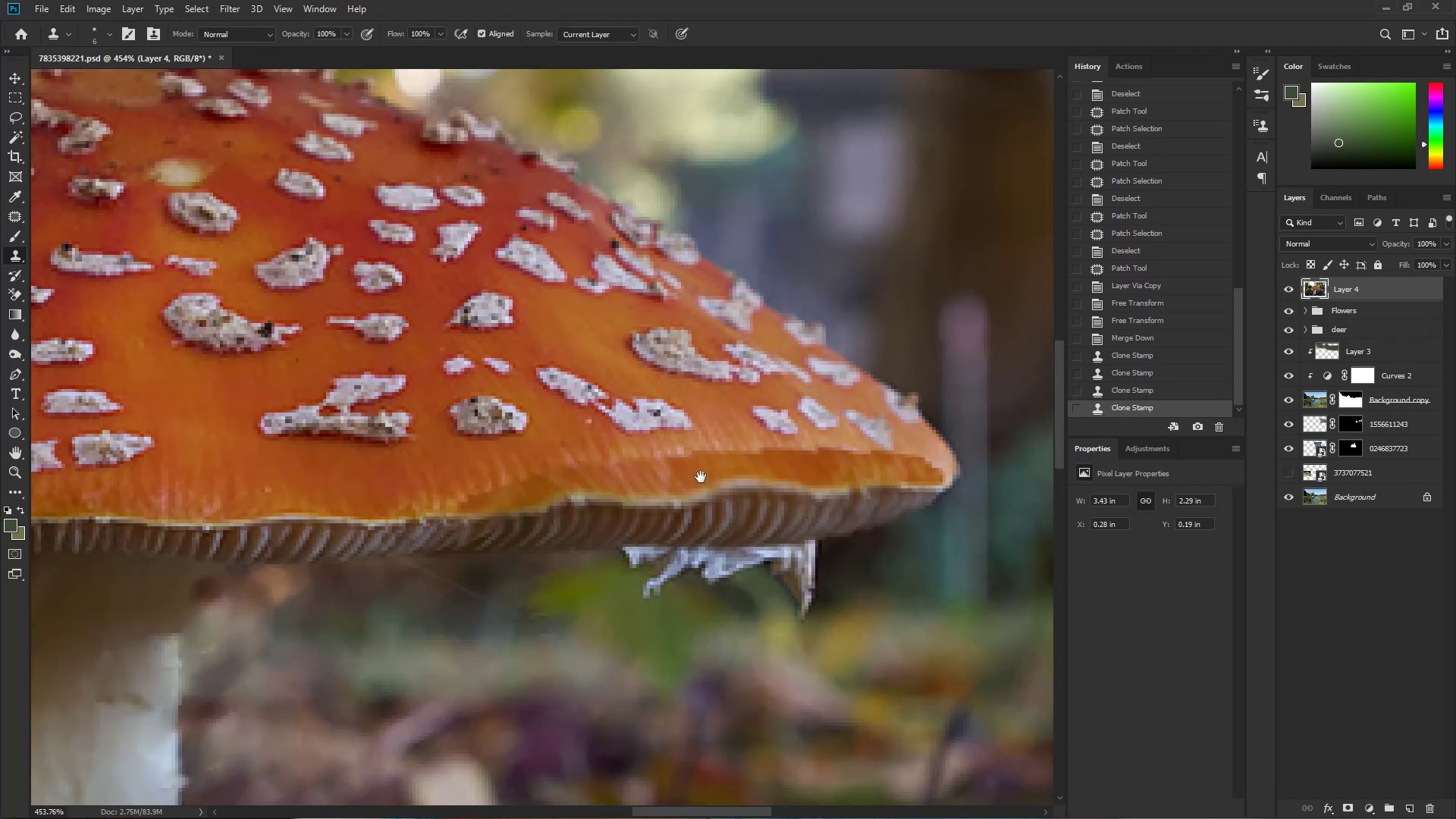 
hold_key(key=ControlLeft, duration=0.39)
left_click_drag(start_coordinate=[661, 479], to_coordinate=[698, 478])
 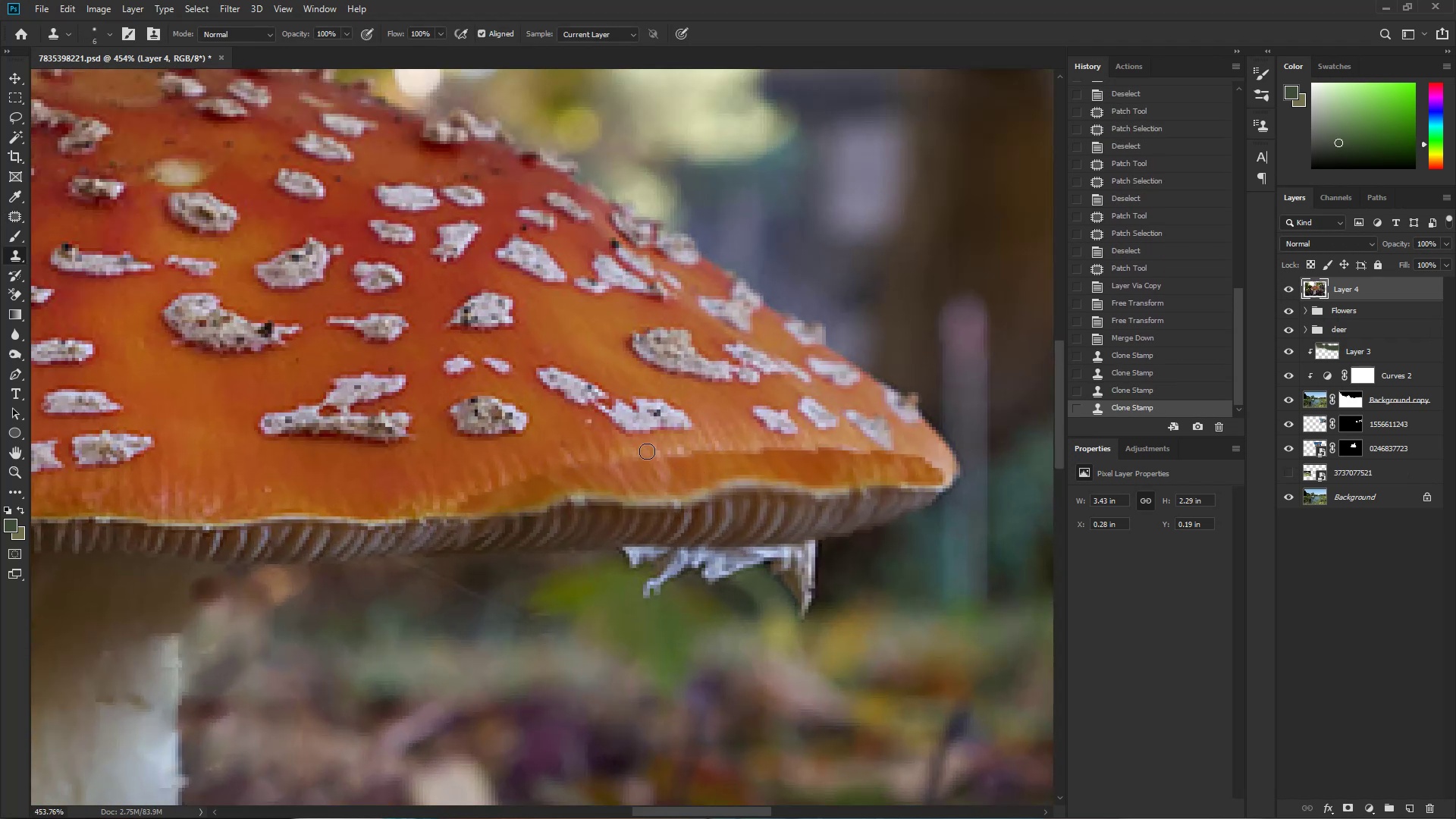 
key(J)
 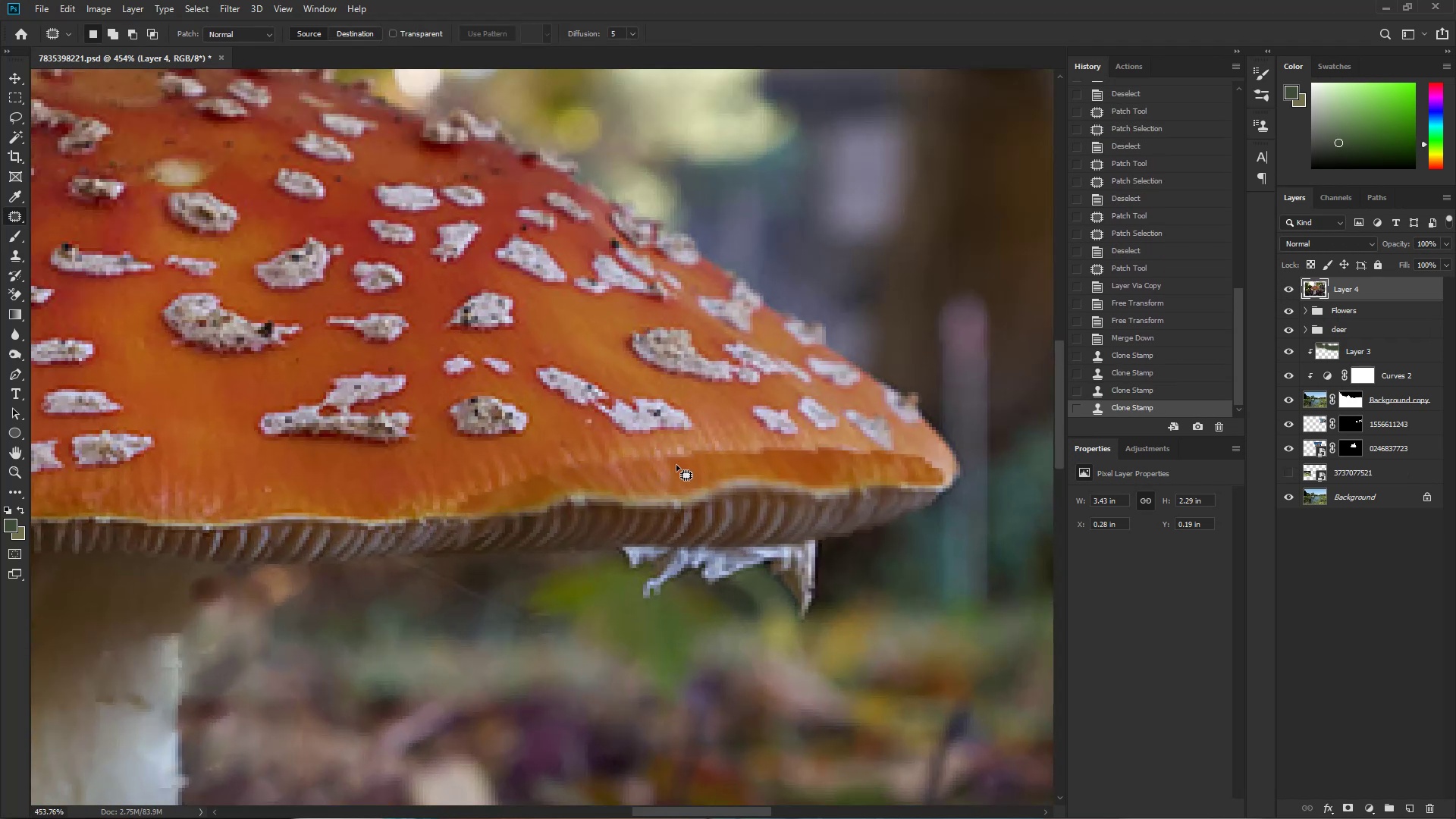 
left_click_drag(start_coordinate=[691, 454], to_coordinate=[703, 470])
 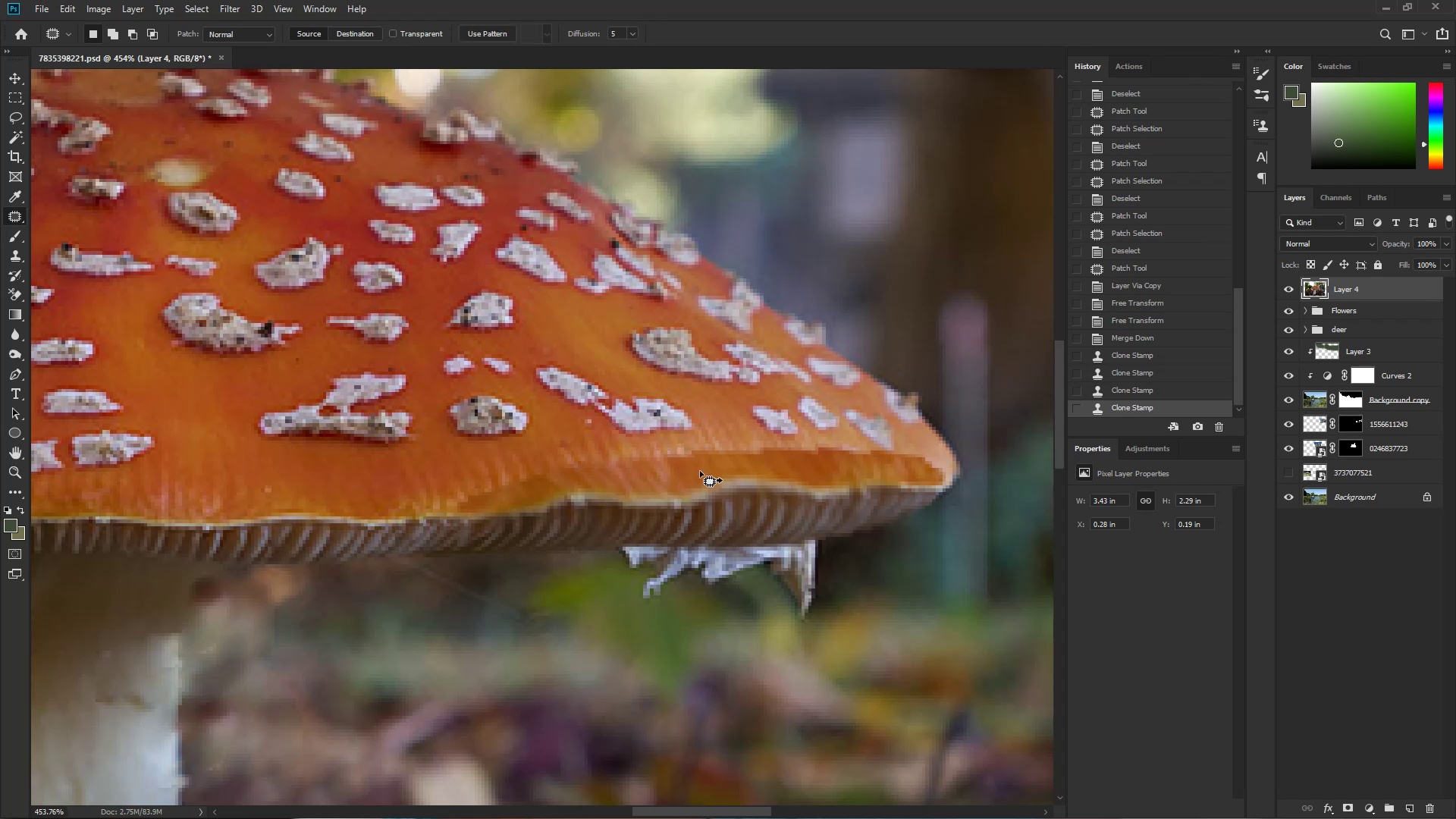 
left_click_drag(start_coordinate=[674, 474], to_coordinate=[419, 485])
 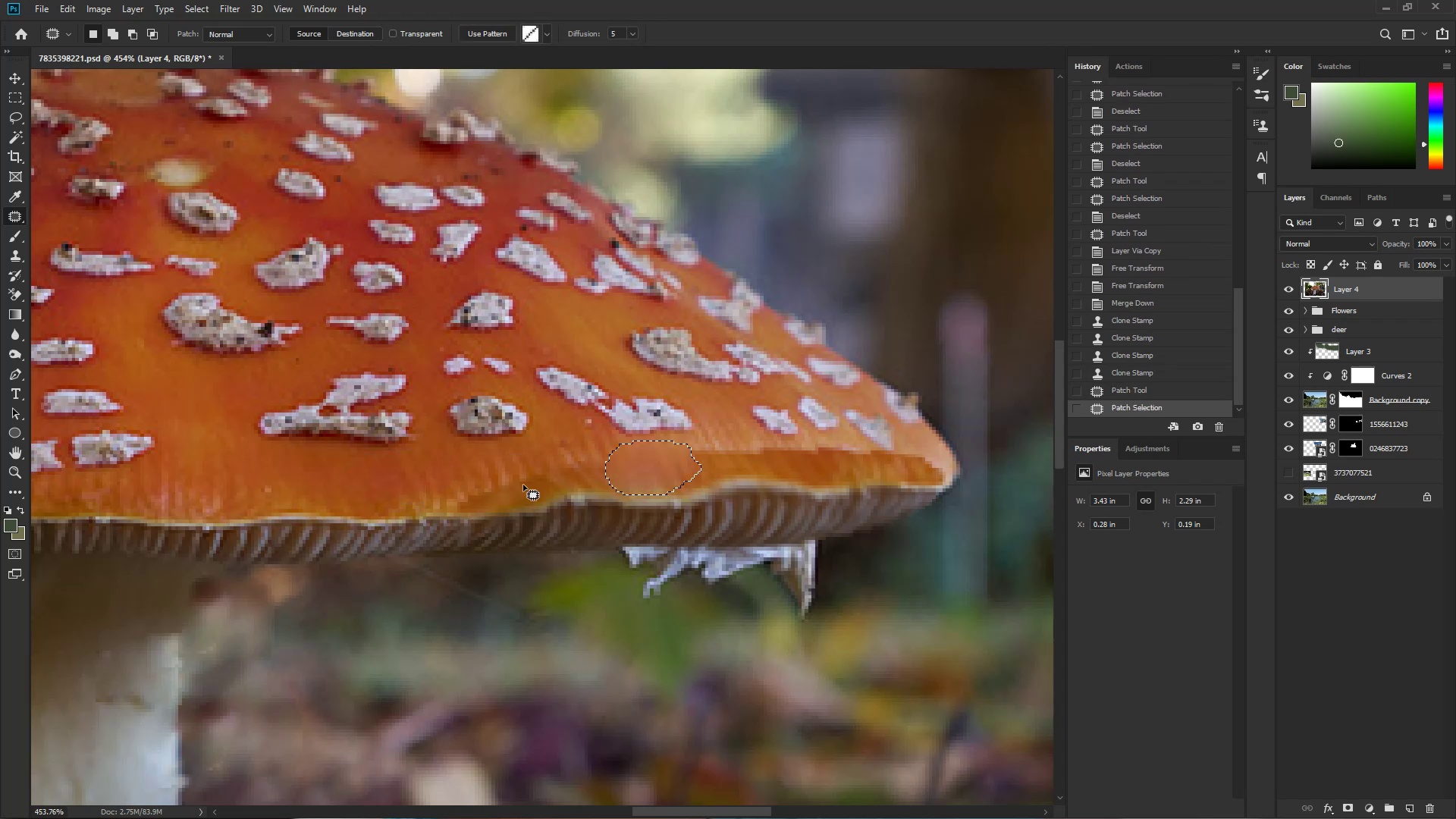 
left_click([541, 485])
 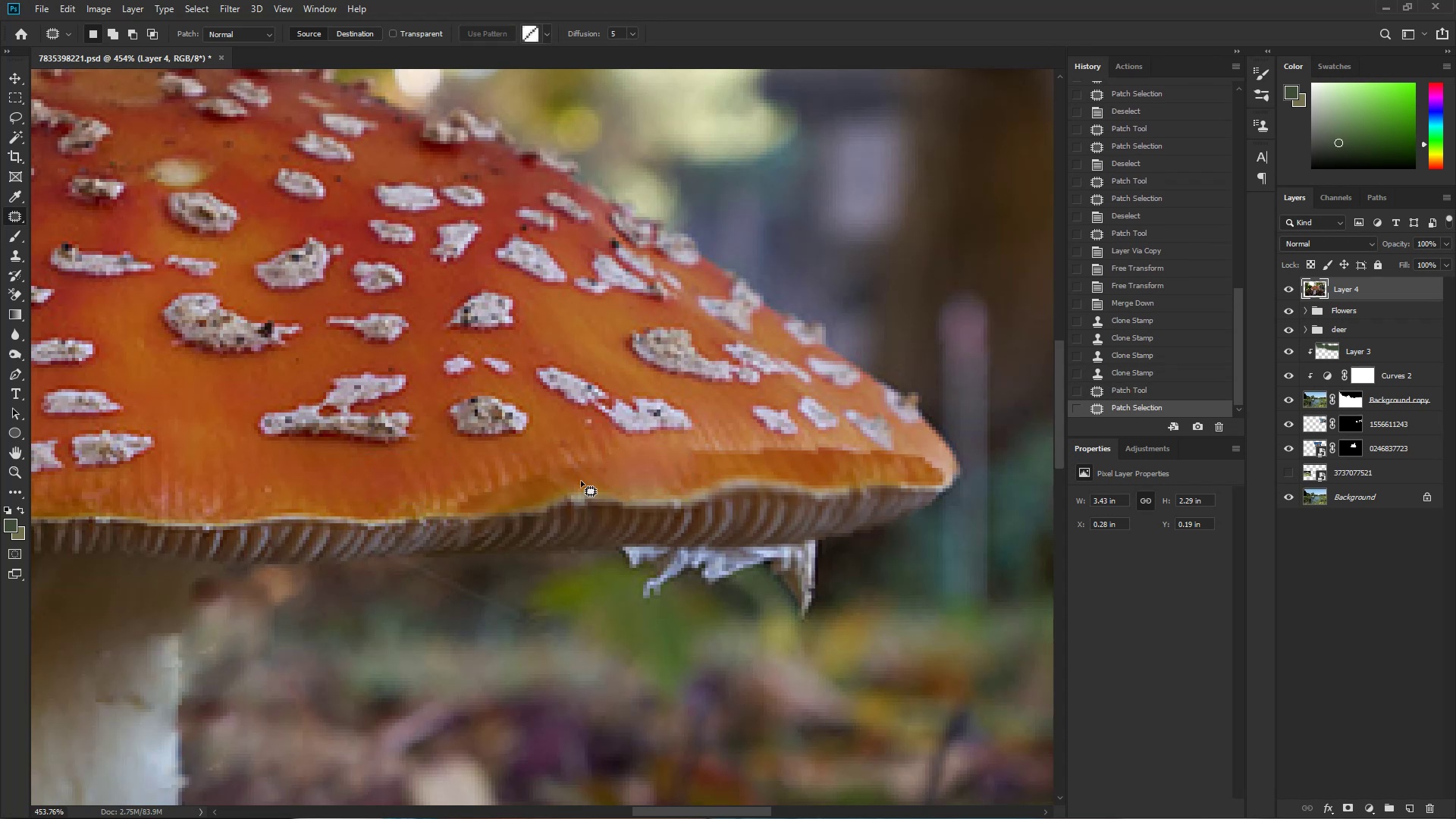 
key(Control+ControlLeft)
 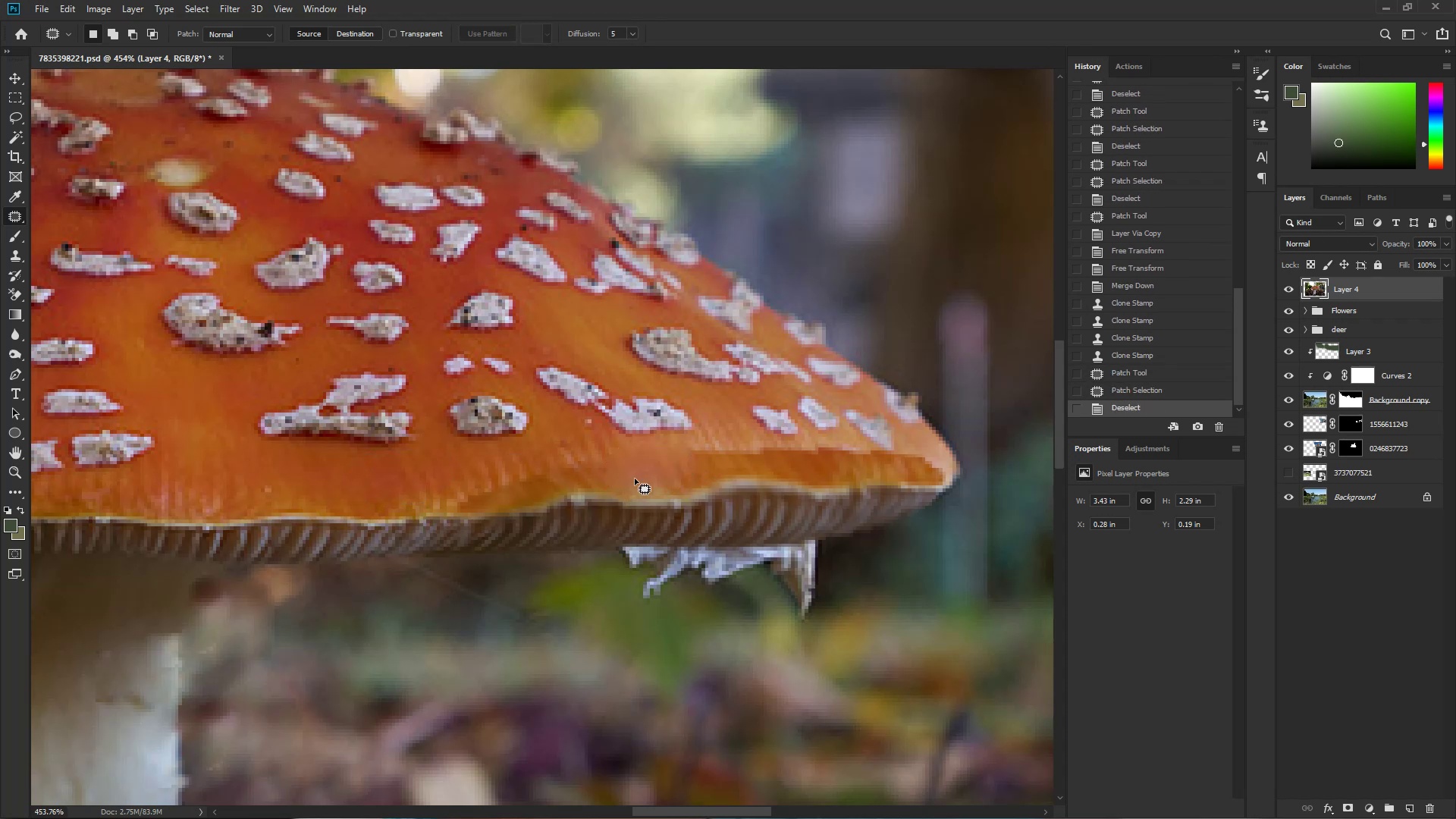 
key(Control+Space)
 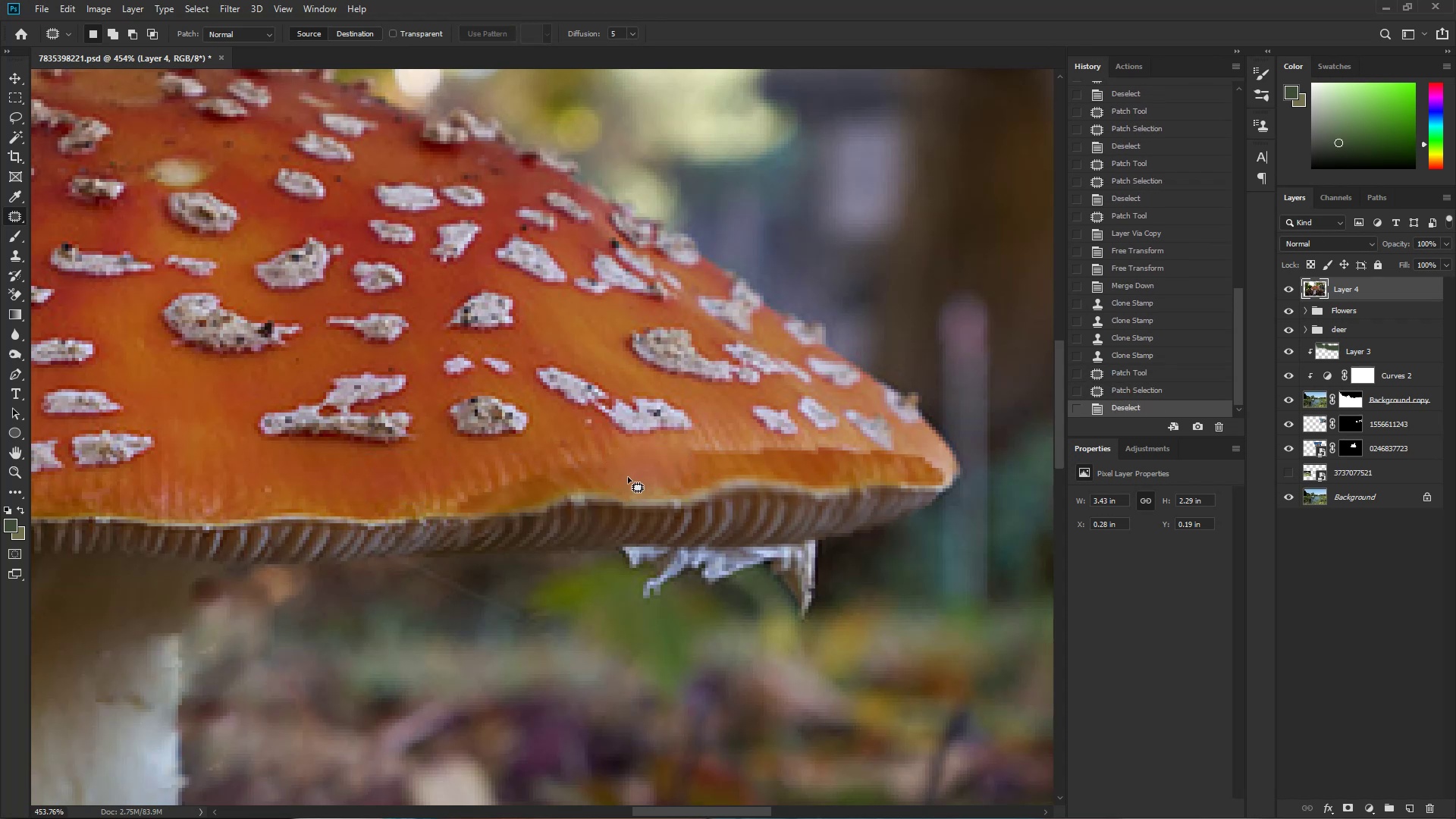 
left_click_drag(start_coordinate=[578, 473], to_coordinate=[616, 474])
 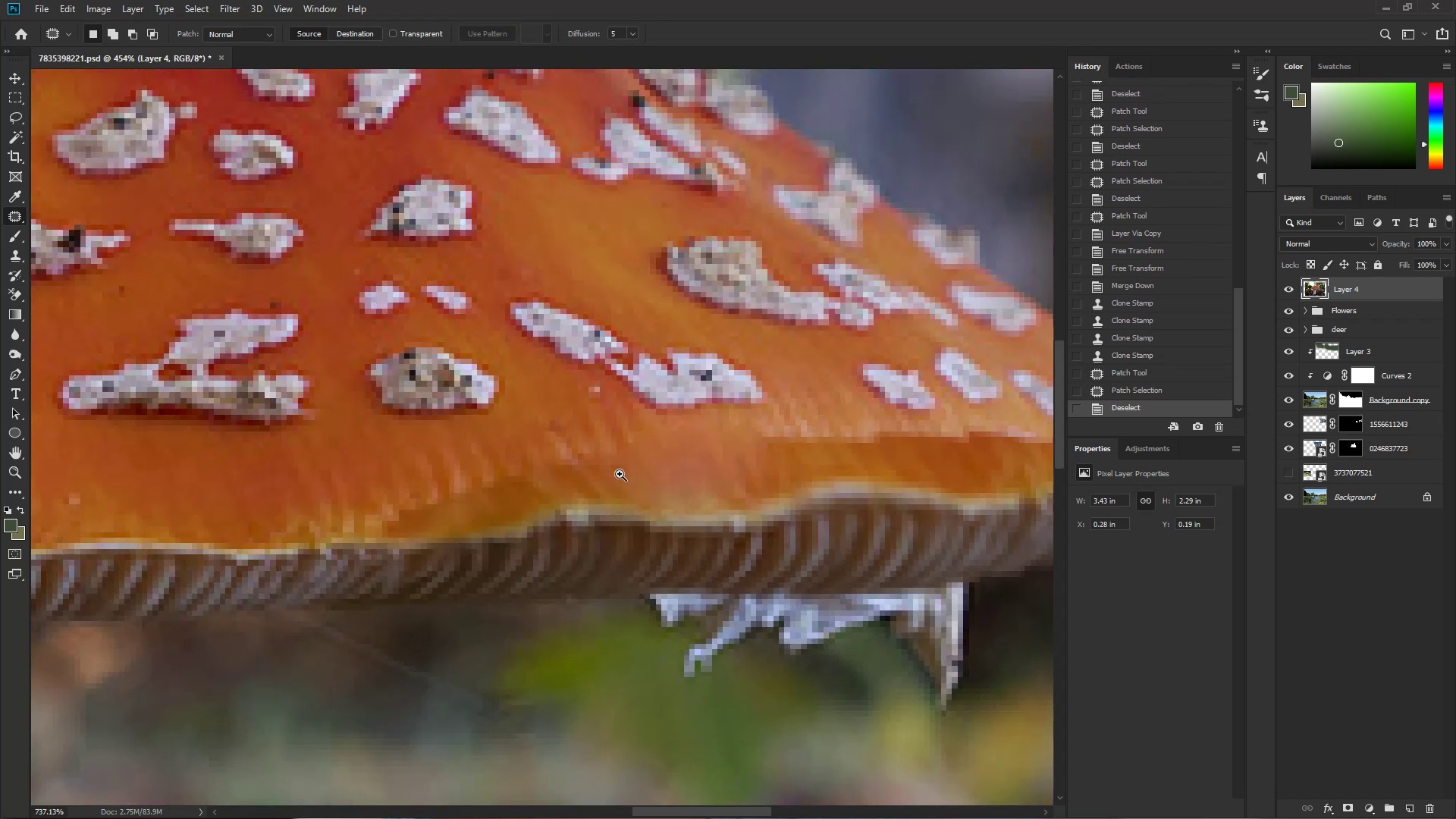 
left_click_drag(start_coordinate=[661, 438], to_coordinate=[794, 474])
 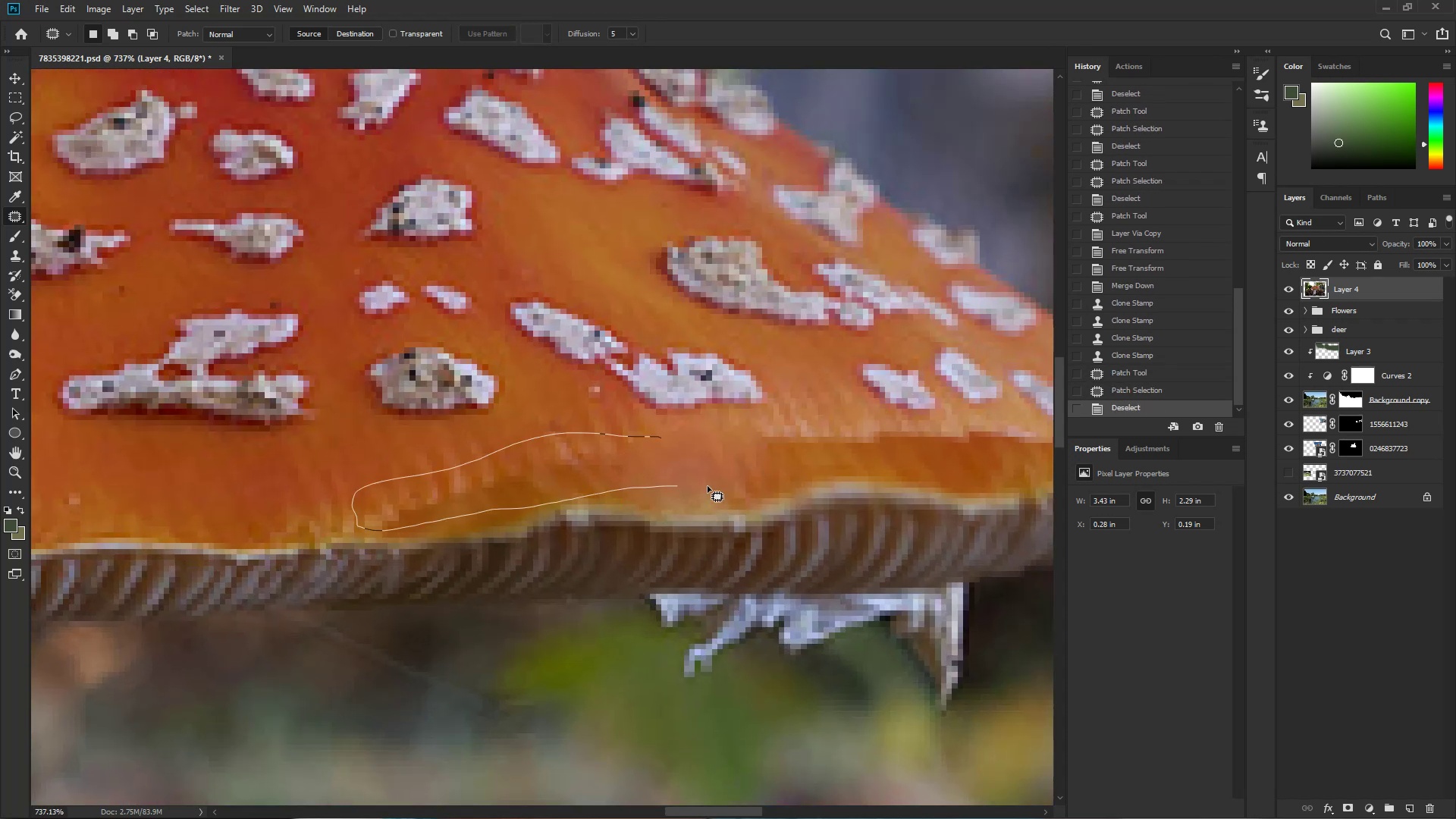 
hold_key(key=Space, duration=0.53)
 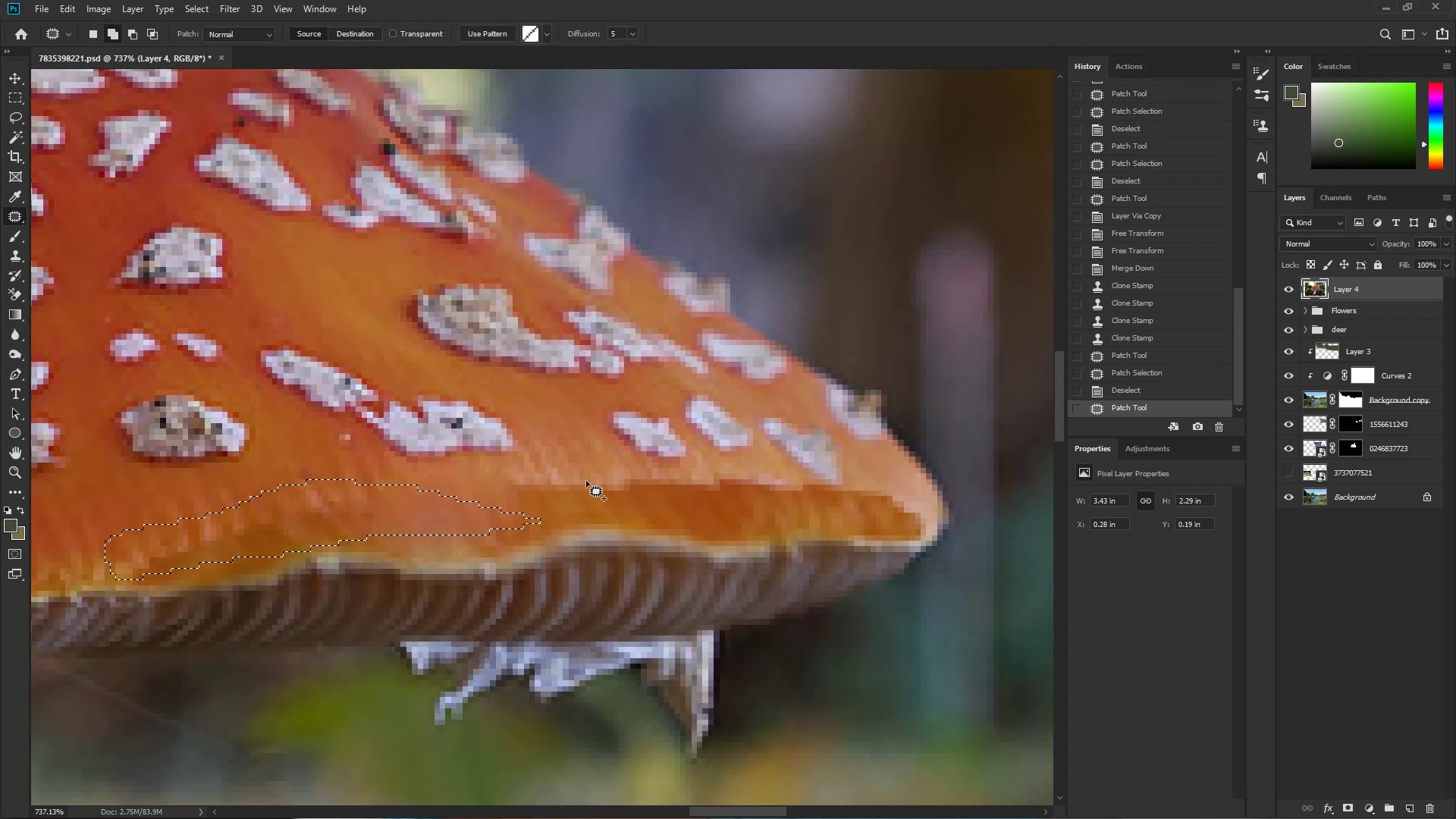 
left_click_drag(start_coordinate=[764, 458], to_coordinate=[514, 506])
 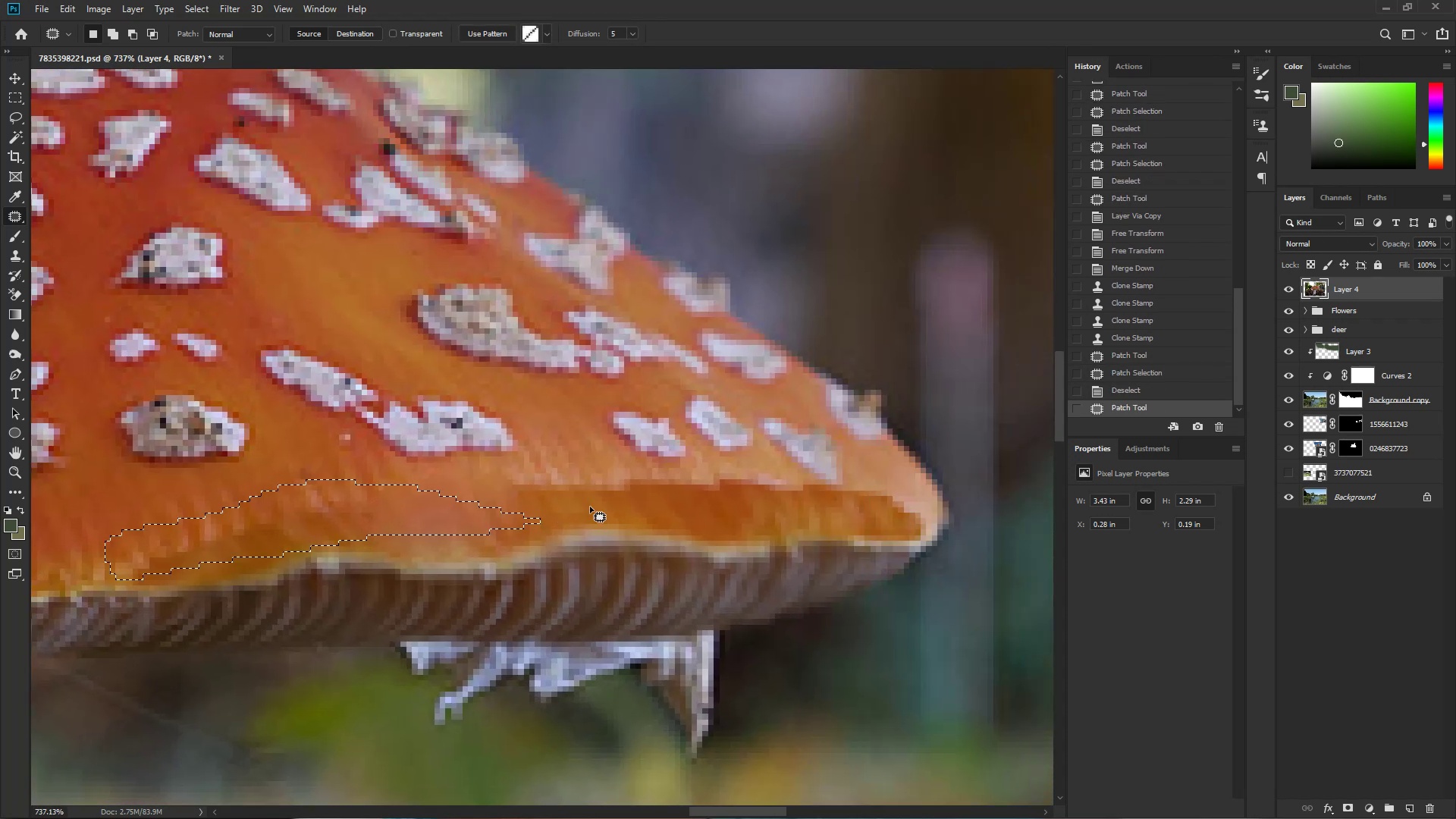 
hold_key(key=ShiftLeft, duration=1.52)
left_click_drag(start_coordinate=[508, 482], to_coordinate=[462, 525])
 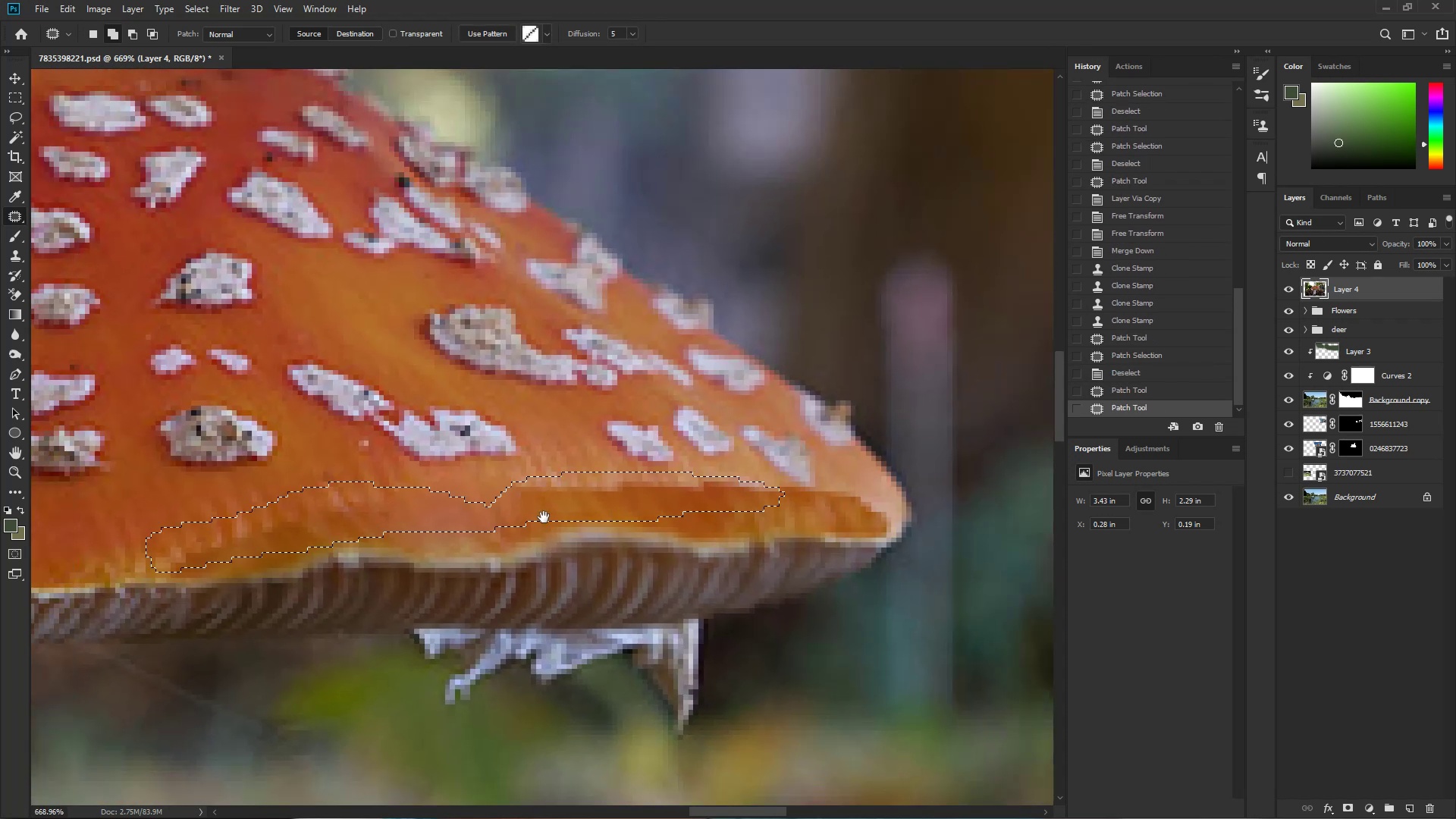 
hold_key(key=ShiftLeft, duration=0.55)
 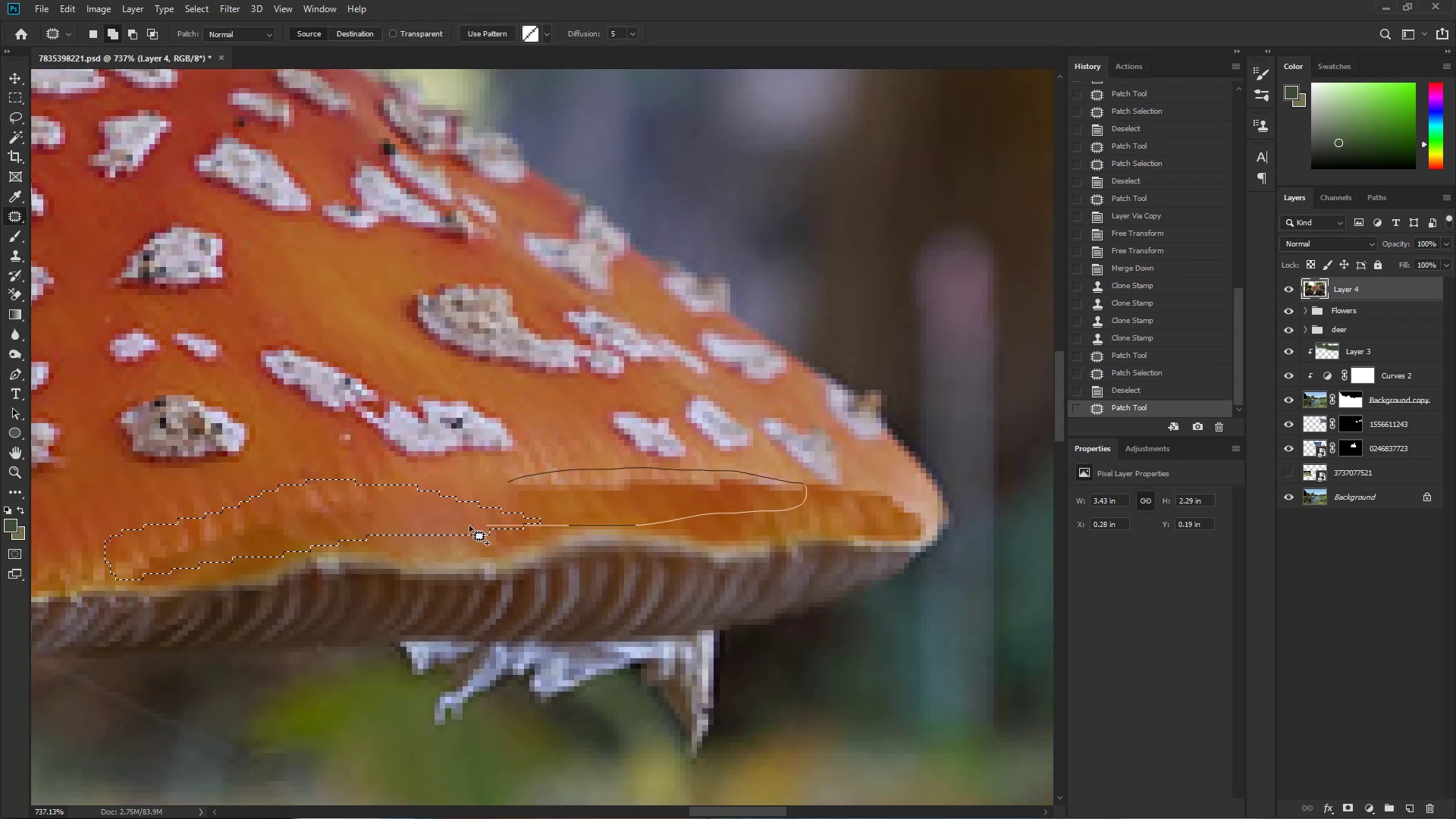 
hold_key(key=Space, duration=0.72)
 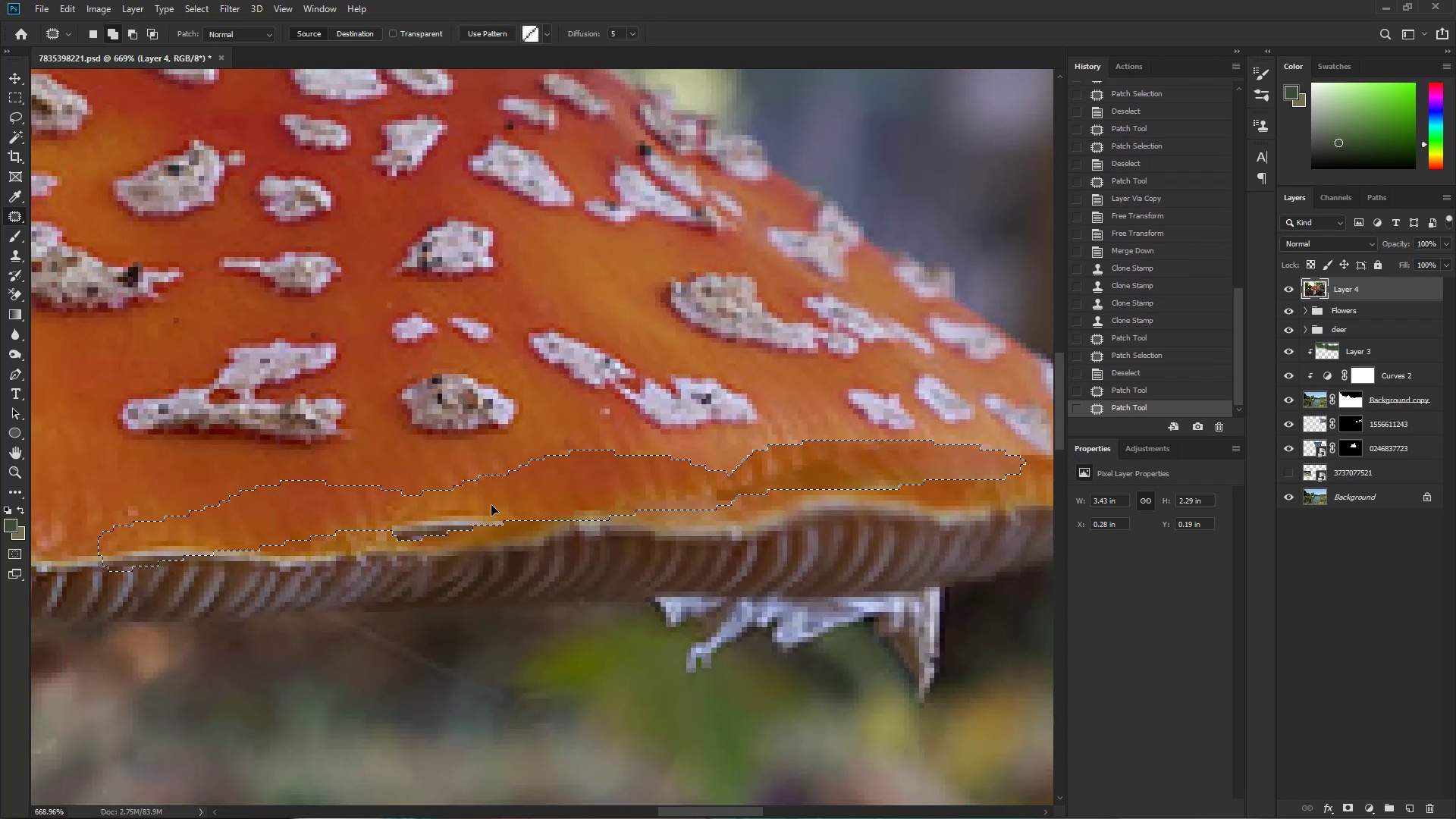 
key(Control+ControlLeft)
 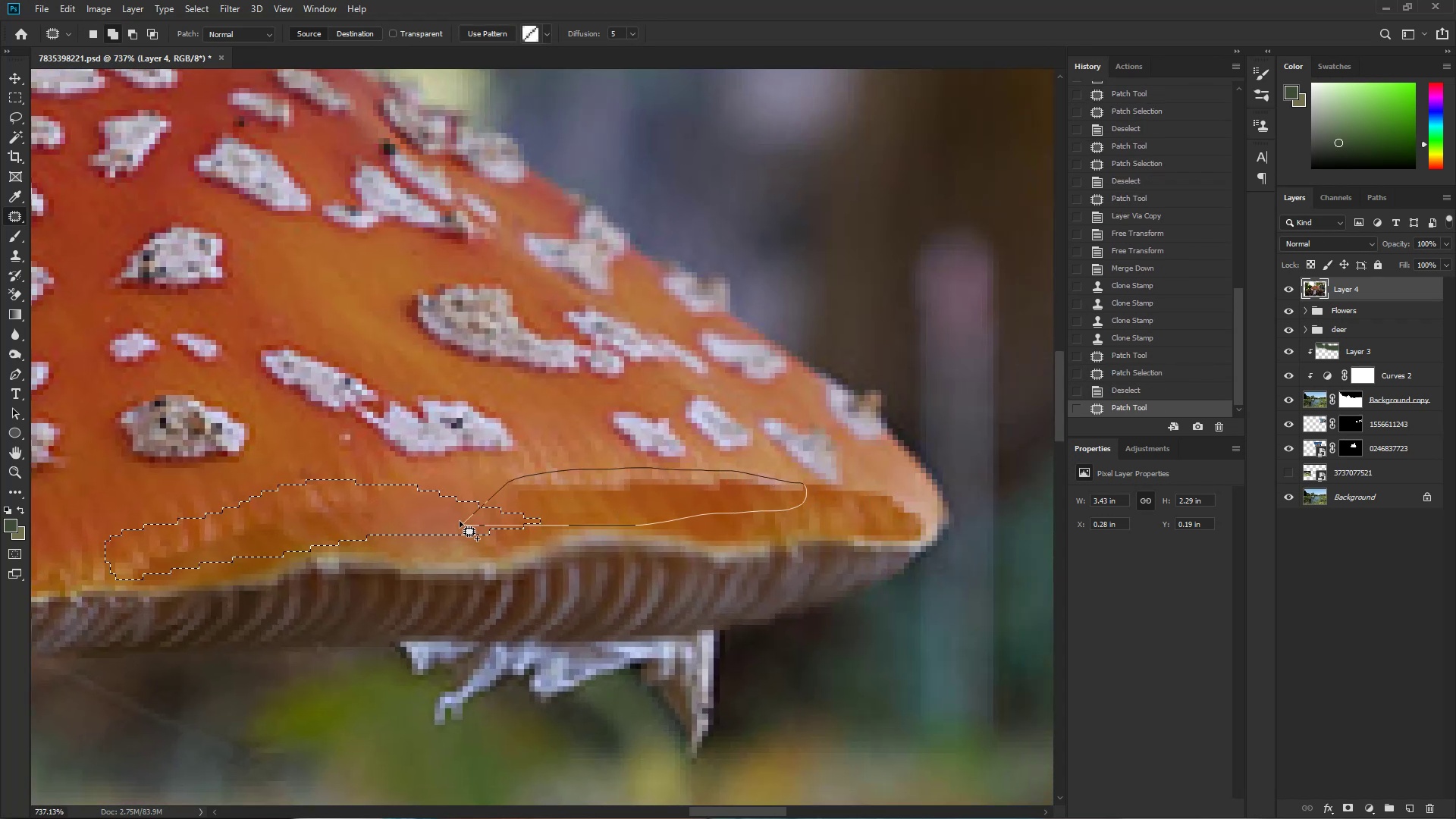 
left_click_drag(start_coordinate=[546, 502], to_coordinate=[534, 518])
 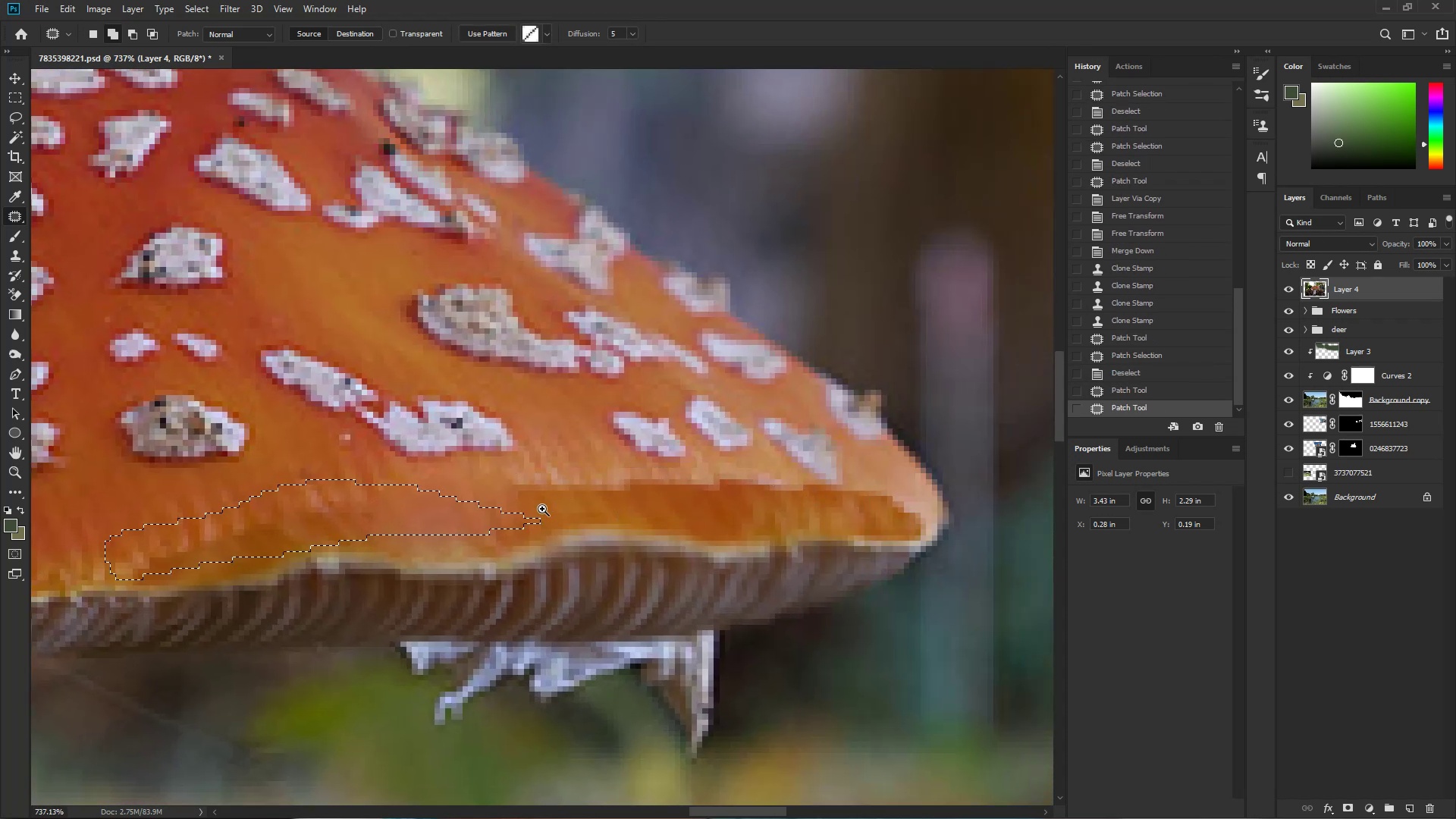 
left_click_drag(start_coordinate=[559, 513], to_coordinate=[800, 481])
 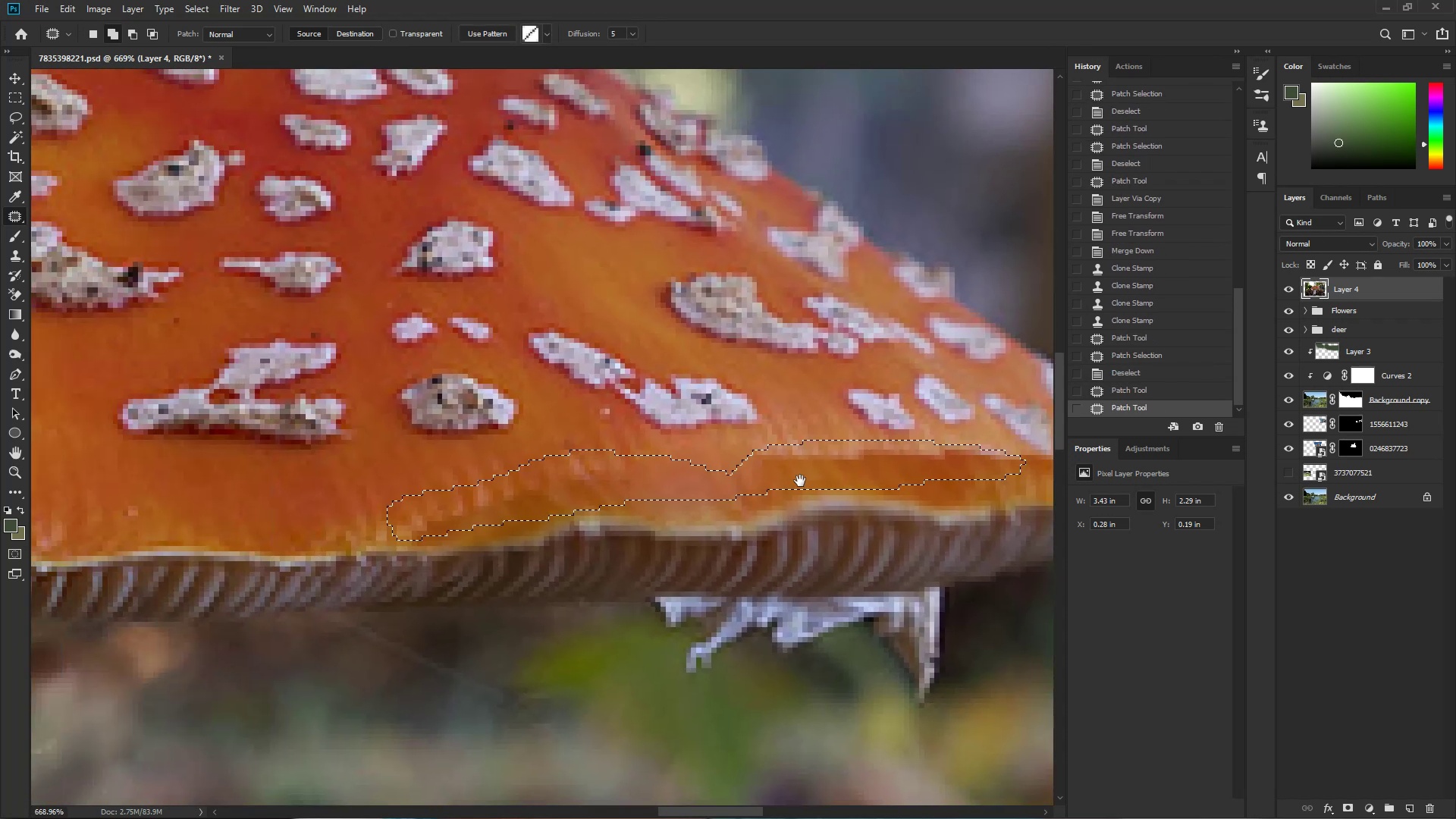 
left_click_drag(start_coordinate=[790, 477], to_coordinate=[423, 475])
 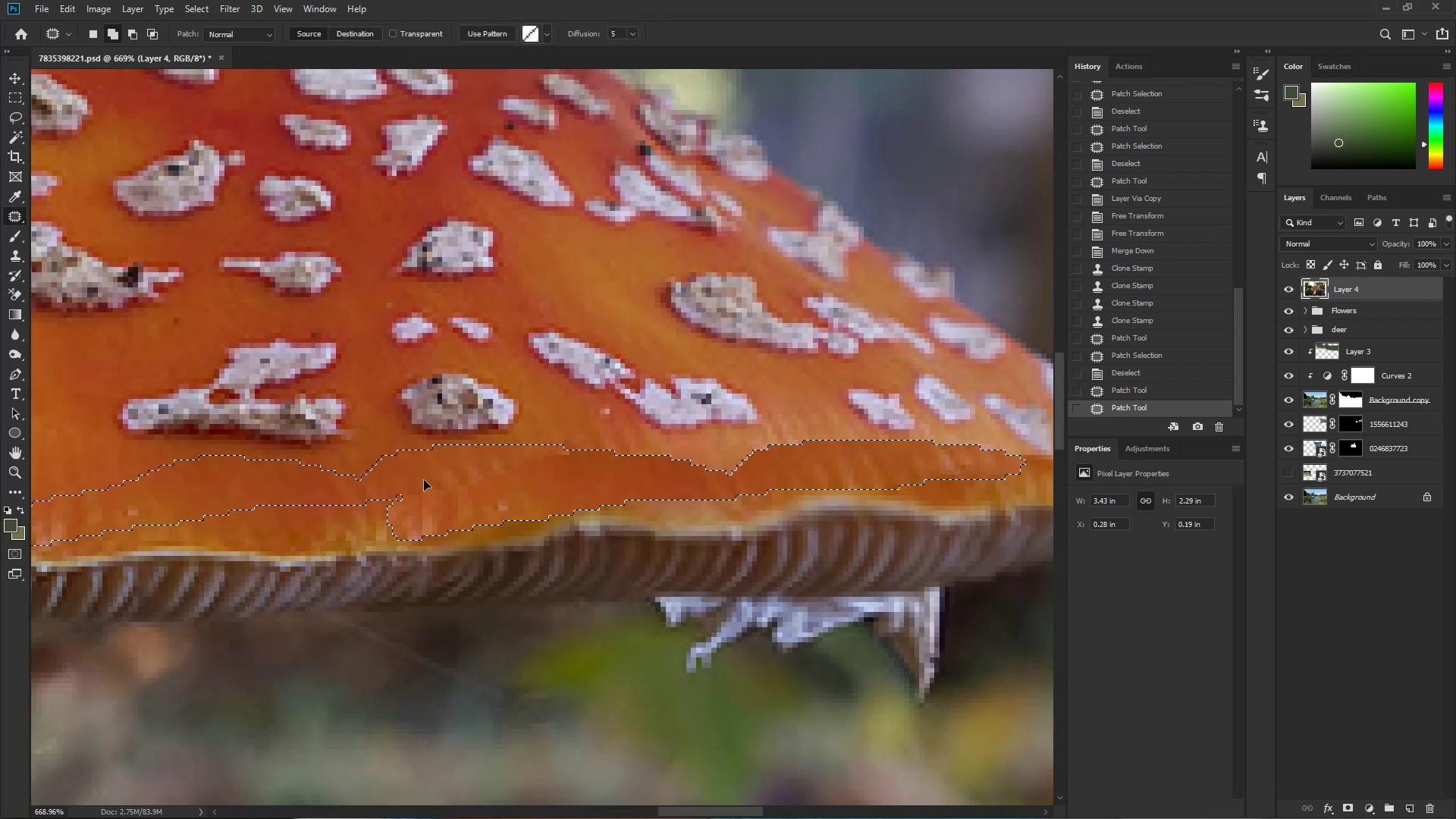 
key(Control+D)
 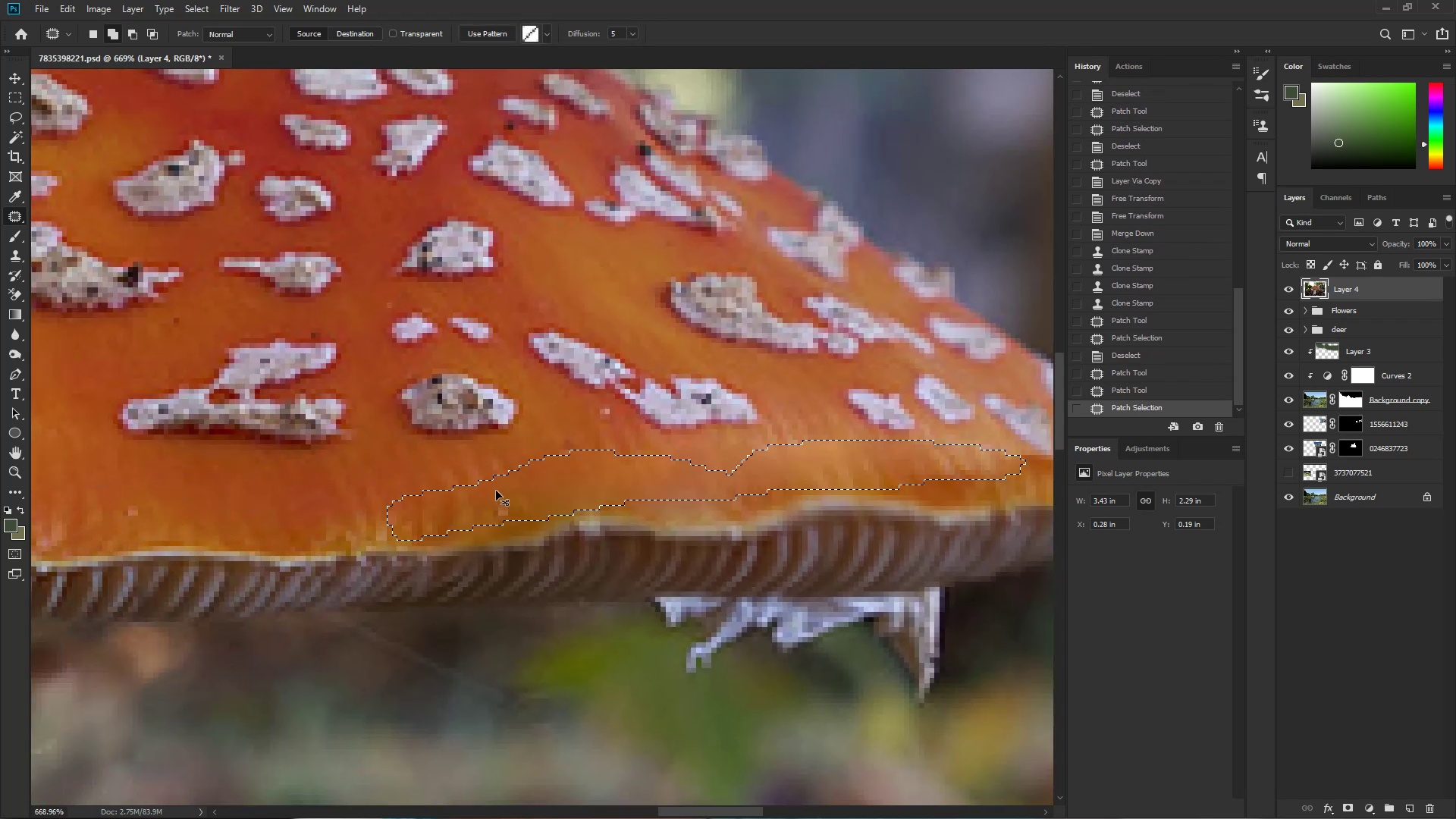 
hold_key(key=Space, duration=1.54)
 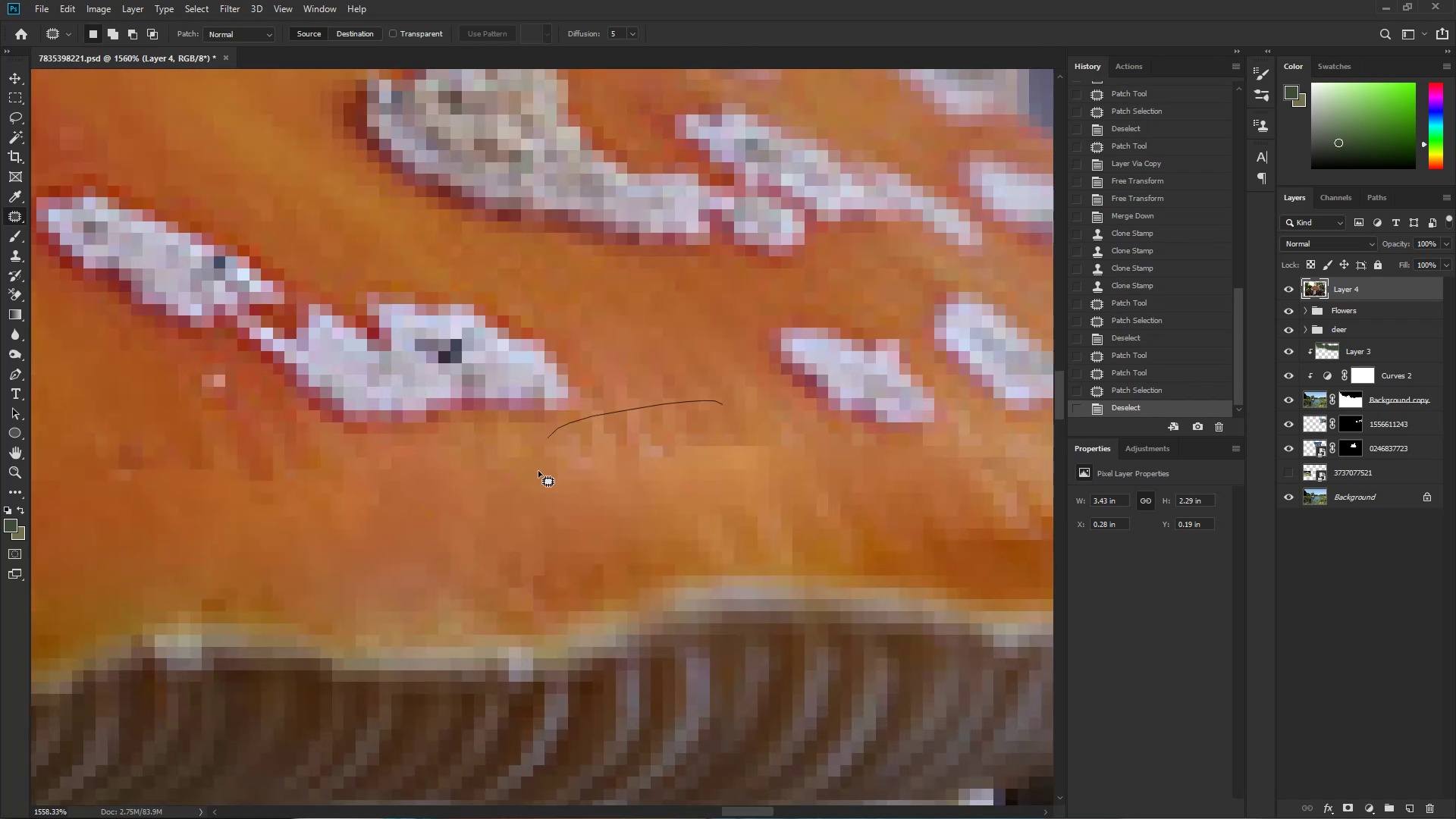 
left_click_drag(start_coordinate=[703, 486], to_coordinate=[619, 513])
 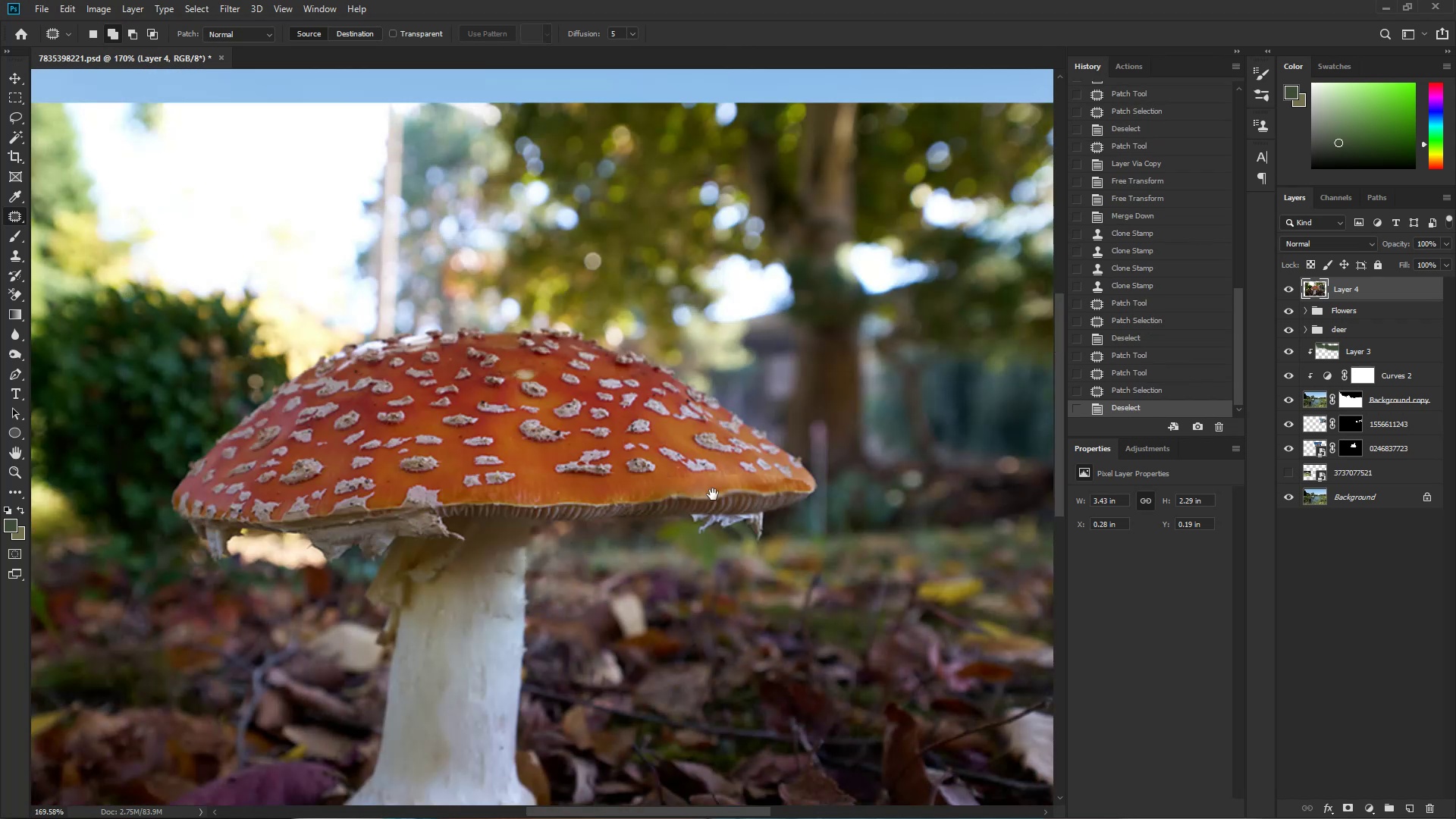 
hold_key(key=ControlLeft, duration=0.33)
left_click_drag(start_coordinate=[752, 474], to_coordinate=[843, 507])
 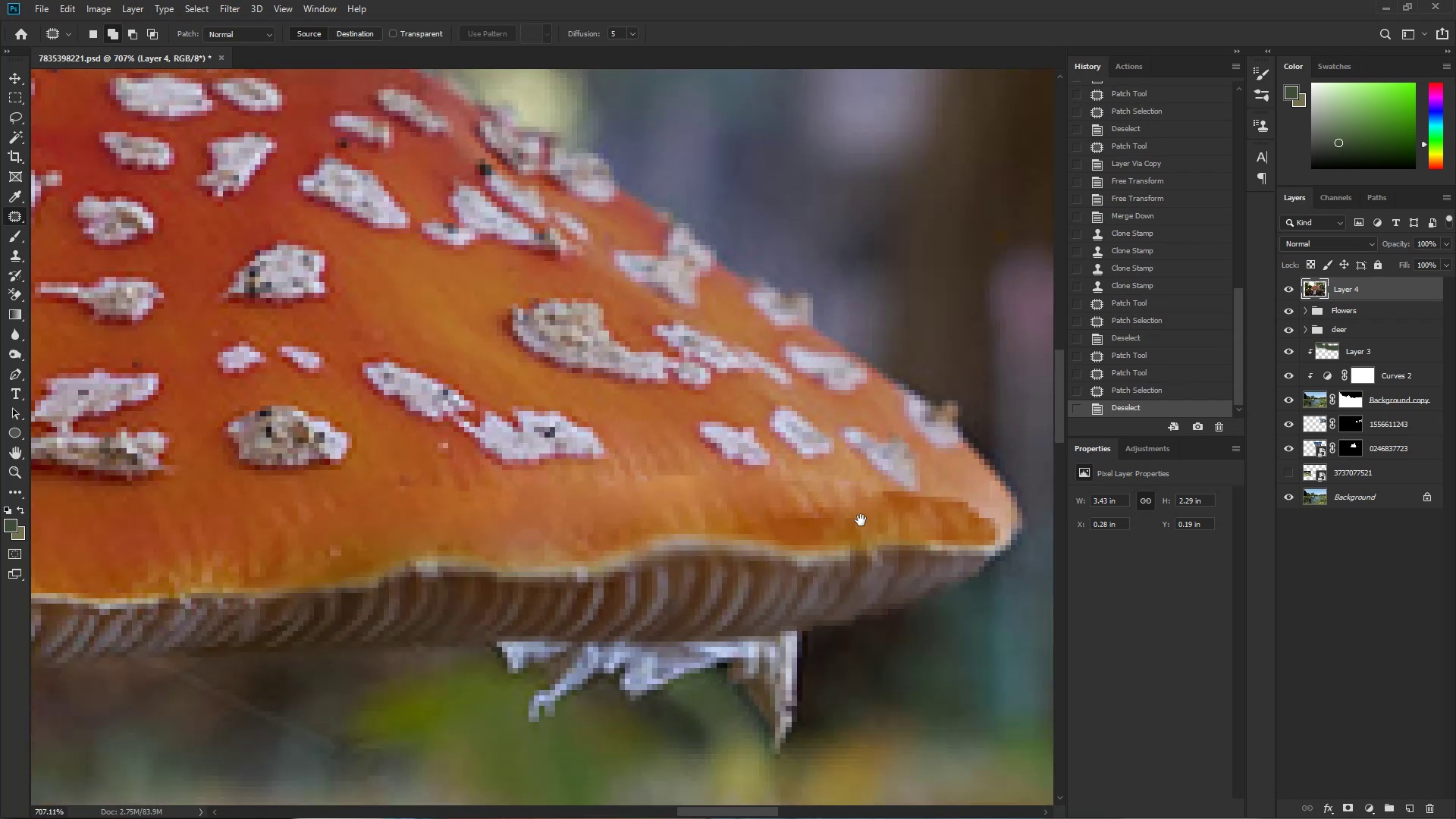 
key(Control+ControlLeft)
 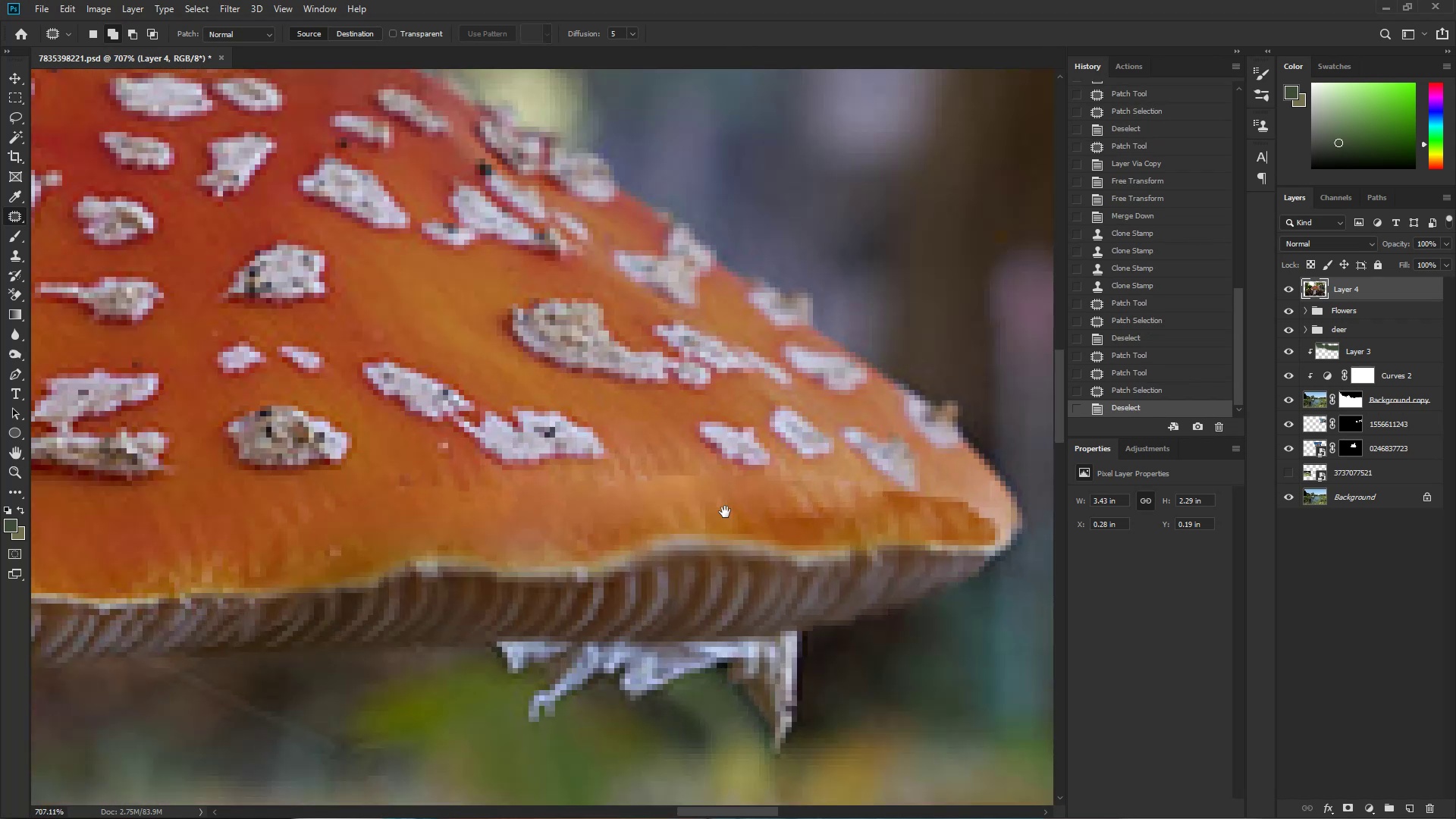 
left_click_drag(start_coordinate=[633, 500], to_coordinate=[691, 497])
 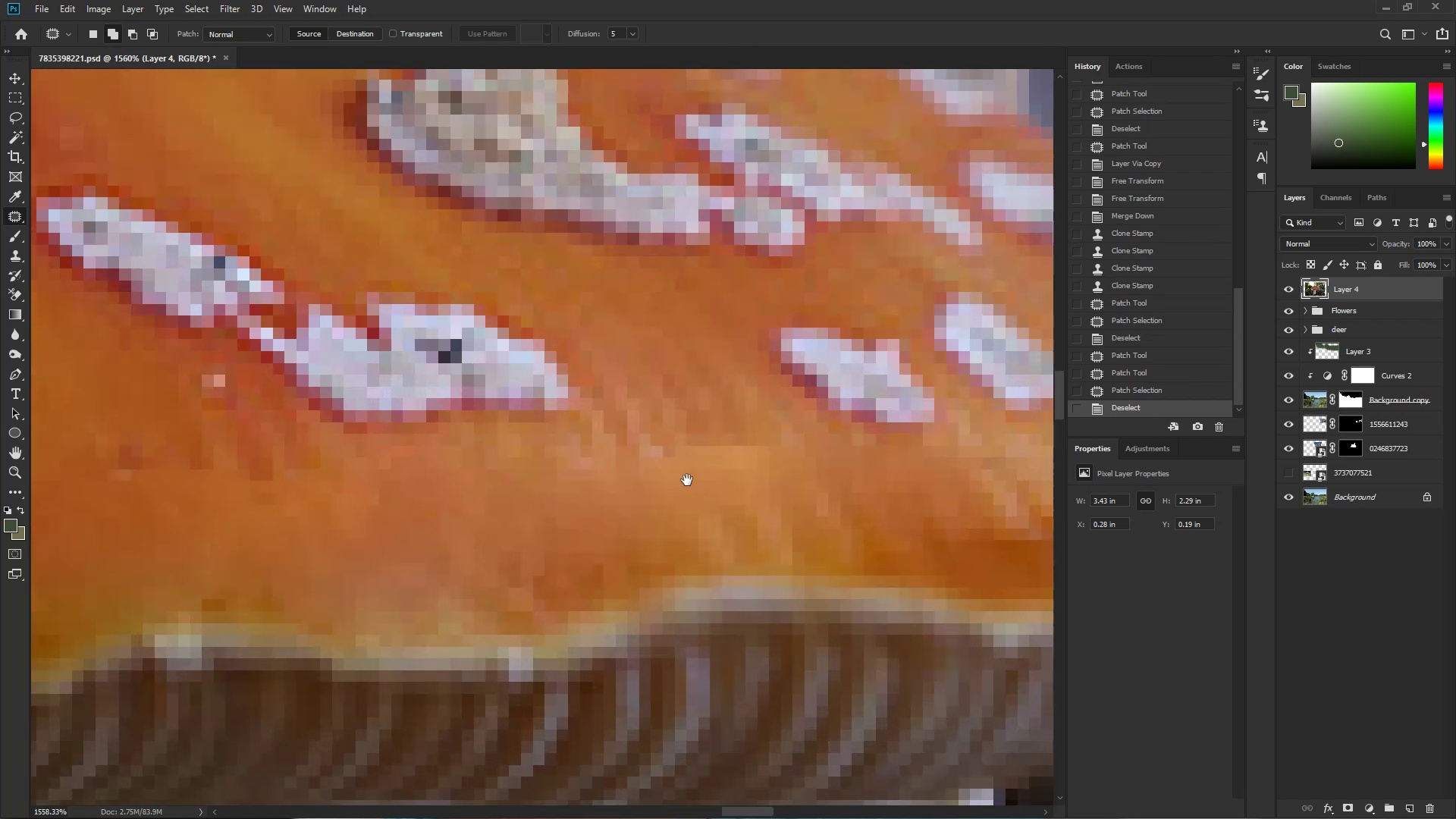 
left_click_drag(start_coordinate=[722, 404], to_coordinate=[781, 505])
 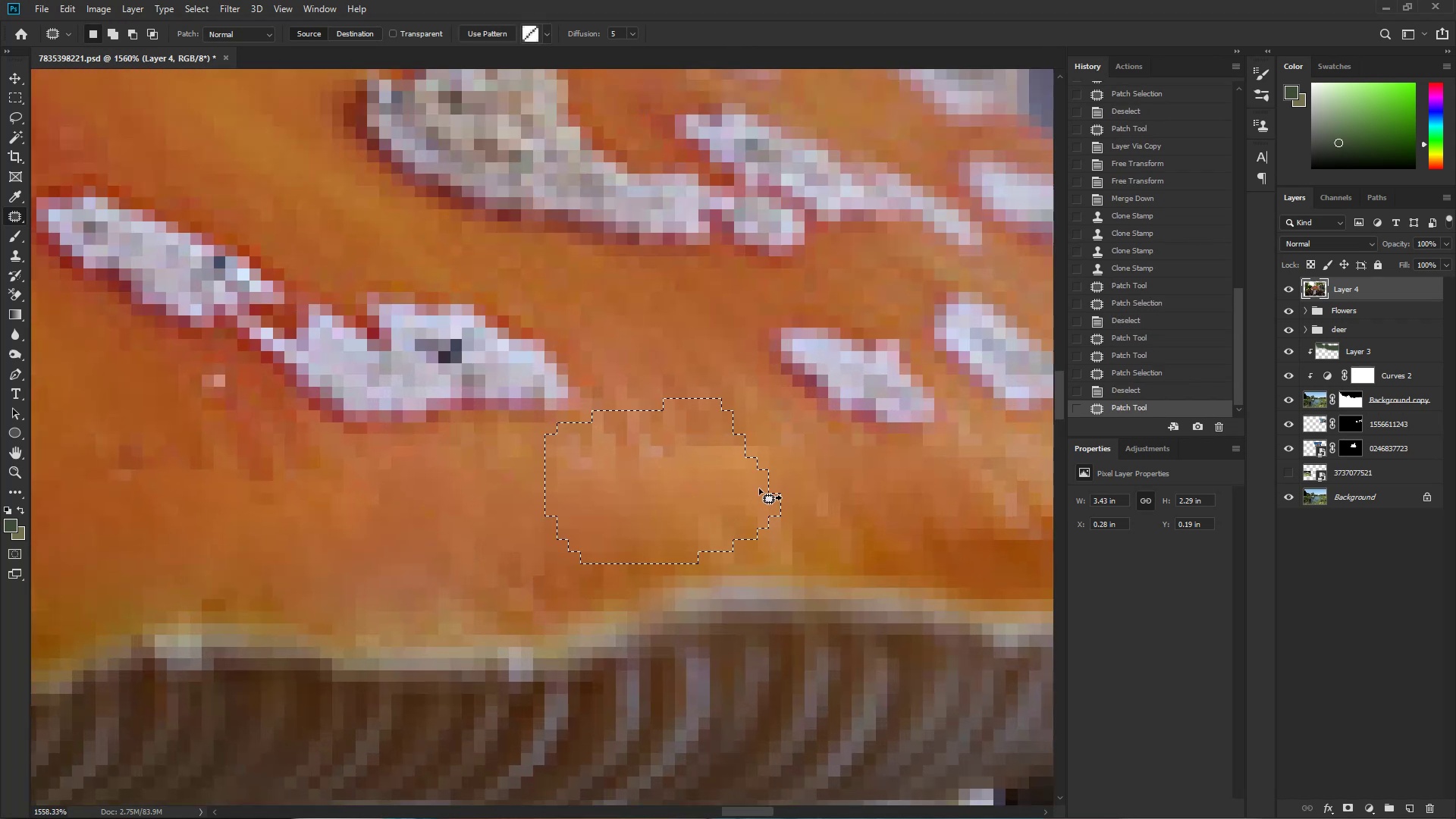 
left_click_drag(start_coordinate=[820, 516], to_coordinate=[767, 443])
 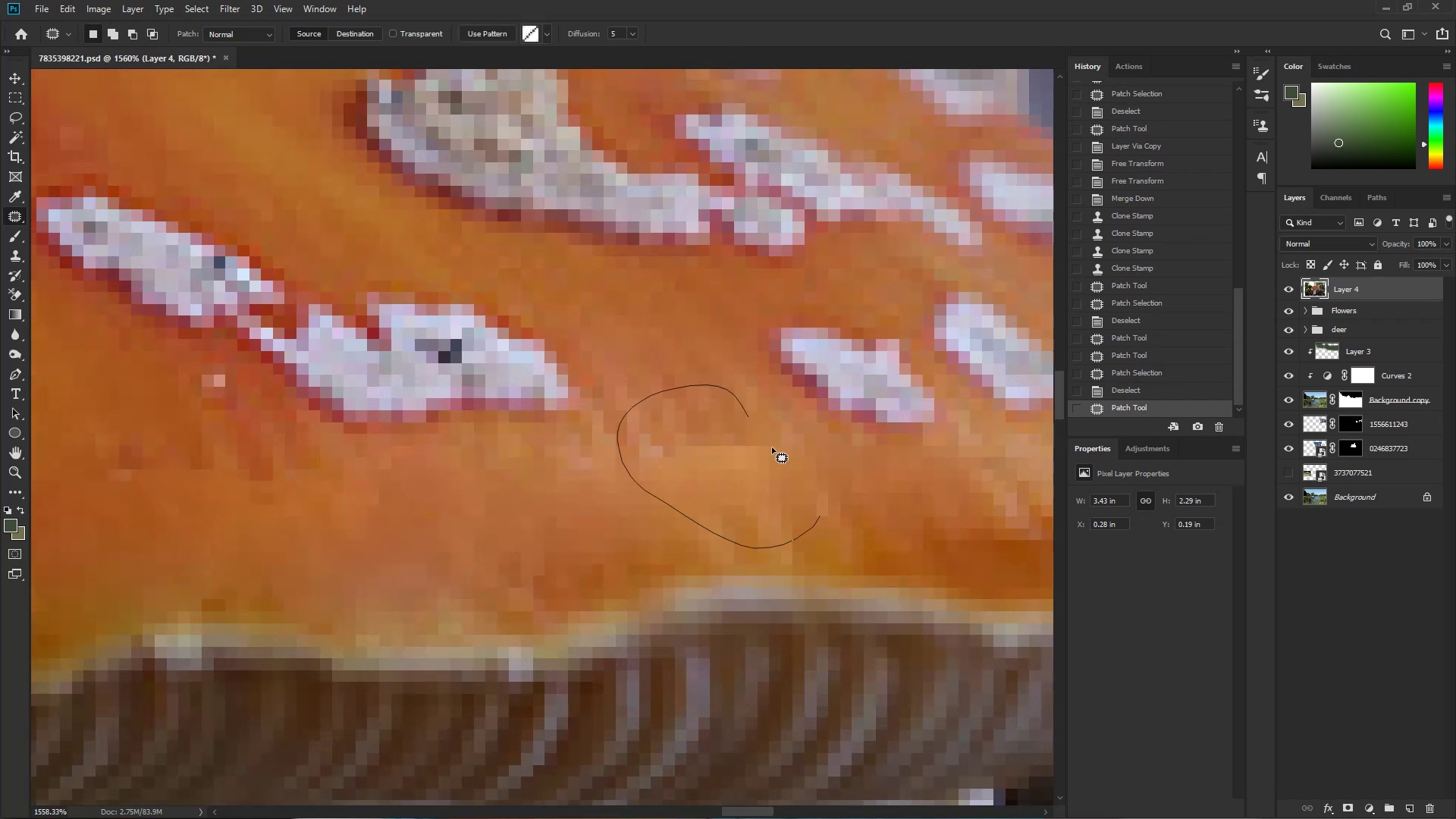 
left_click_drag(start_coordinate=[720, 463], to_coordinate=[262, 149])
 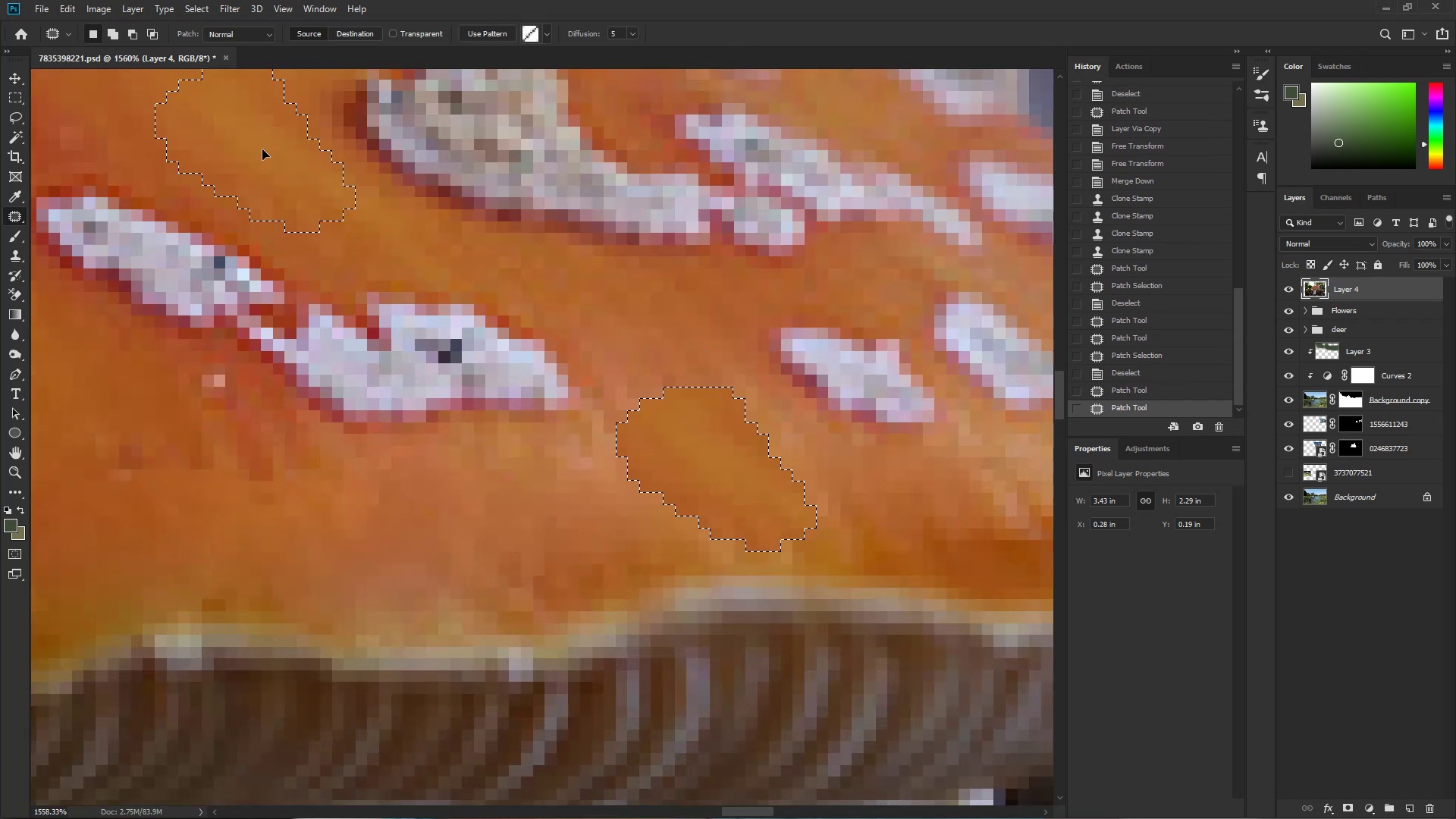 
key(Control+D)
 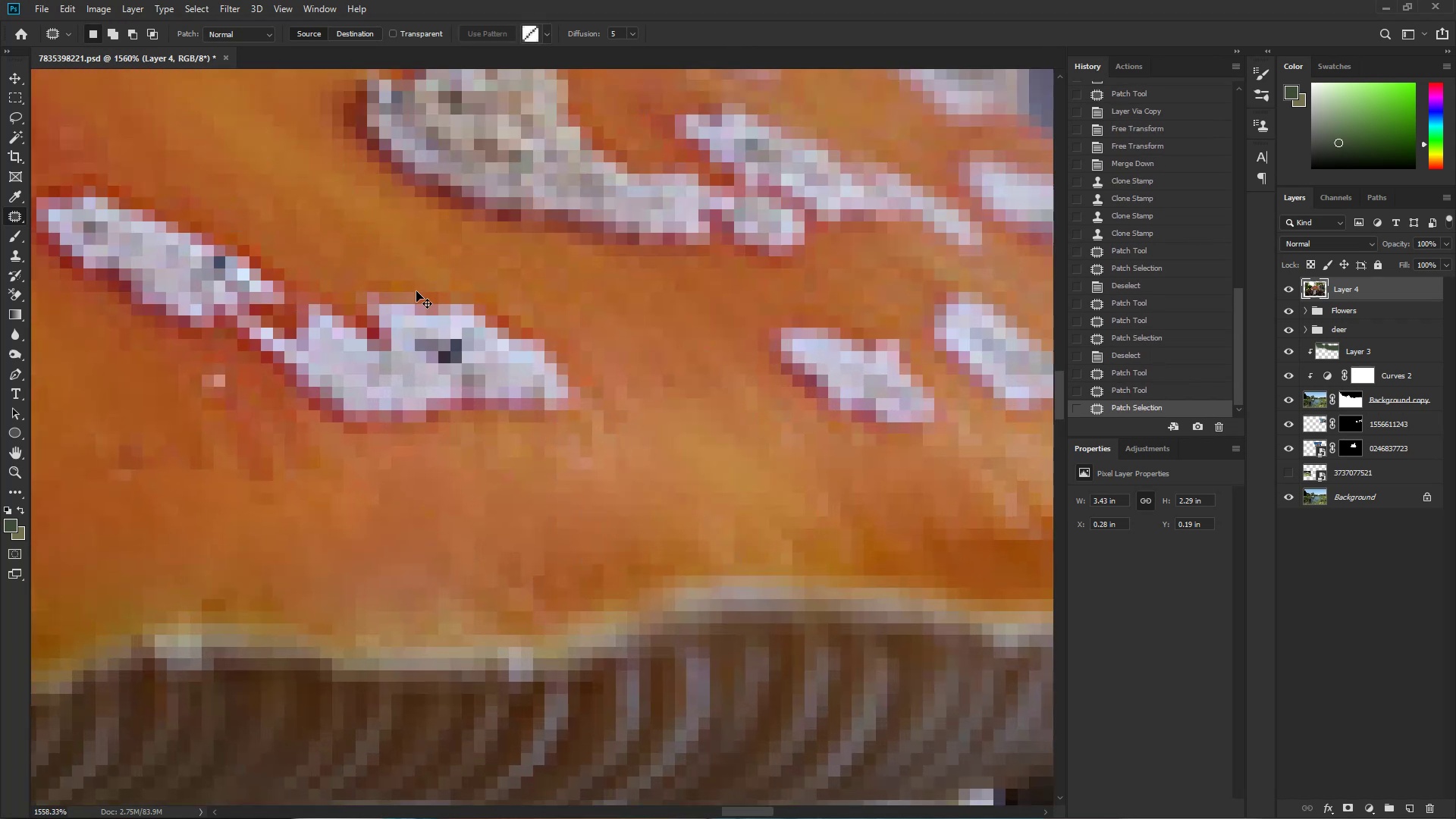 
left_click_drag(start_coordinate=[421, 300], to_coordinate=[349, 337])
 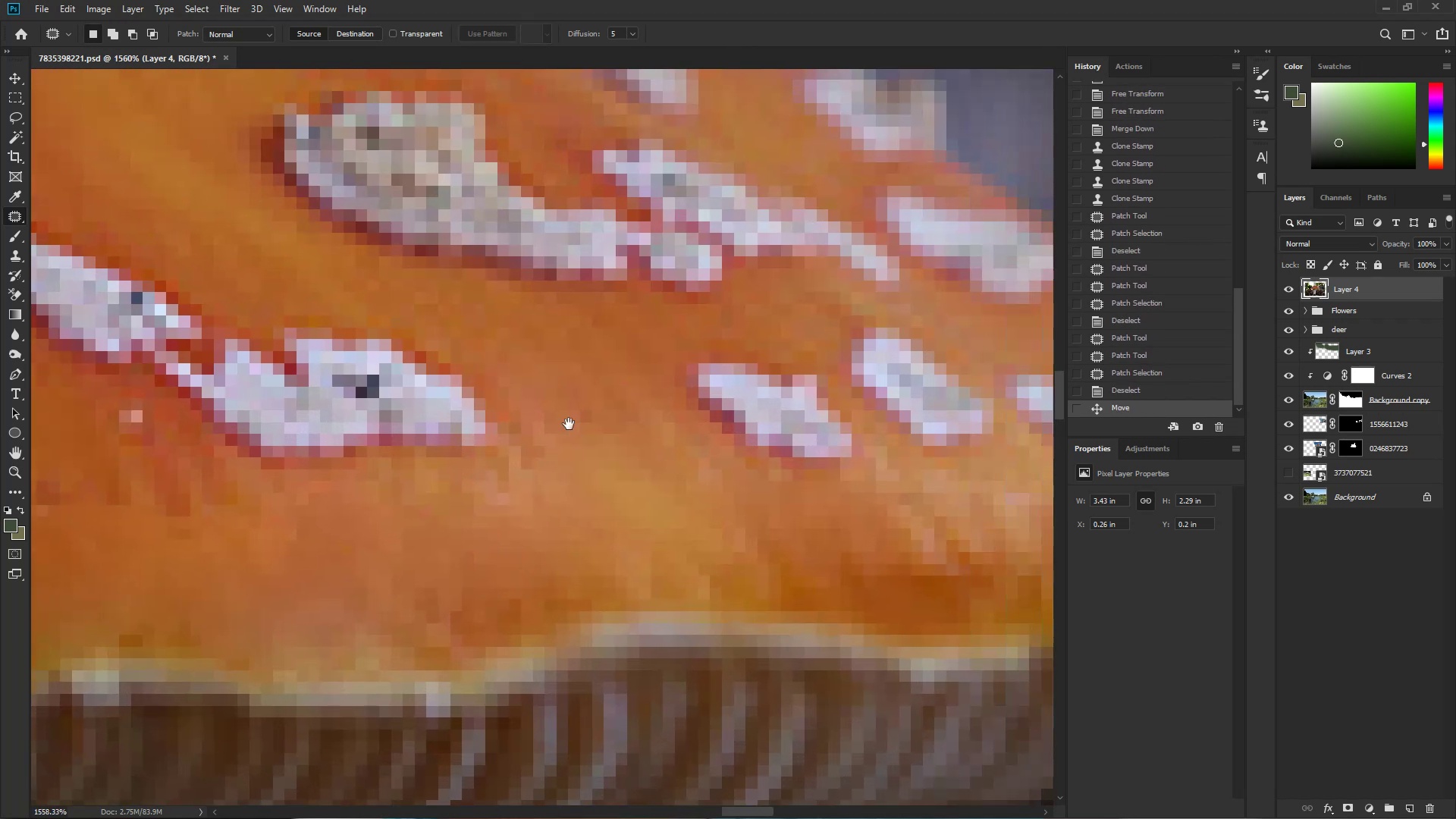 
hold_key(key=Space, duration=0.69)
 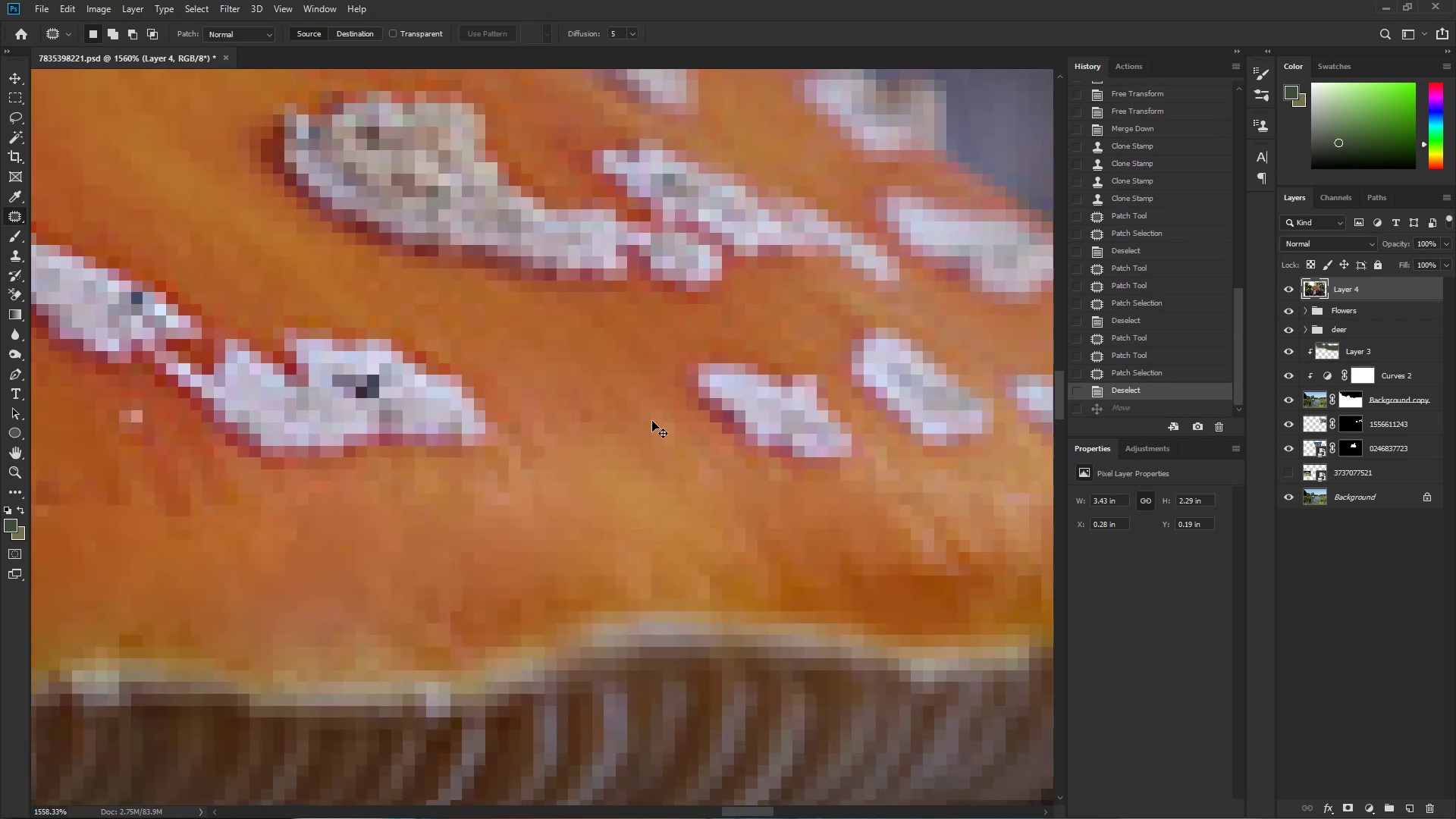 
key(Control+Z)
 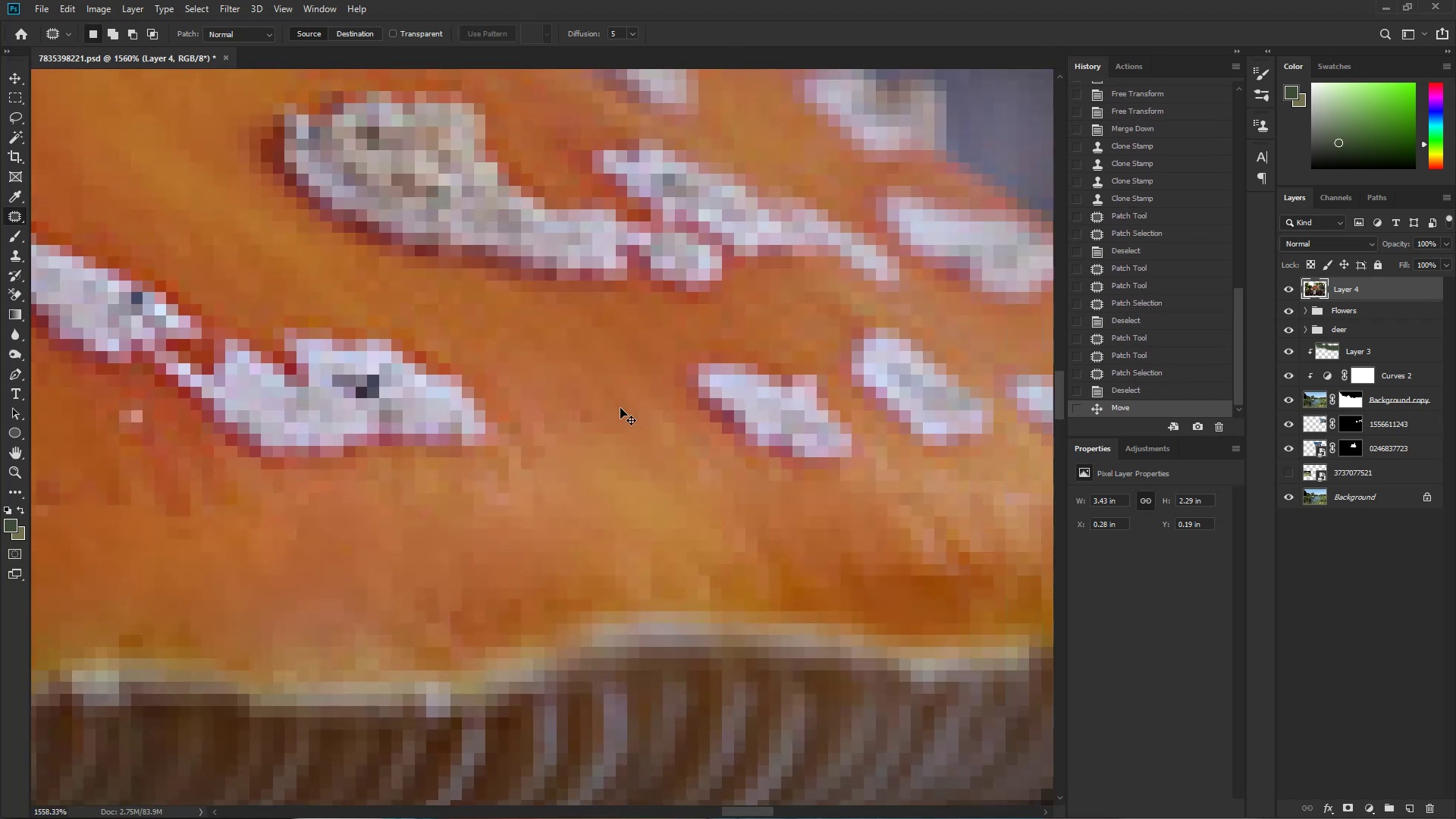 
hold_key(key=Space, duration=1.67)
 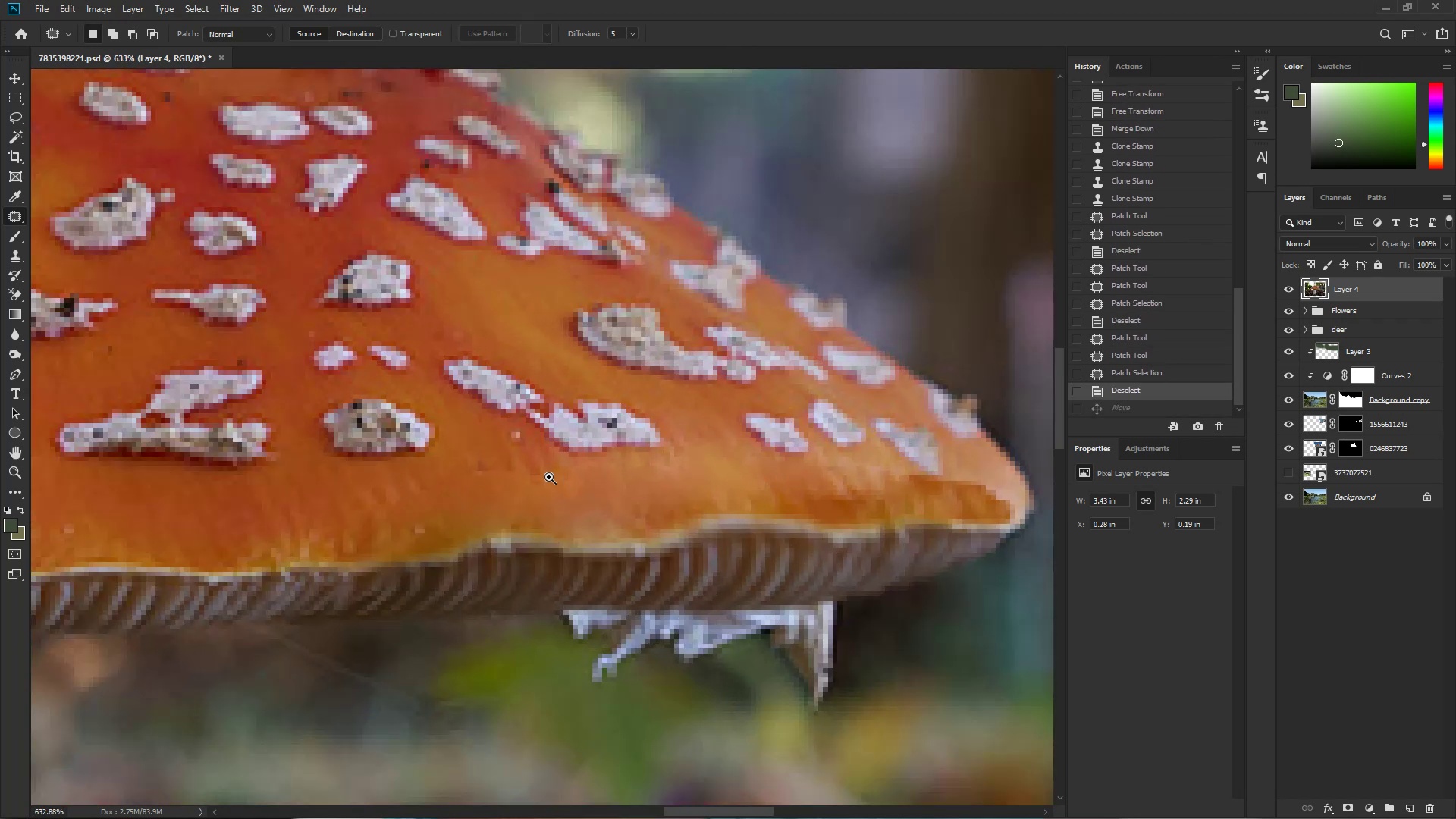 
key(Control+ControlLeft)
 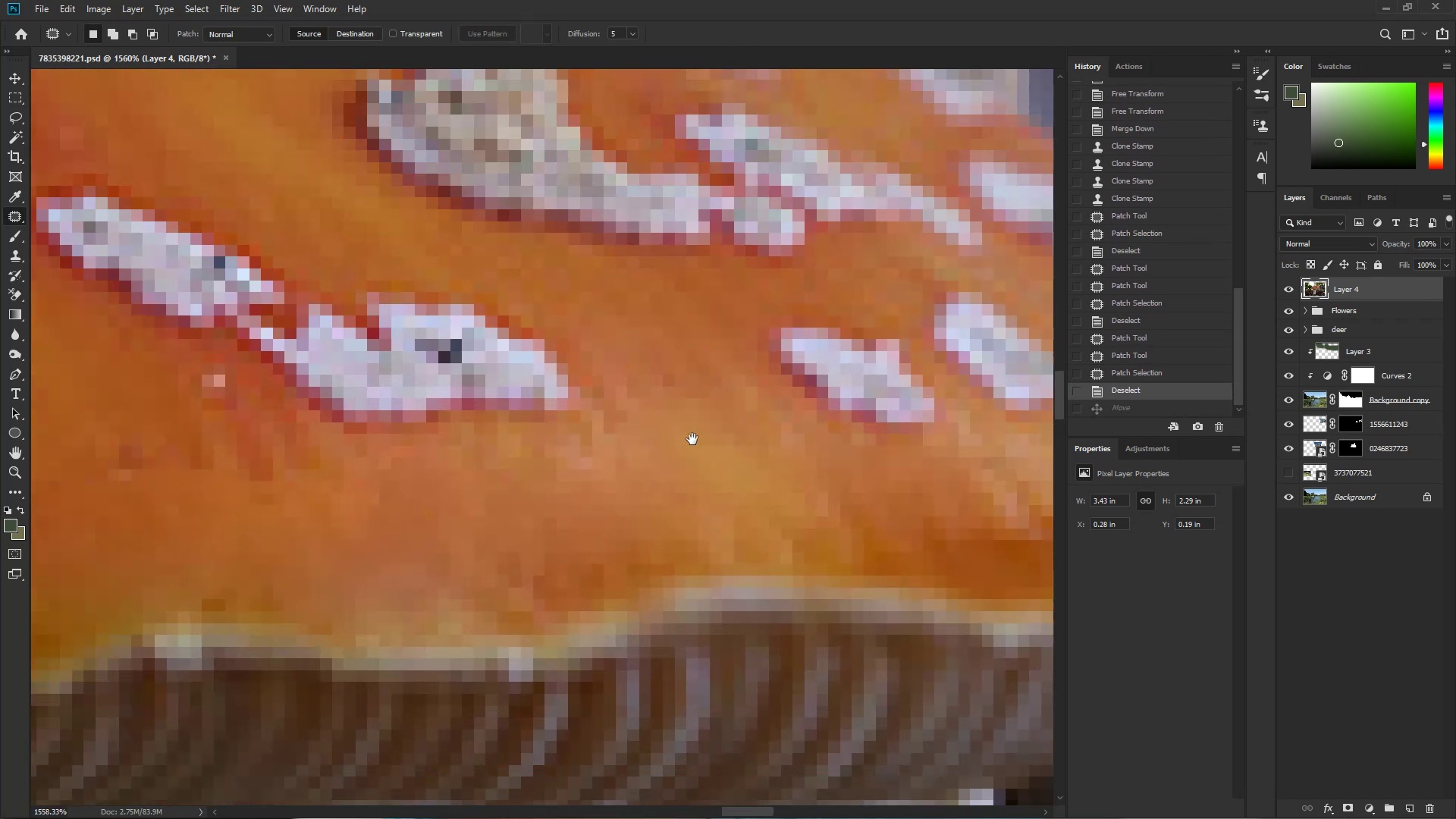 
left_click_drag(start_coordinate=[700, 446], to_coordinate=[619, 463])
 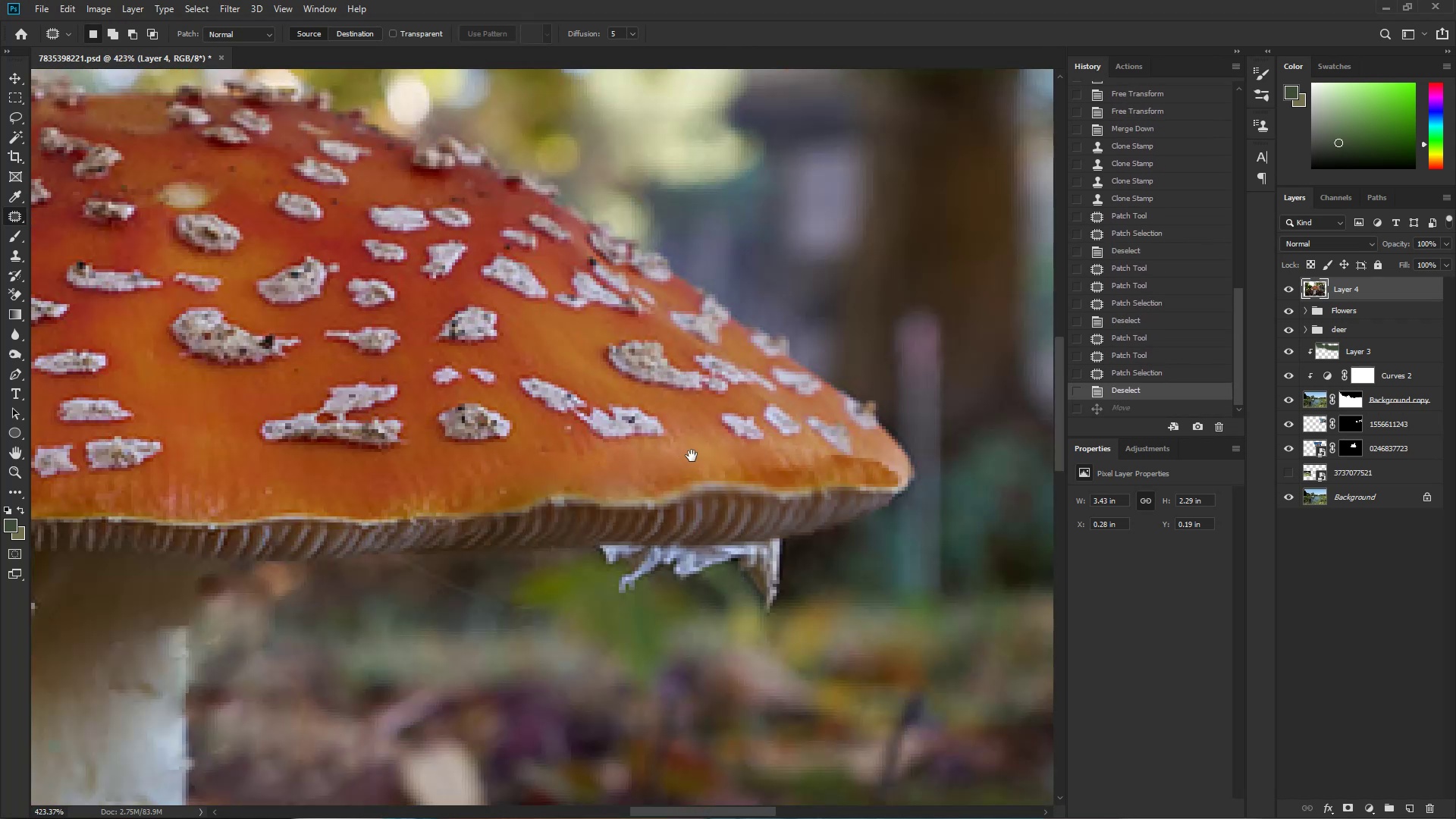 
hold_key(key=ControlLeft, duration=0.59)
left_click_drag(start_coordinate=[673, 415], to_coordinate=[705, 413])
 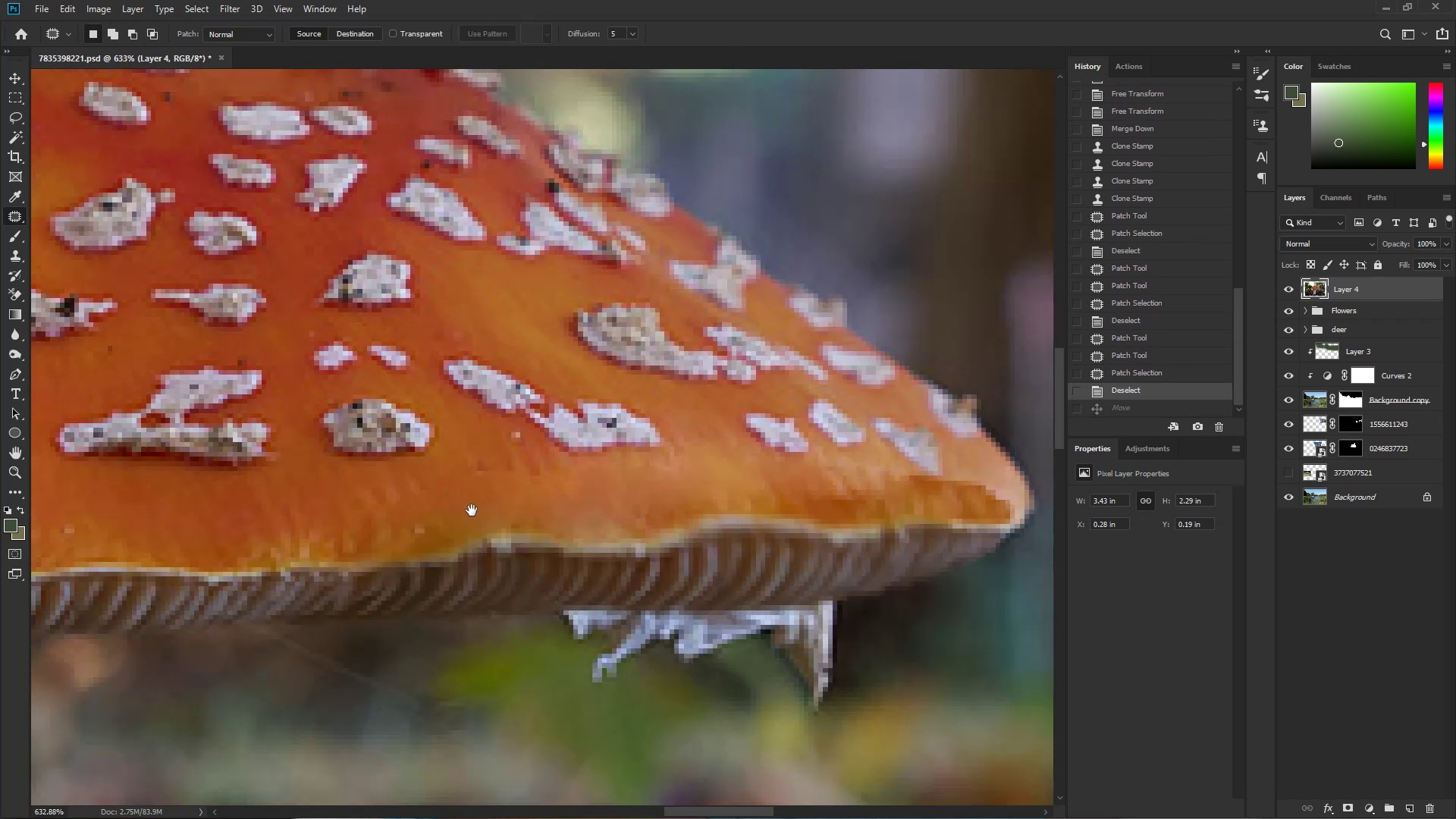 
hold_key(key=Space, duration=0.33)
 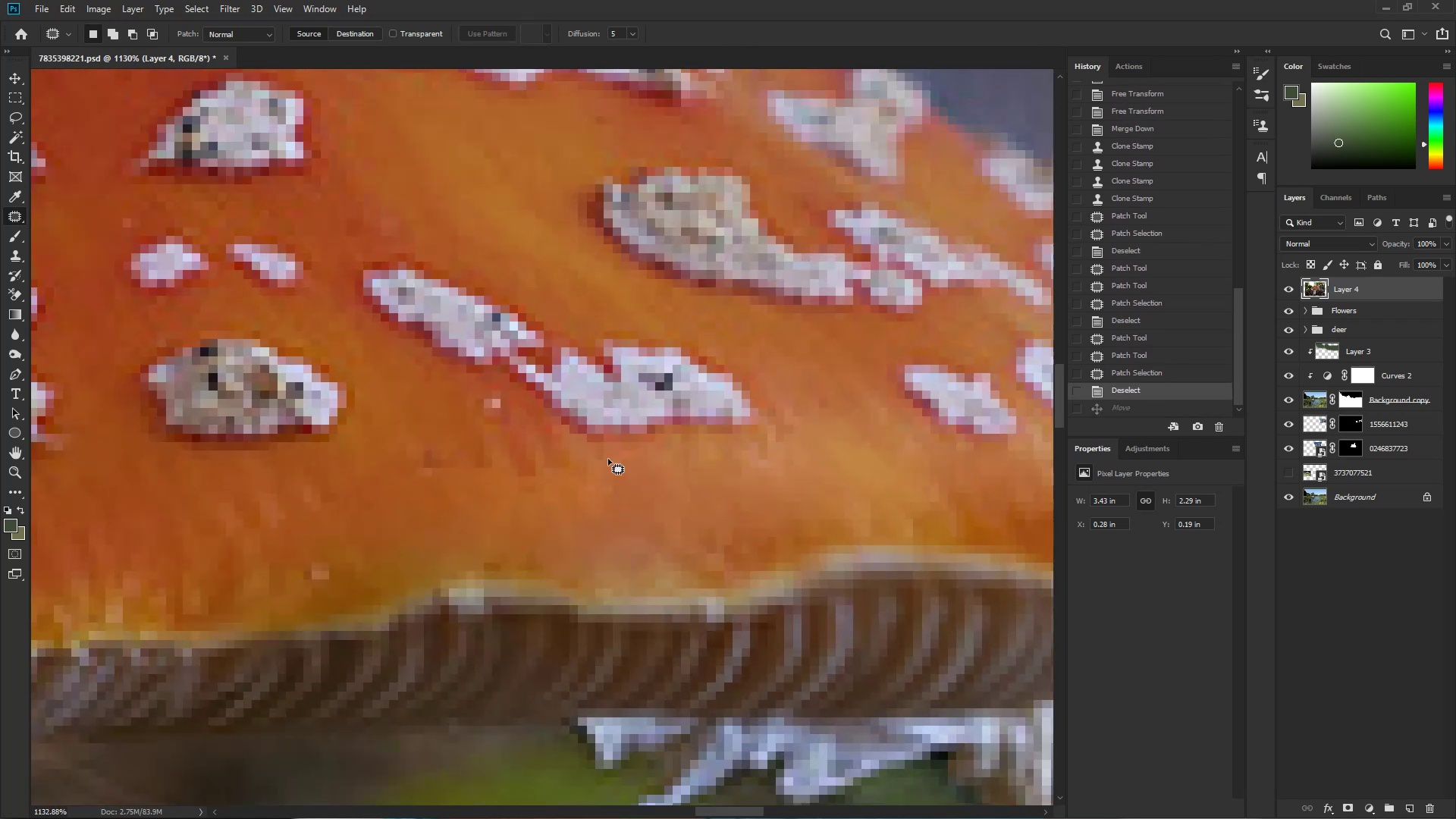 
key(Control+ControlLeft)
 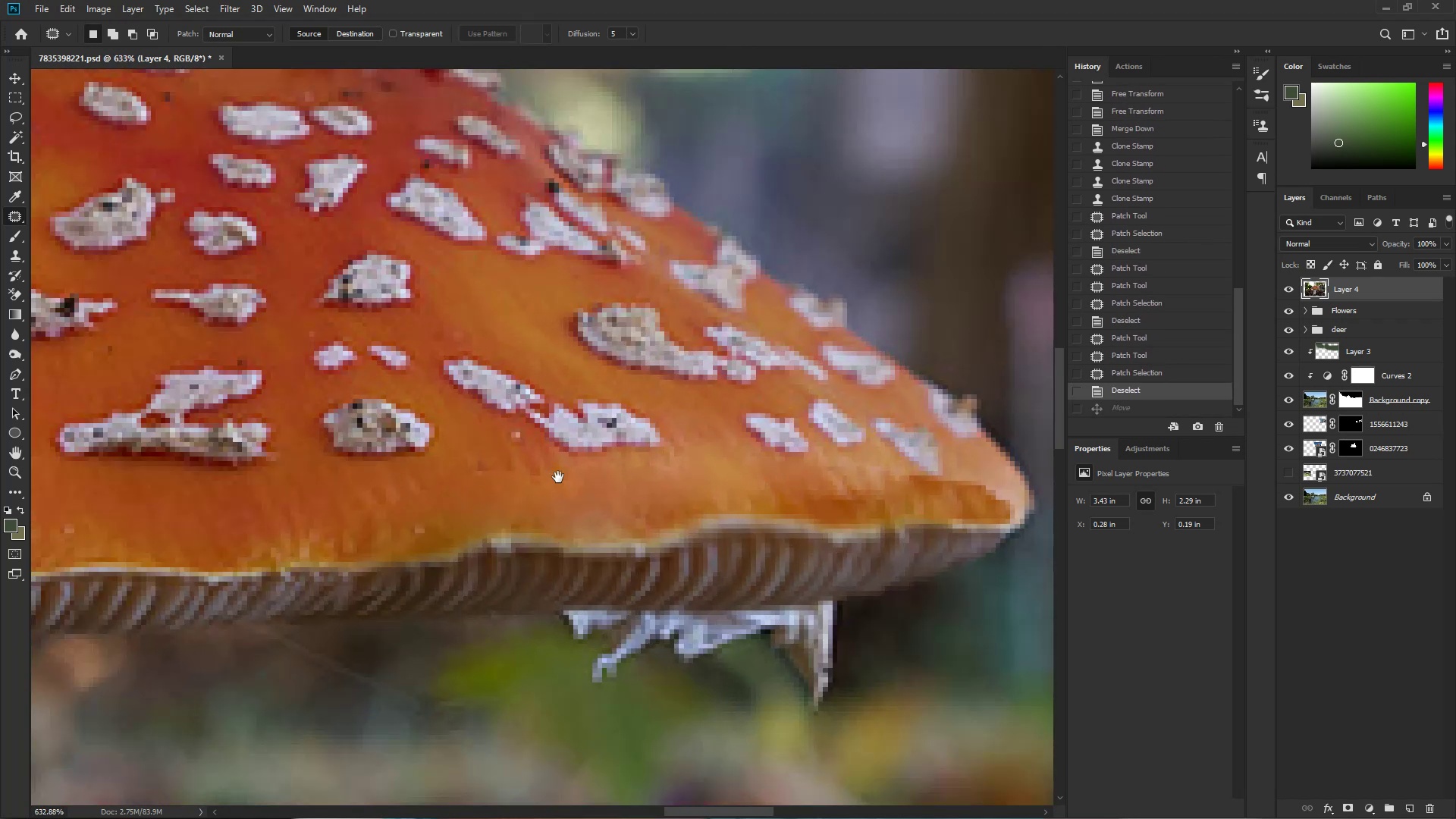 
left_click_drag(start_coordinate=[544, 475], to_coordinate=[588, 469])
 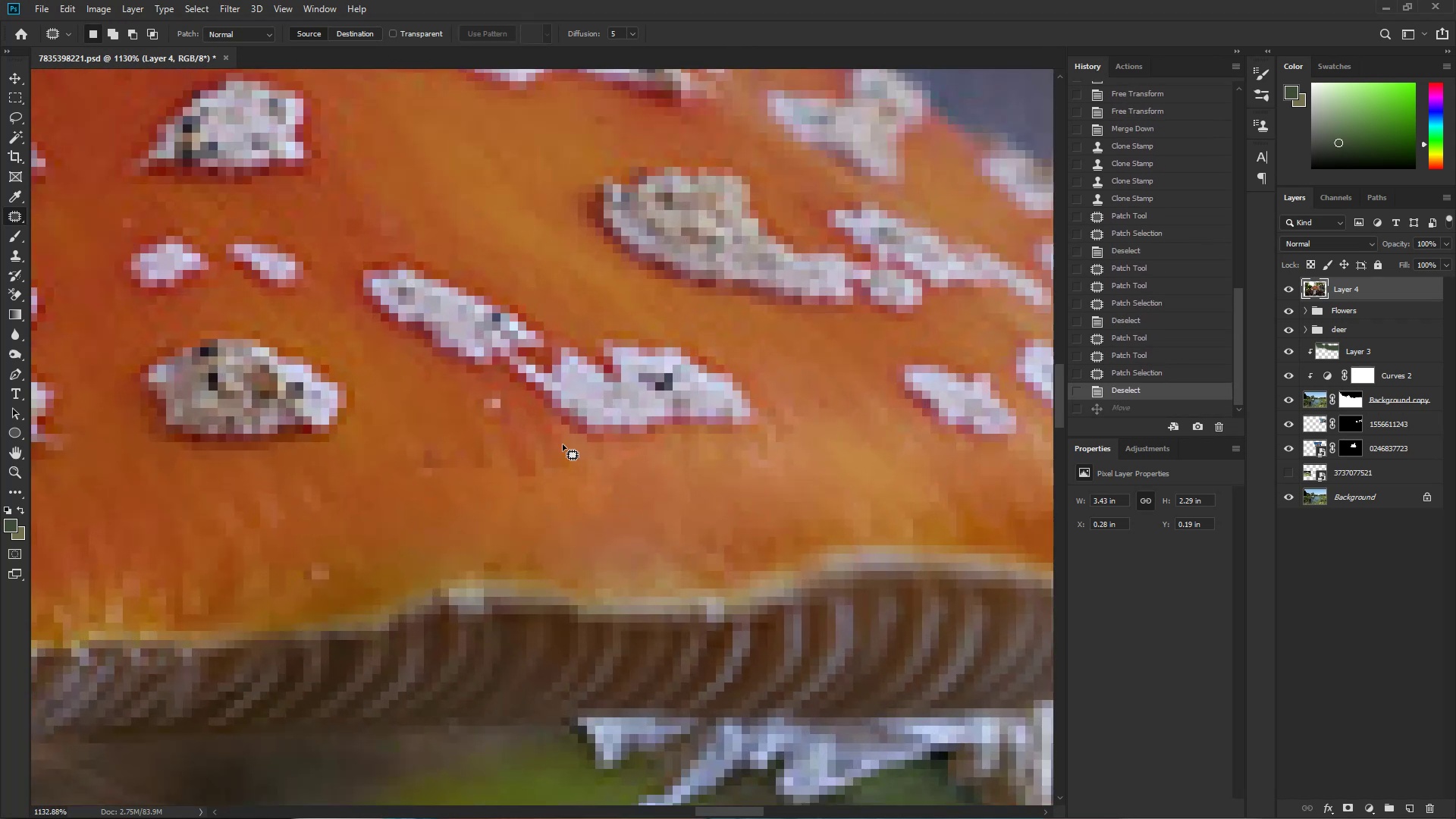 
left_click_drag(start_coordinate=[626, 479], to_coordinate=[611, 529])
 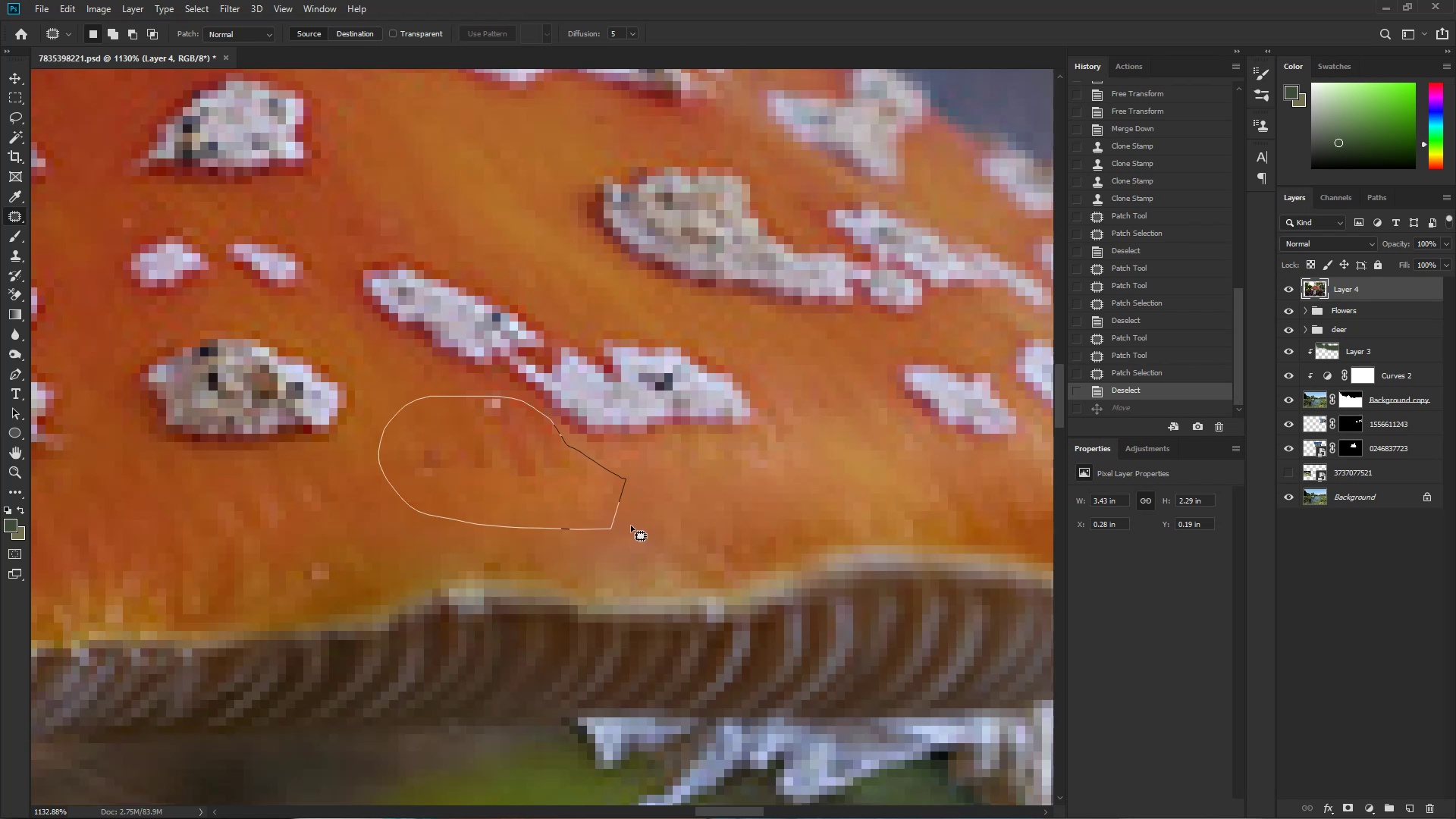 
left_click_drag(start_coordinate=[520, 467], to_coordinate=[474, 183])
 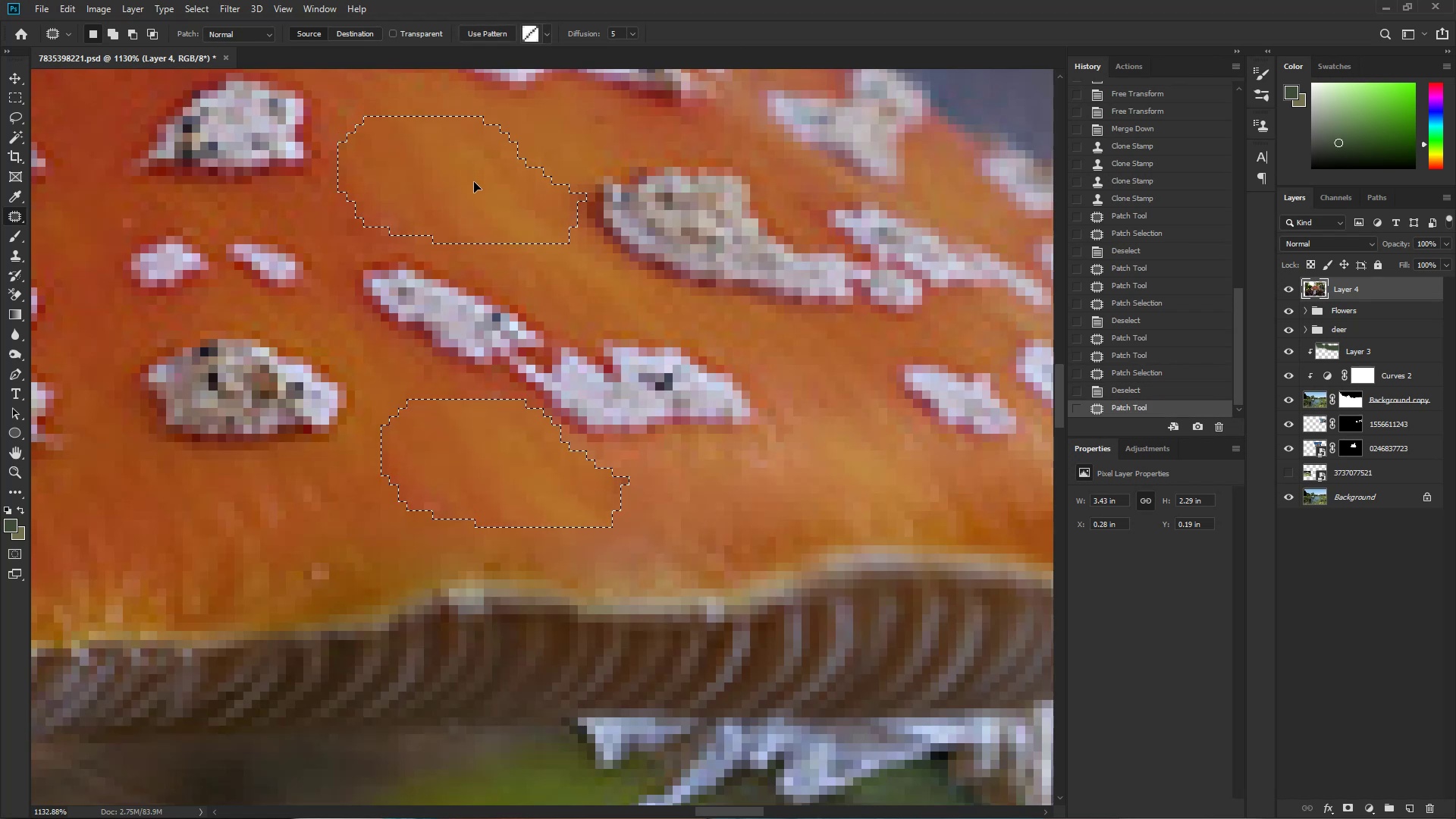 
key(Control+D)
 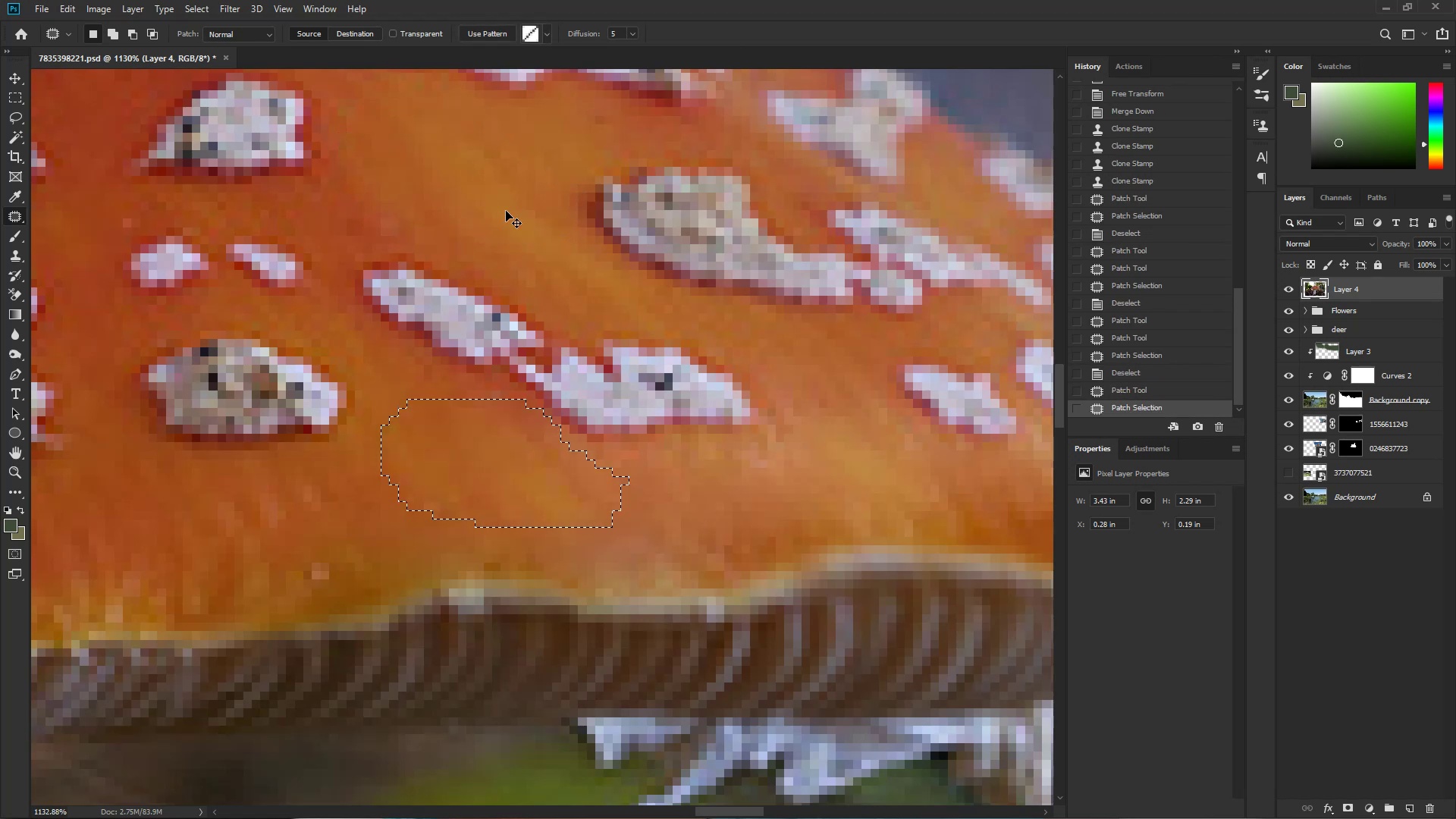 
hold_key(key=Space, duration=1.57)
 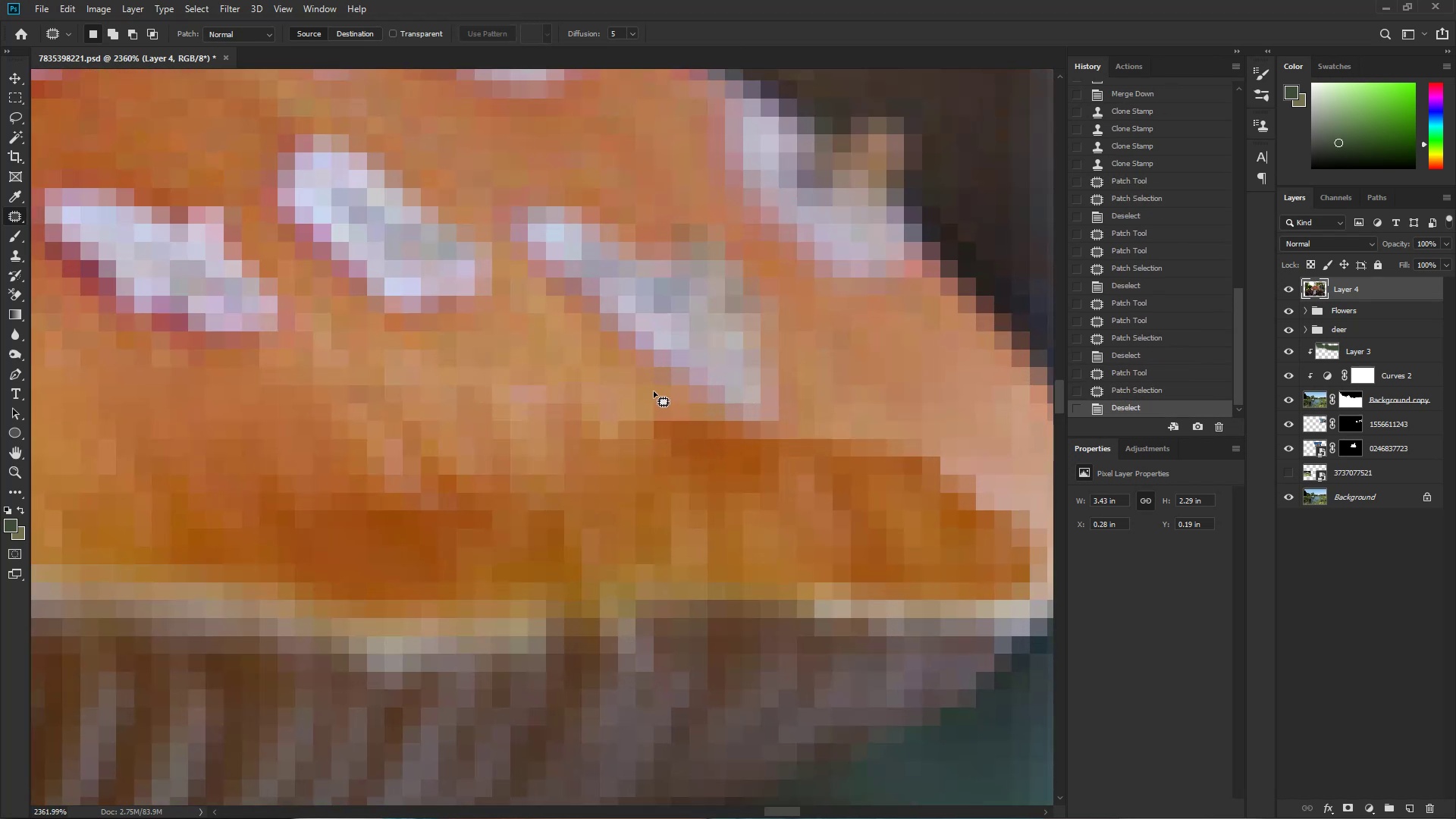 
left_click_drag(start_coordinate=[561, 337], to_coordinate=[504, 378])
 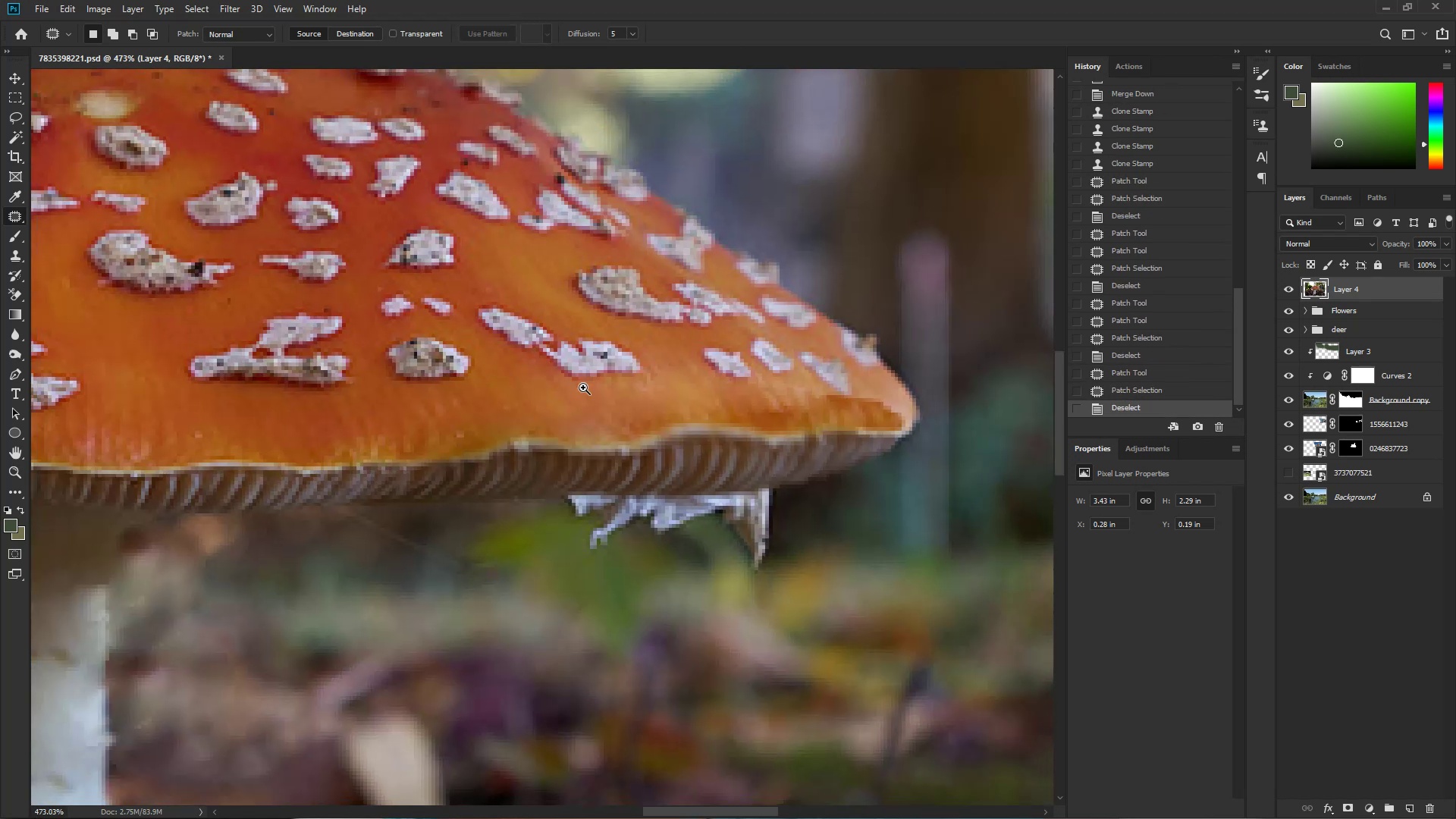 
left_click_drag(start_coordinate=[717, 396], to_coordinate=[623, 419])
 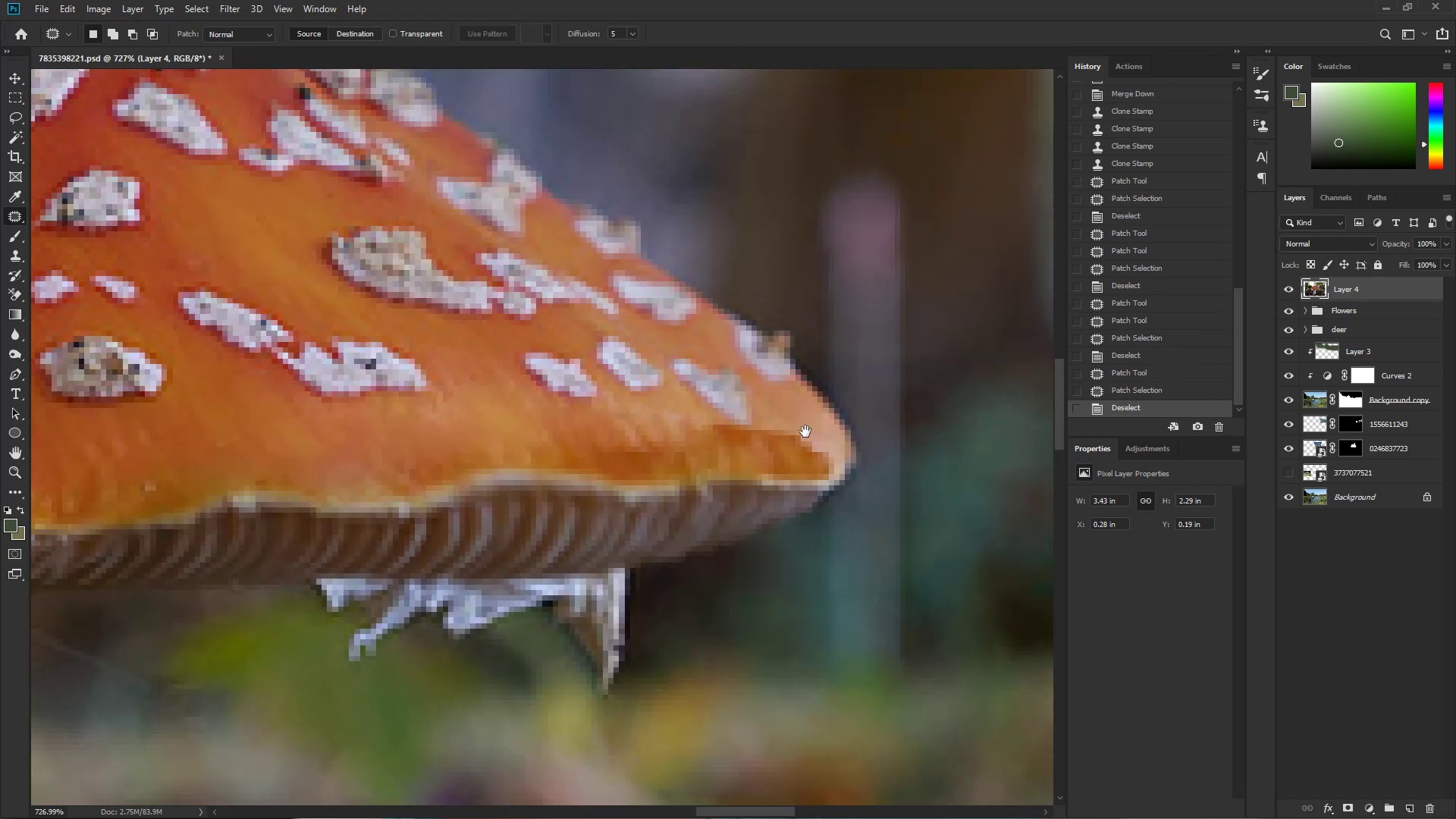 
hold_key(key=ControlLeft, duration=0.47)
left_click_drag(start_coordinate=[697, 429], to_coordinate=[773, 436])
 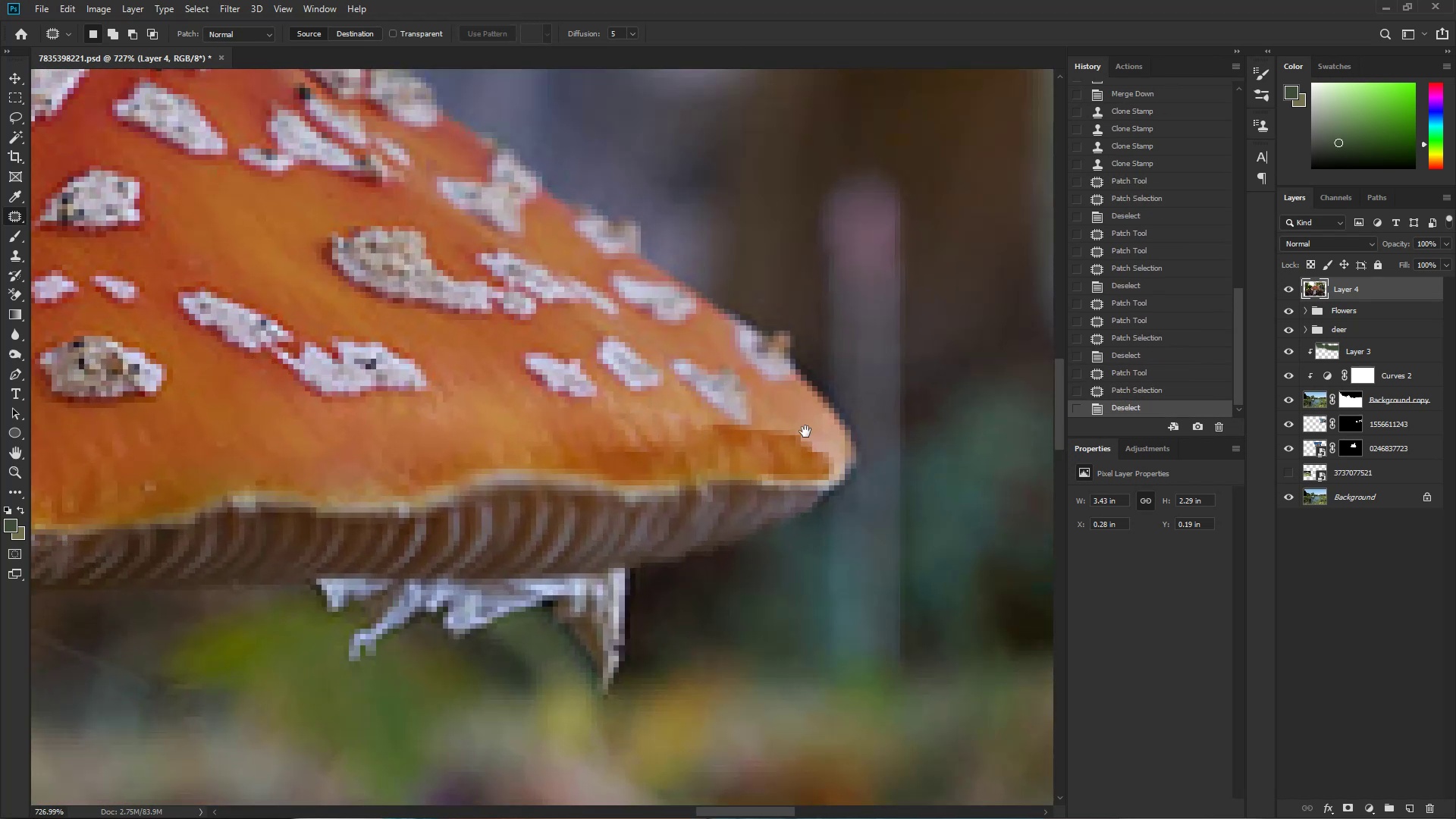 
key(Control+ControlLeft)
 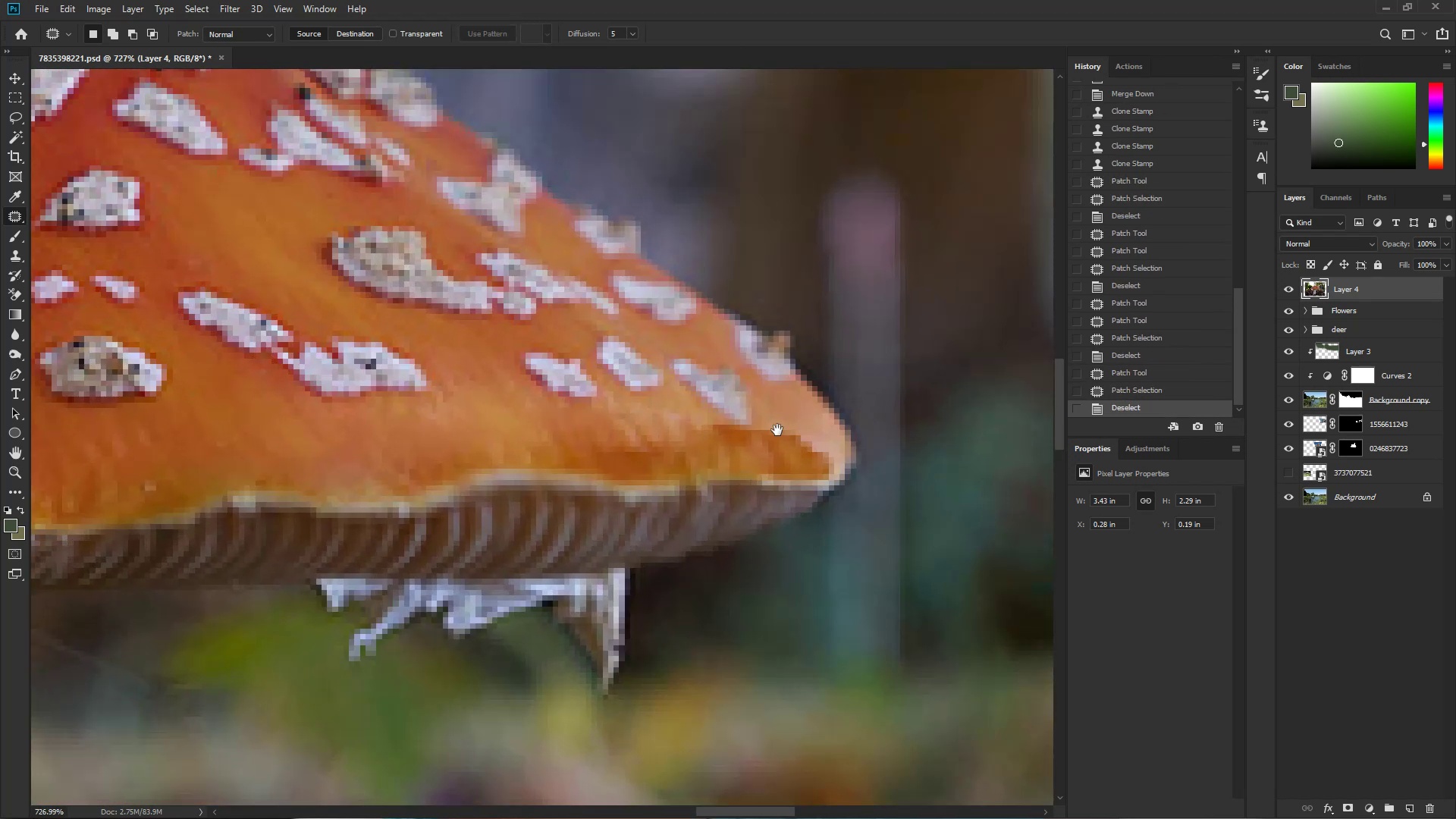 
left_click_drag(start_coordinate=[739, 426], to_coordinate=[813, 437])
 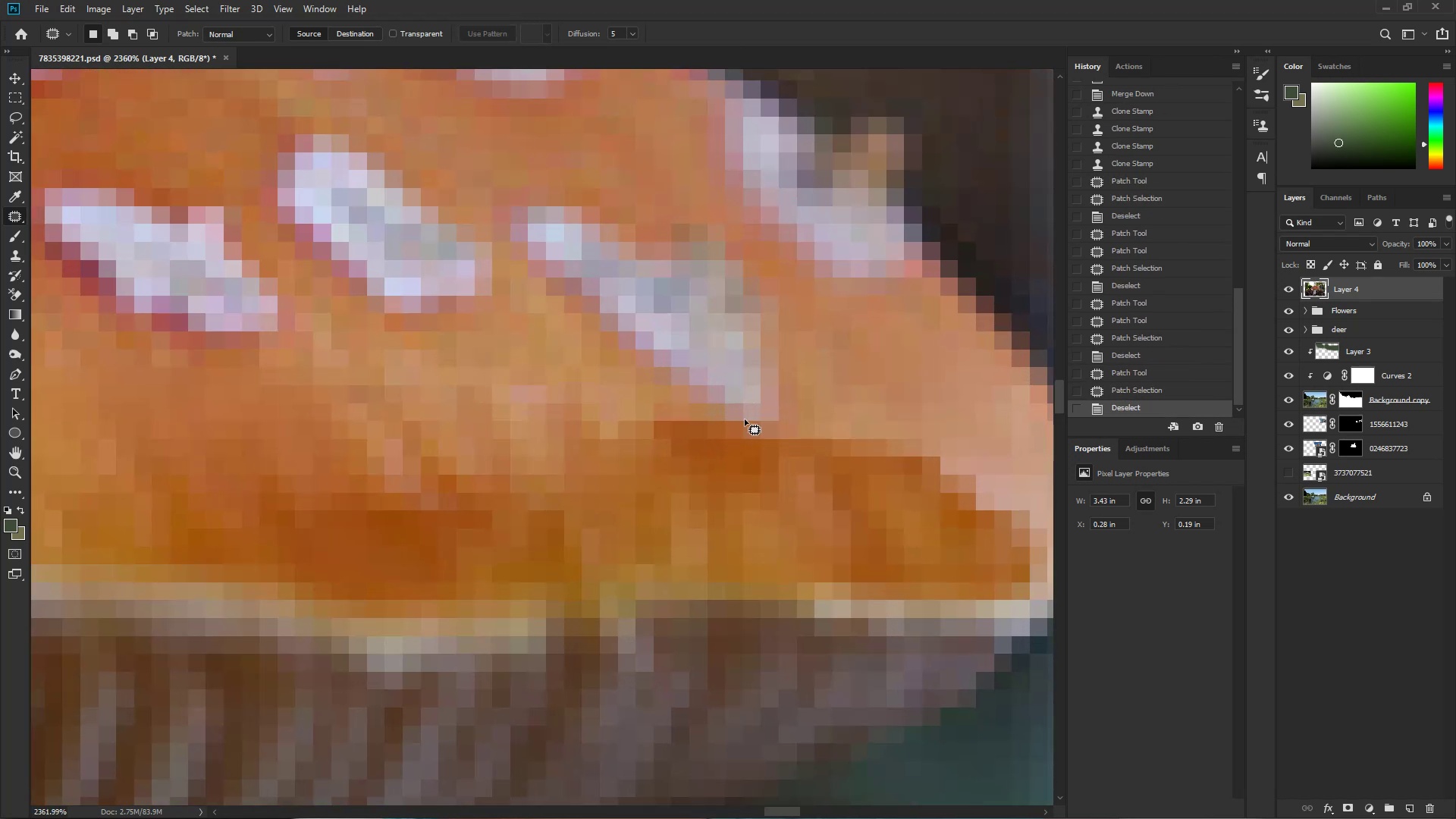 
left_click_drag(start_coordinate=[654, 391], to_coordinate=[422, 497])
 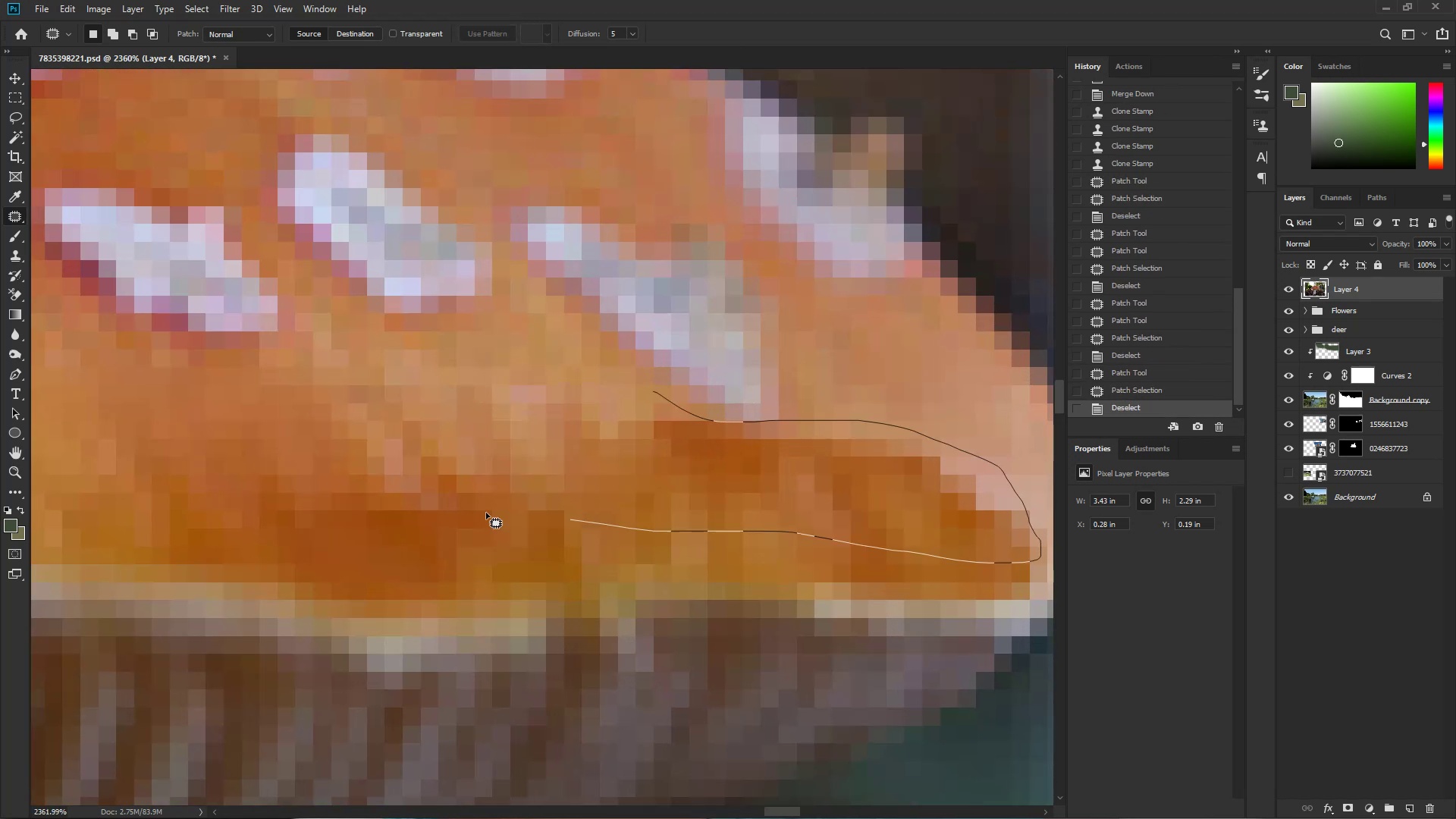 
hold_key(key=Space, duration=1.01)
 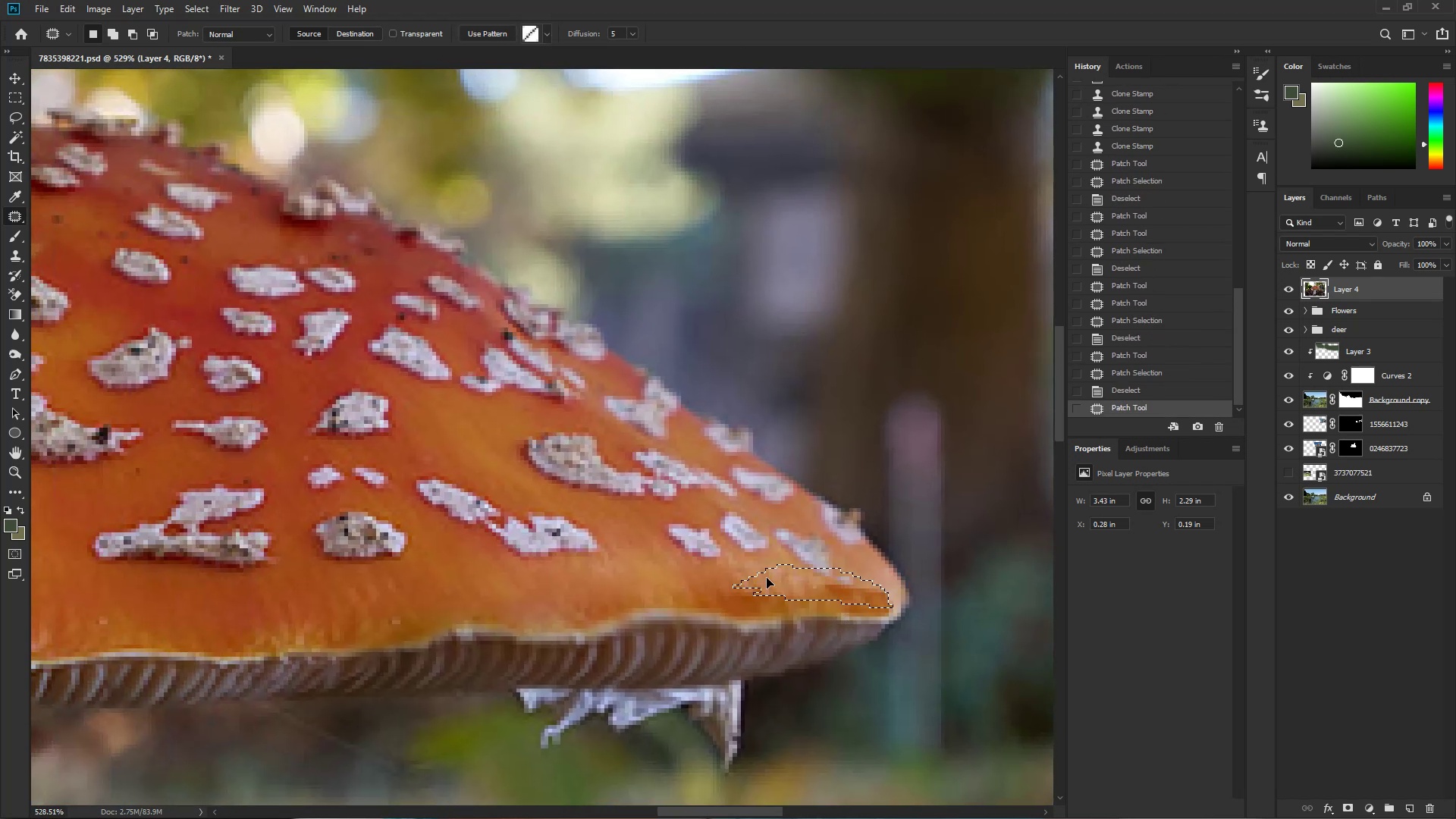 
key(Control+ControlLeft)
 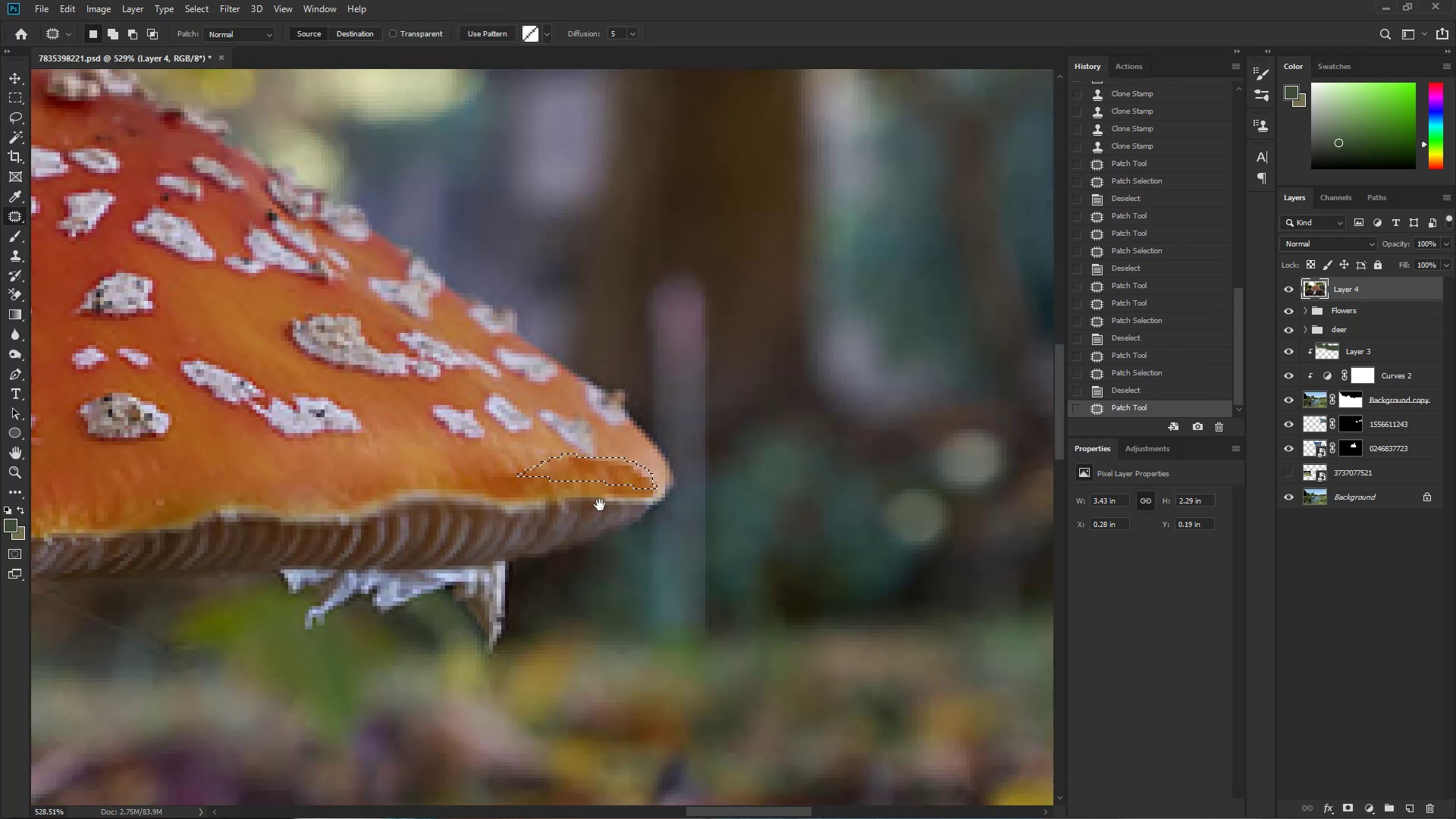 
left_click_drag(start_coordinate=[544, 468], to_coordinate=[451, 508])
 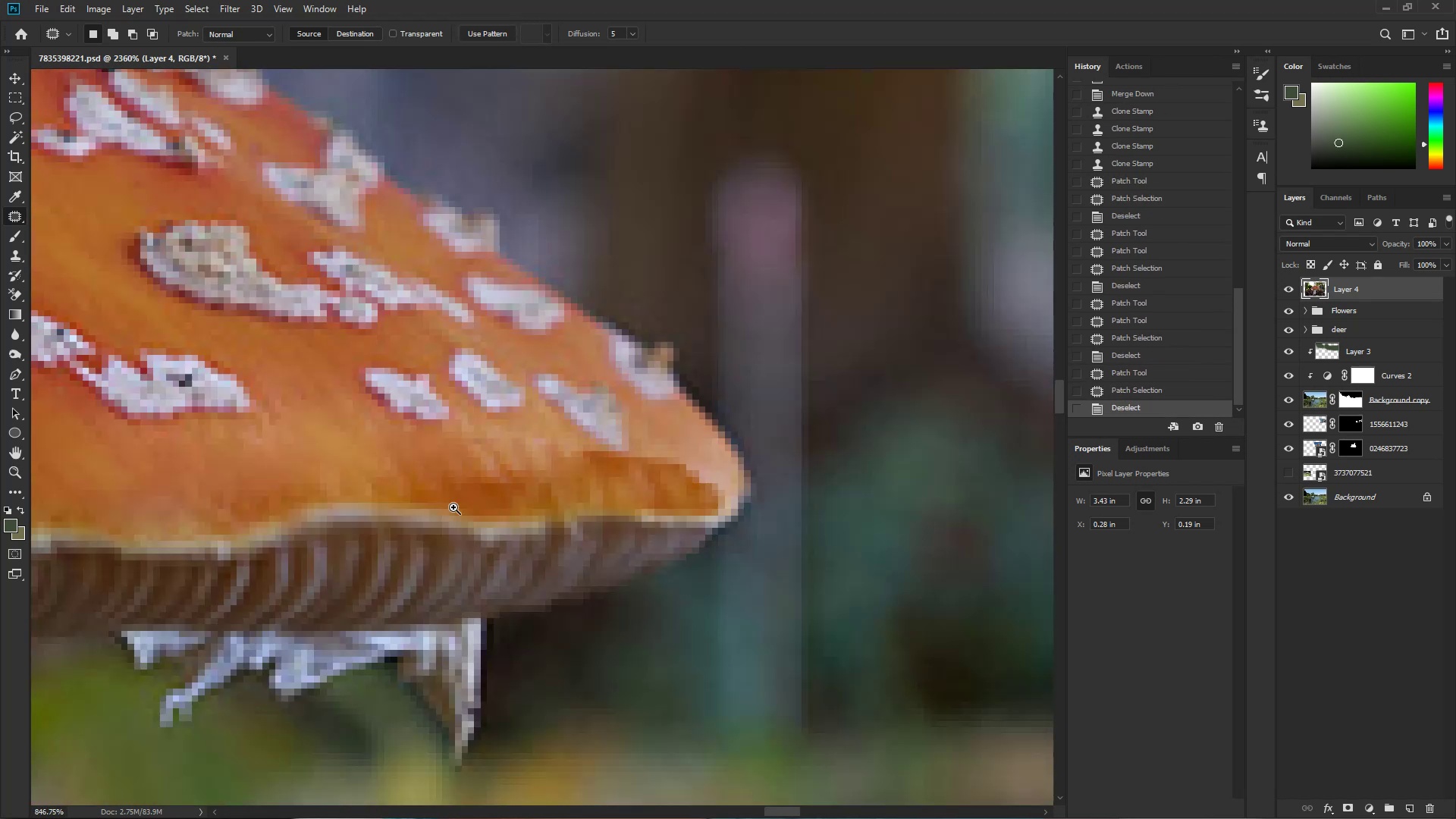 
left_click_drag(start_coordinate=[599, 505], to_coordinate=[835, 624])
 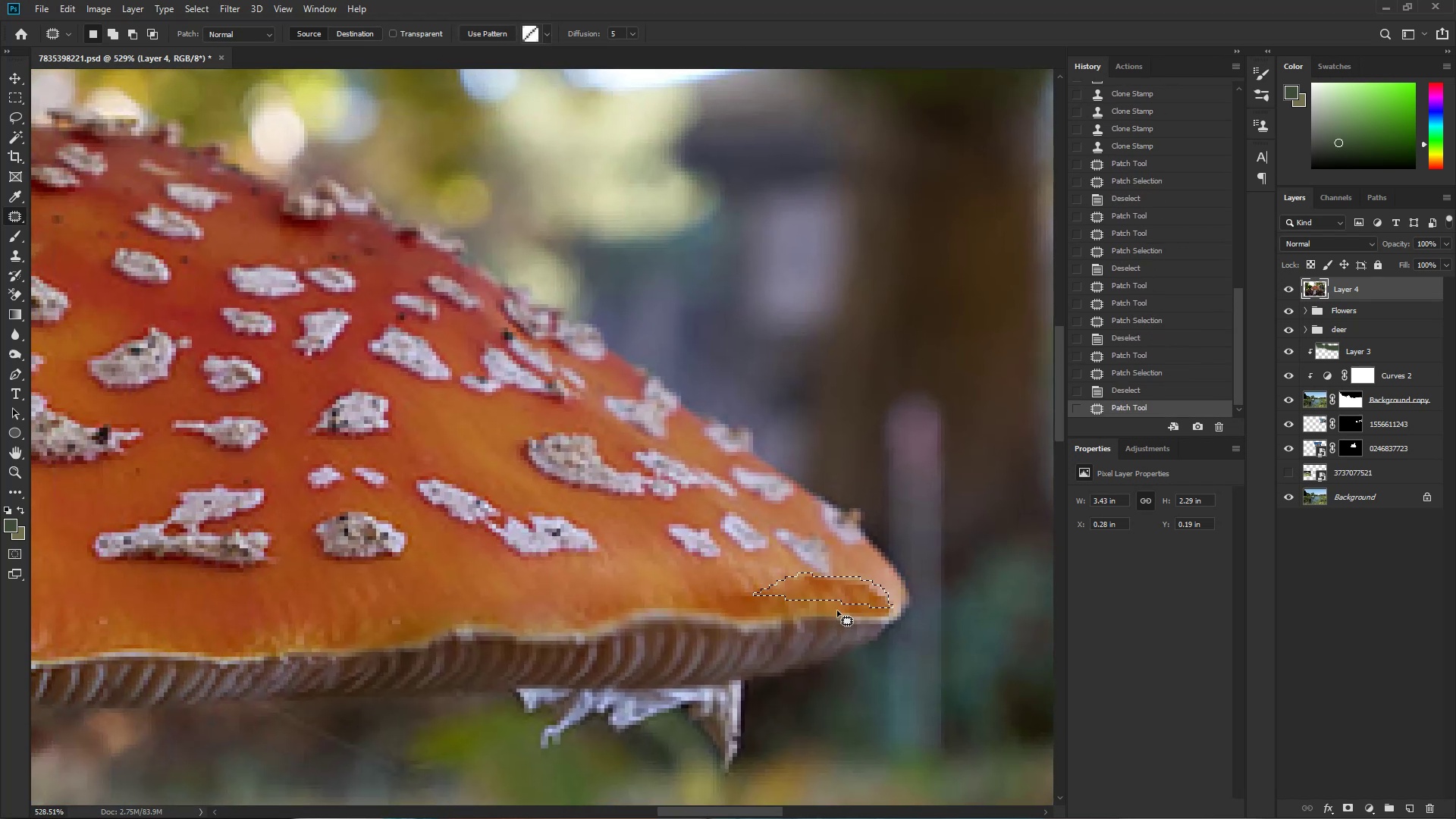 
left_click_drag(start_coordinate=[837, 596], to_coordinate=[486, 422])
 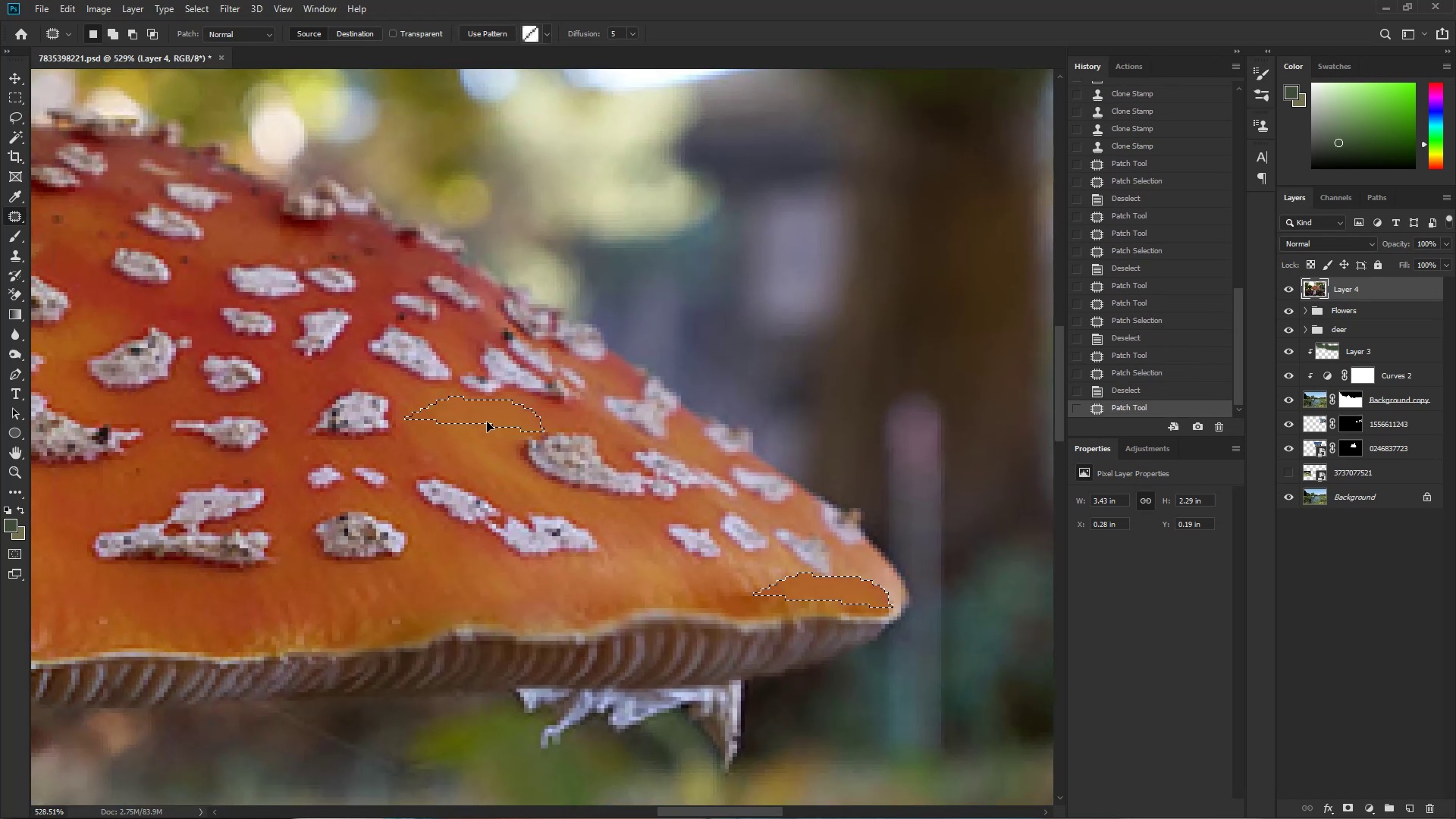 
key(Control+D)
 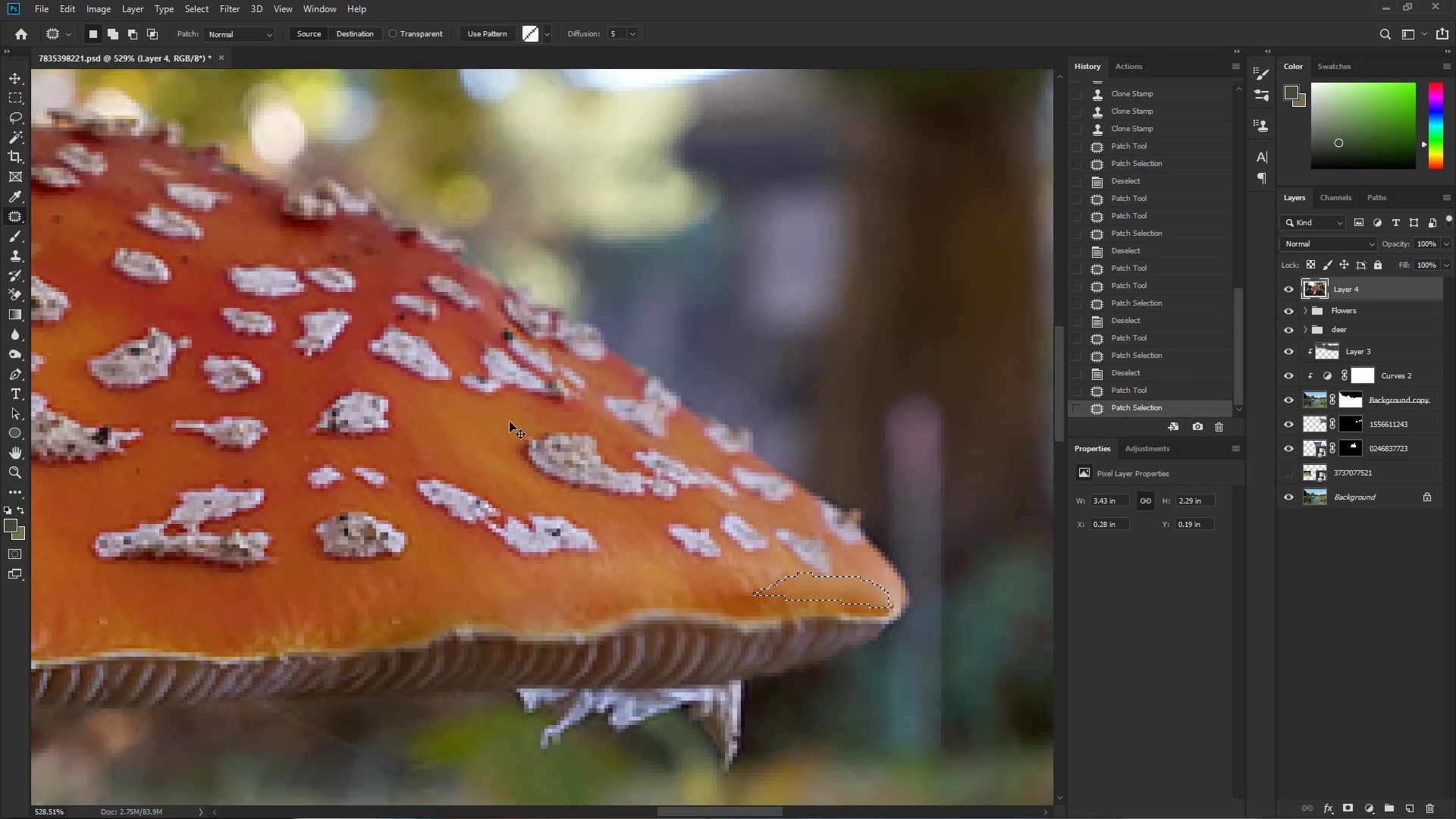 
hold_key(key=Space, duration=0.73)
 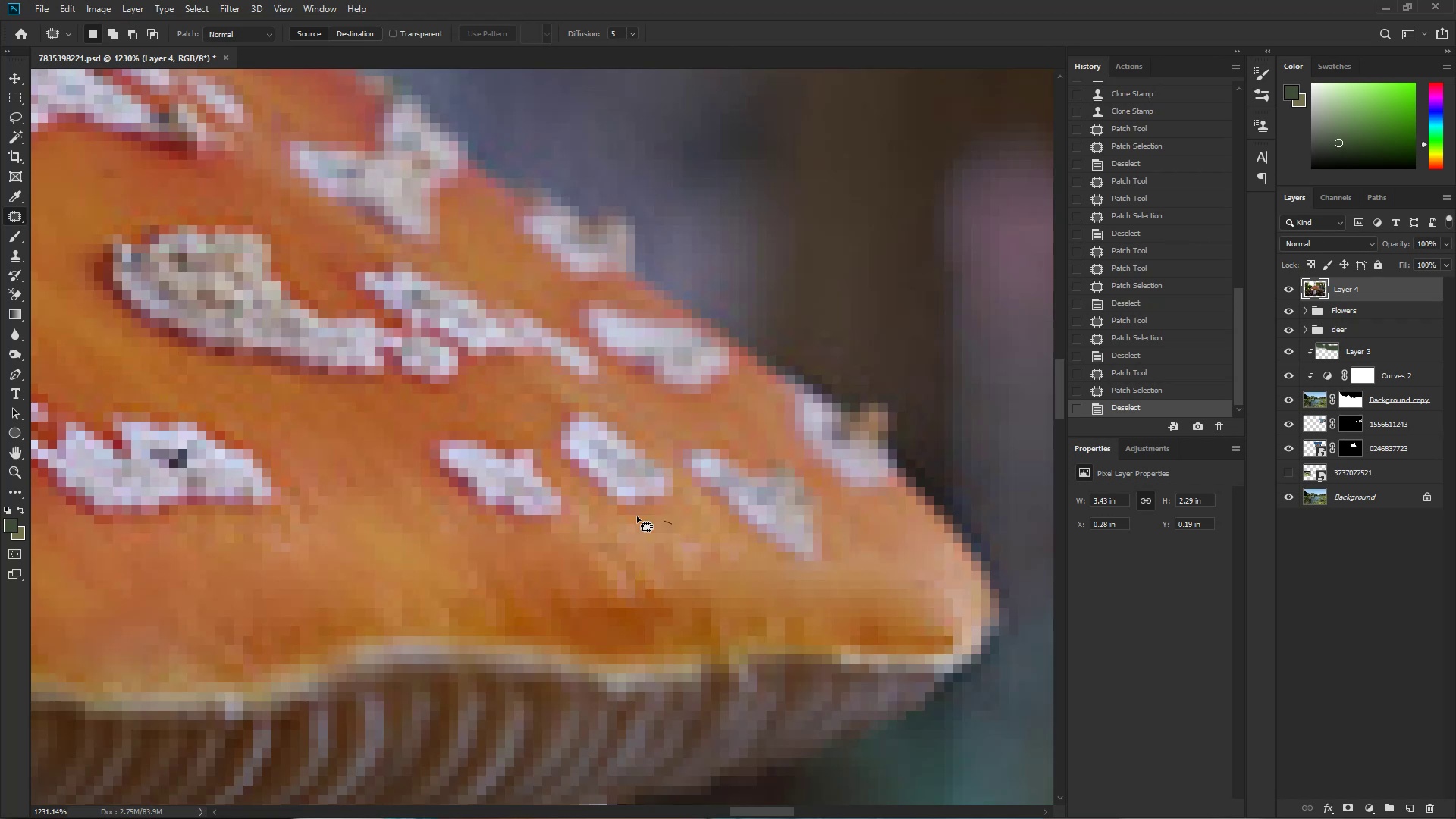 
left_click_drag(start_coordinate=[841, 588], to_coordinate=[886, 635])
 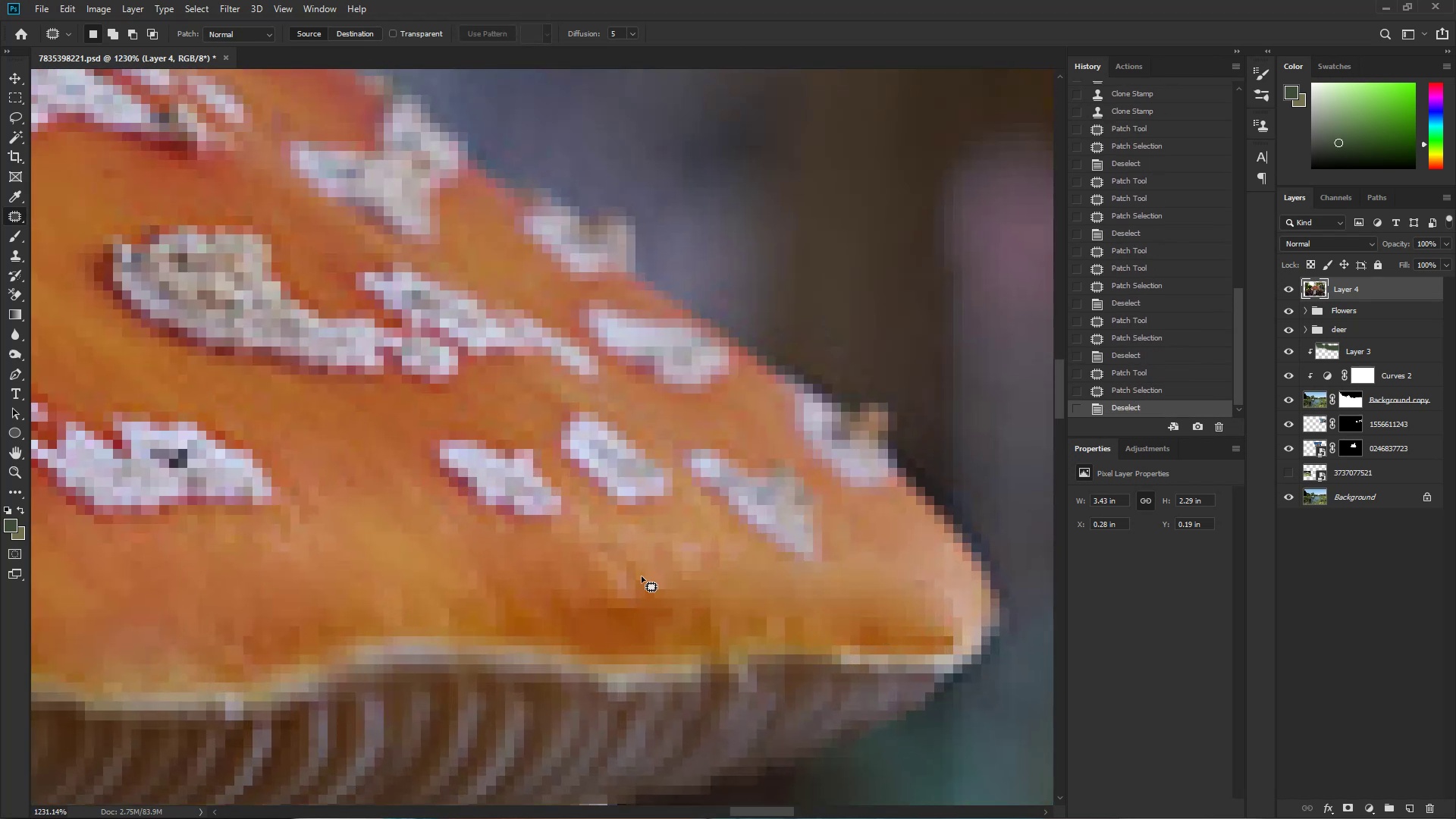 
left_click_drag(start_coordinate=[671, 524], to_coordinate=[784, 613])
 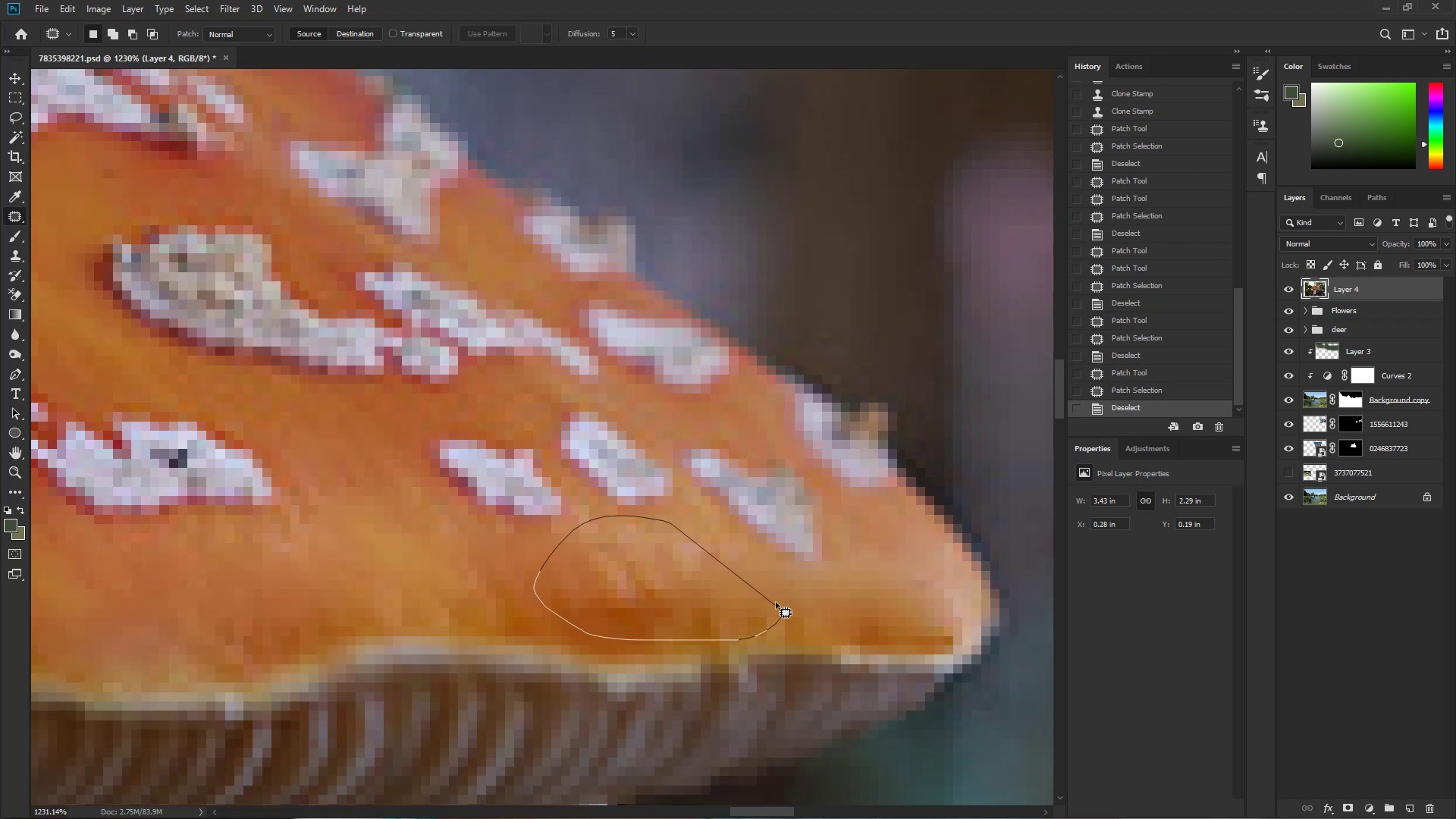 
key(Space)
 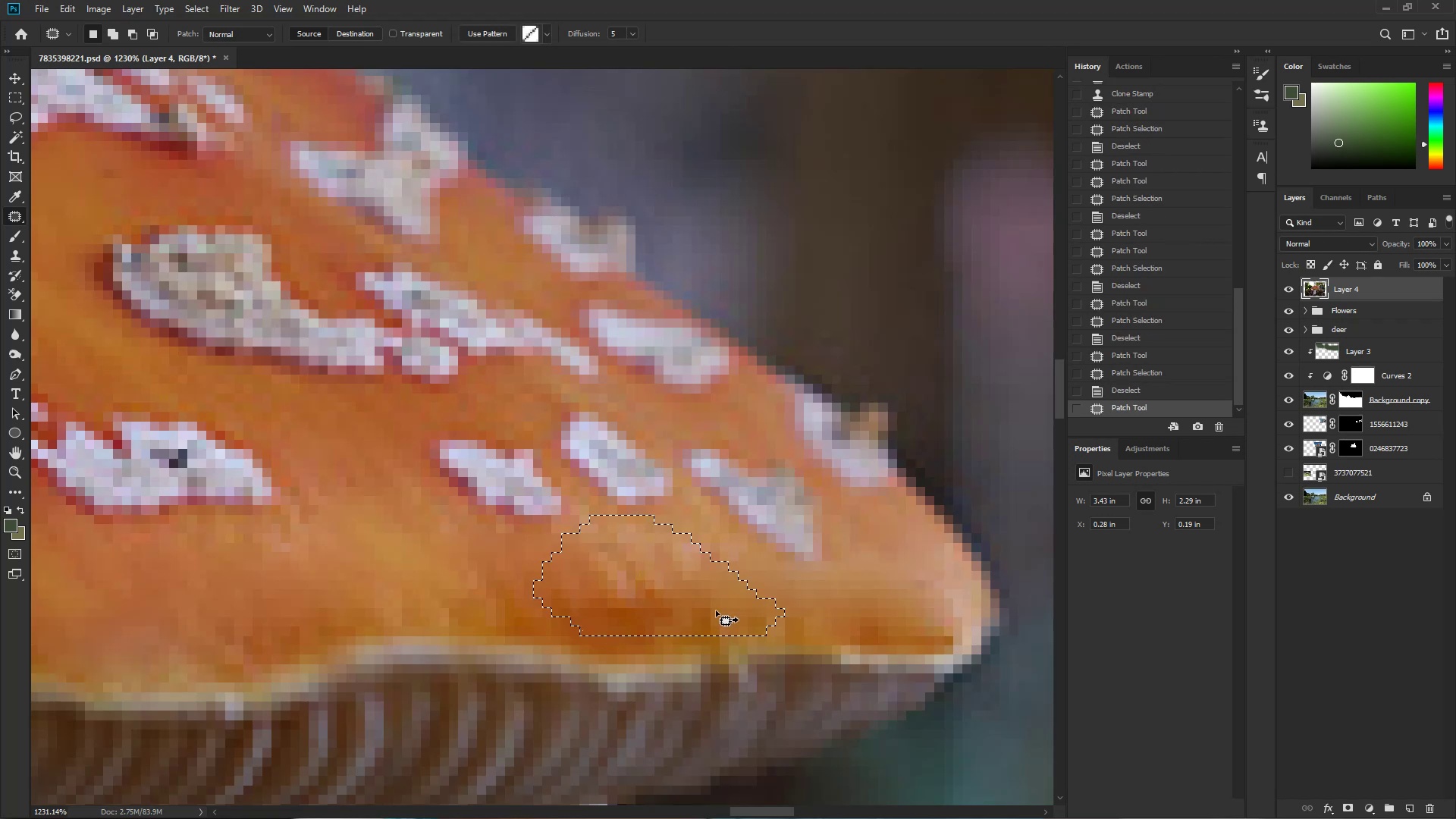 
key(Control+ControlLeft)
 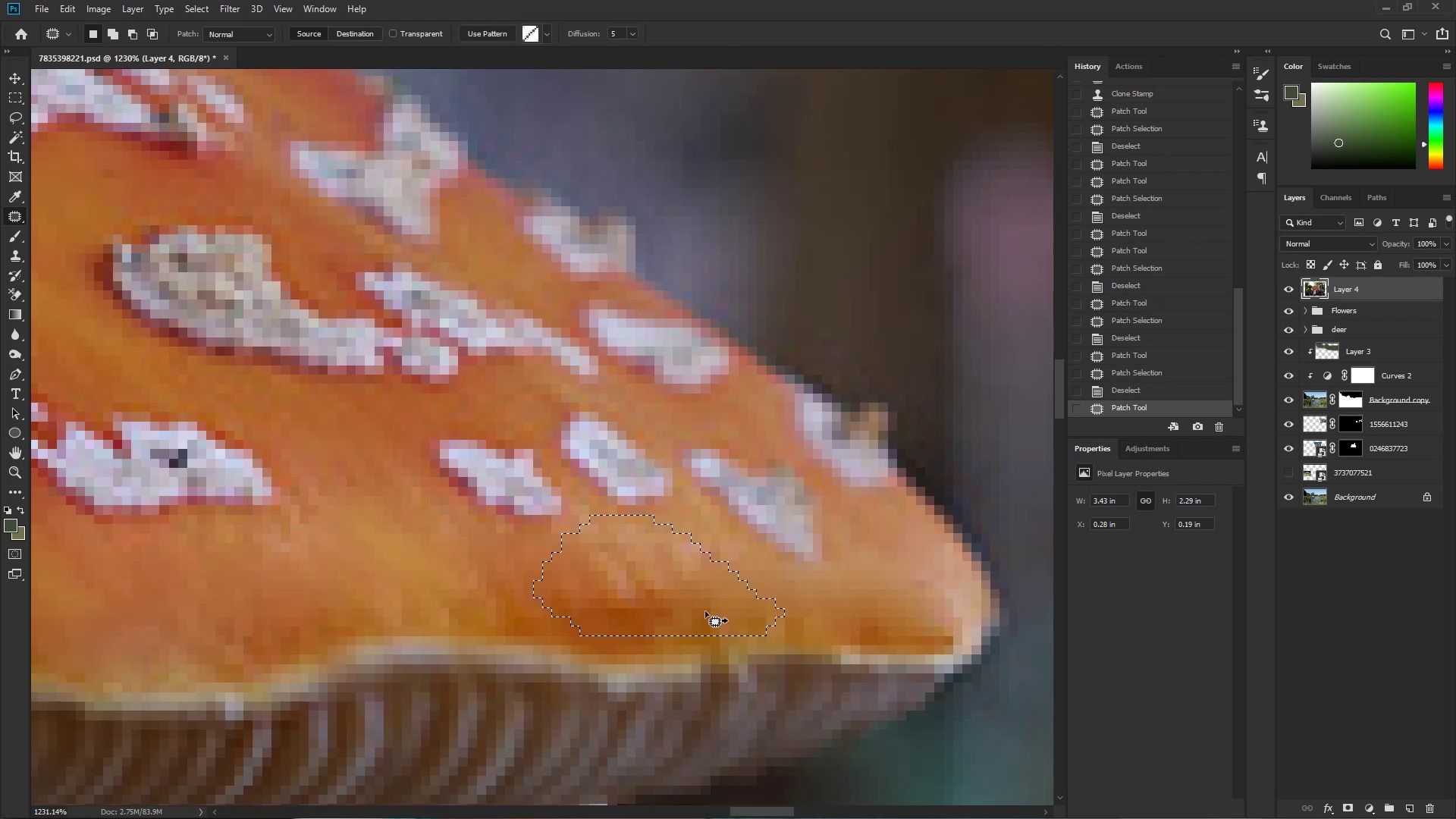 
left_click_drag(start_coordinate=[682, 602], to_coordinate=[626, 620])
 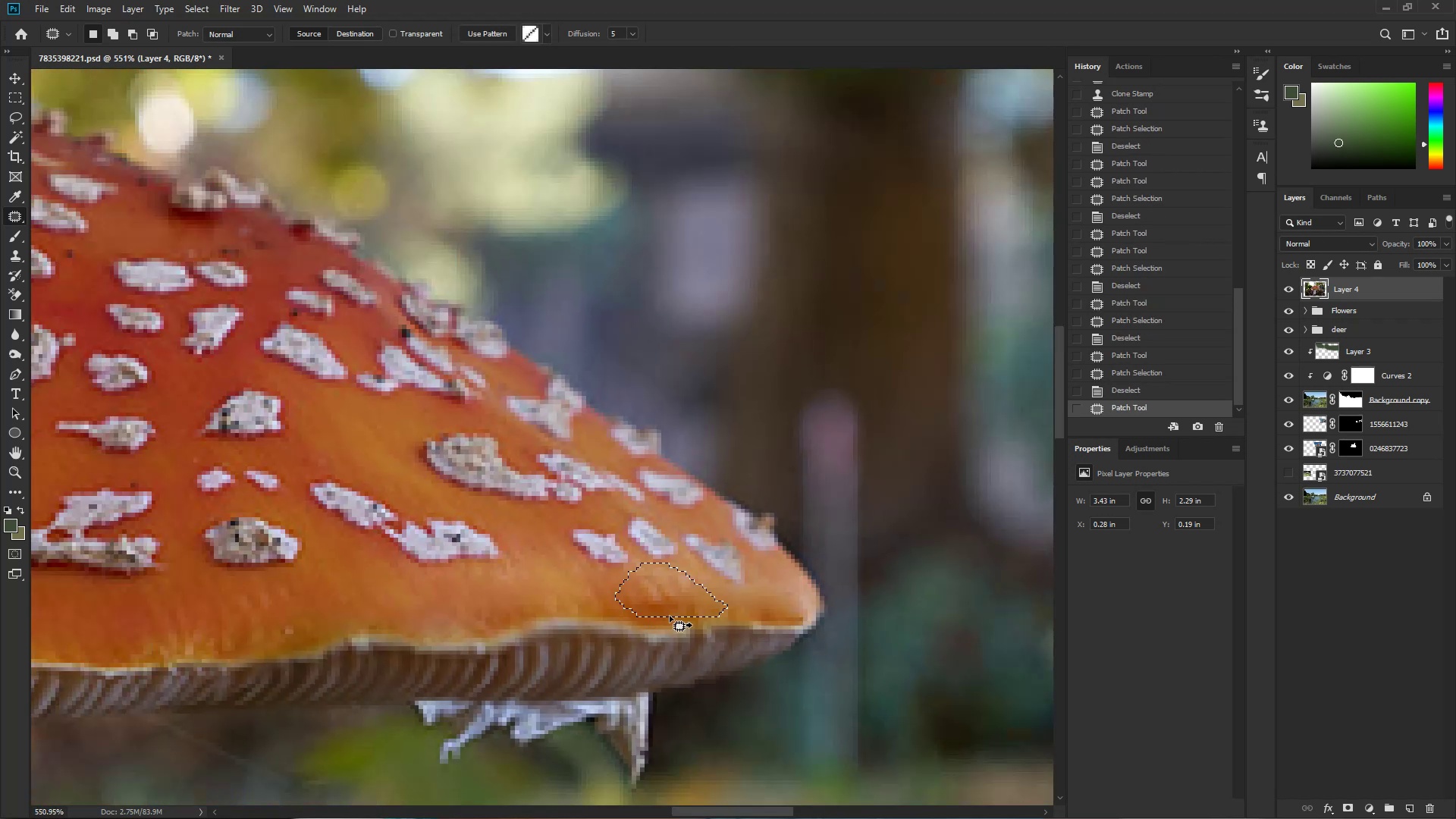 
left_click_drag(start_coordinate=[675, 607], to_coordinate=[365, 447])
 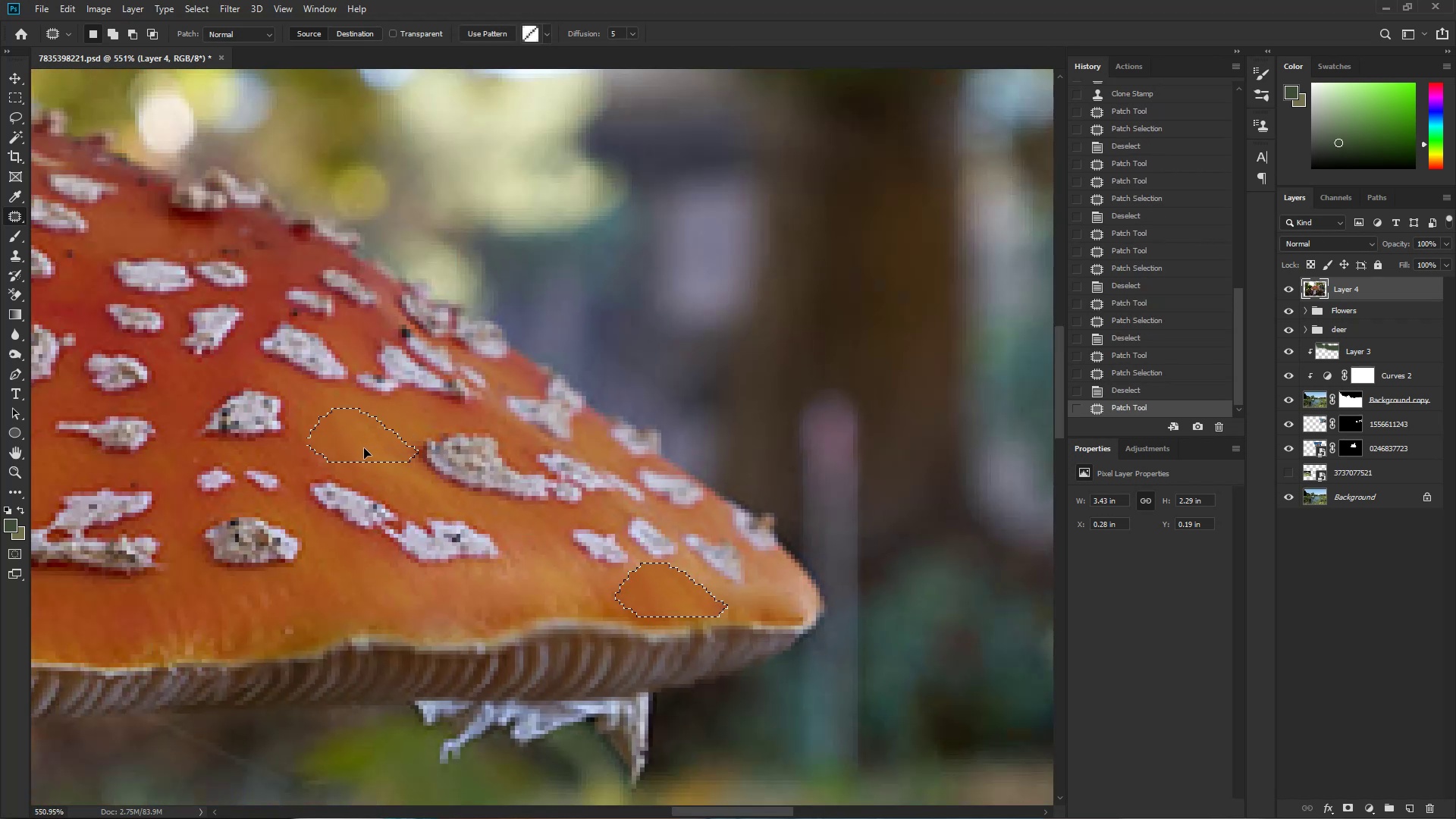 
key(Control+D)
 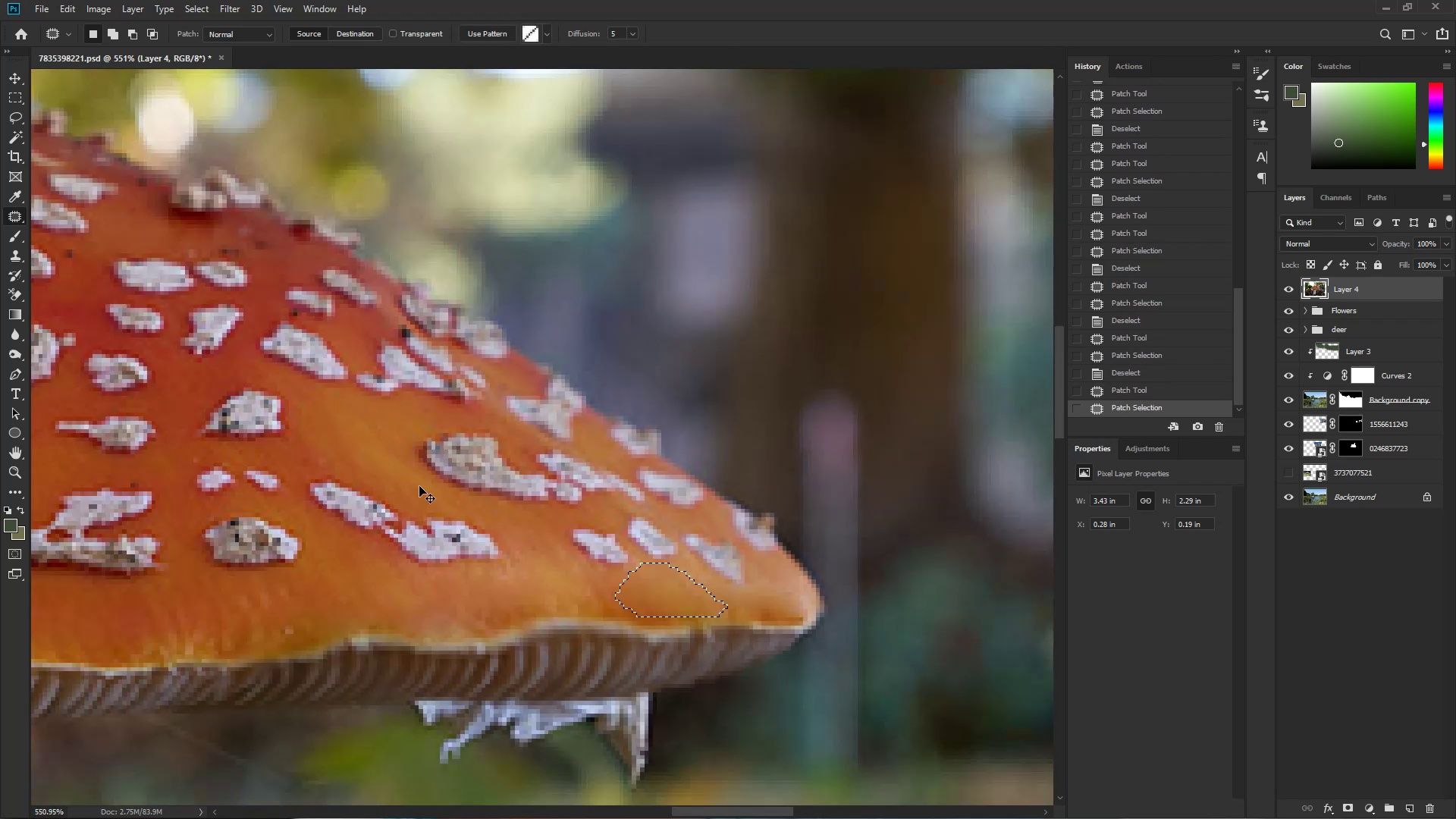 
key(Control+Space)
 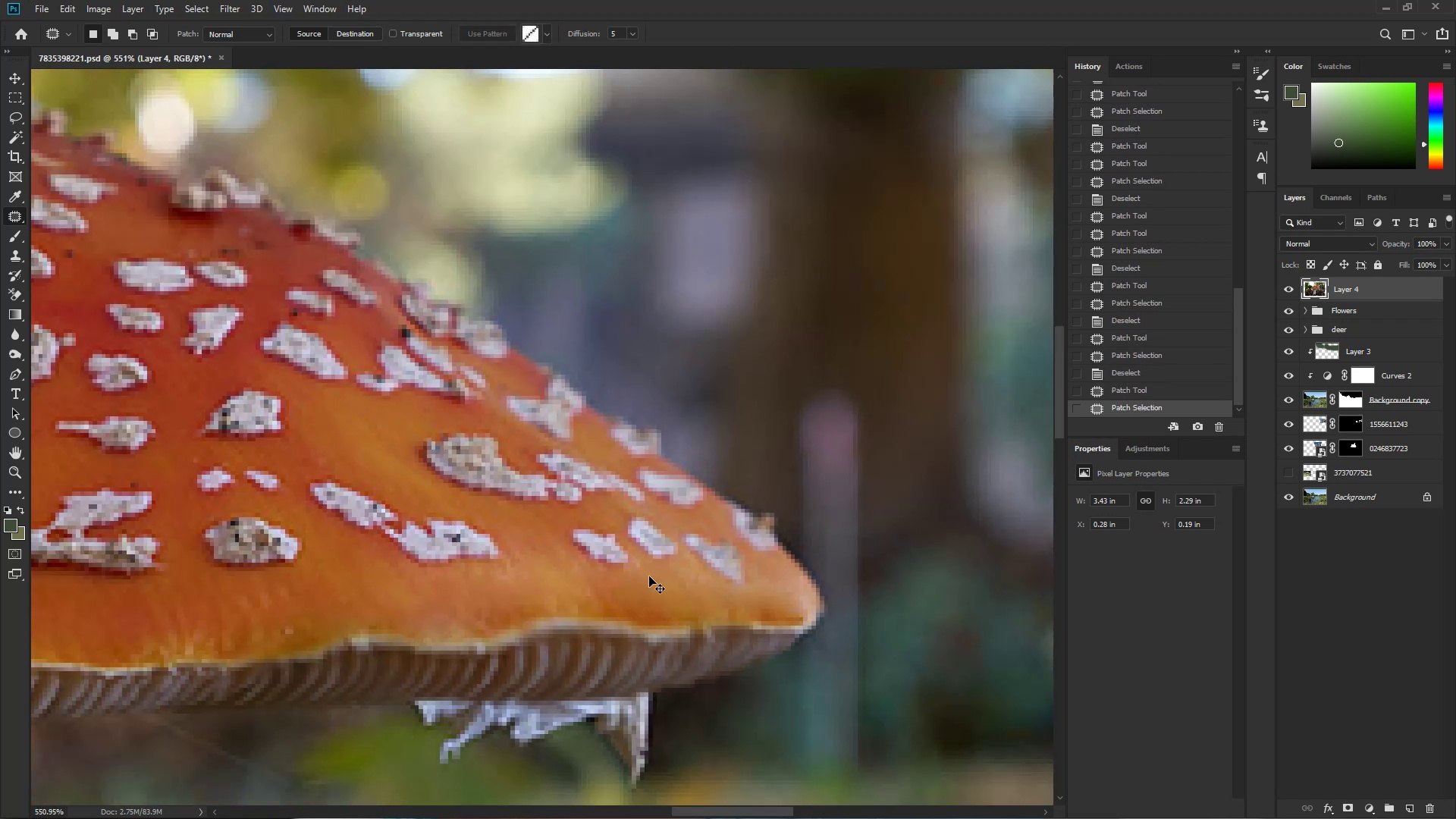 
left_click_drag(start_coordinate=[657, 612], to_coordinate=[720, 632])
 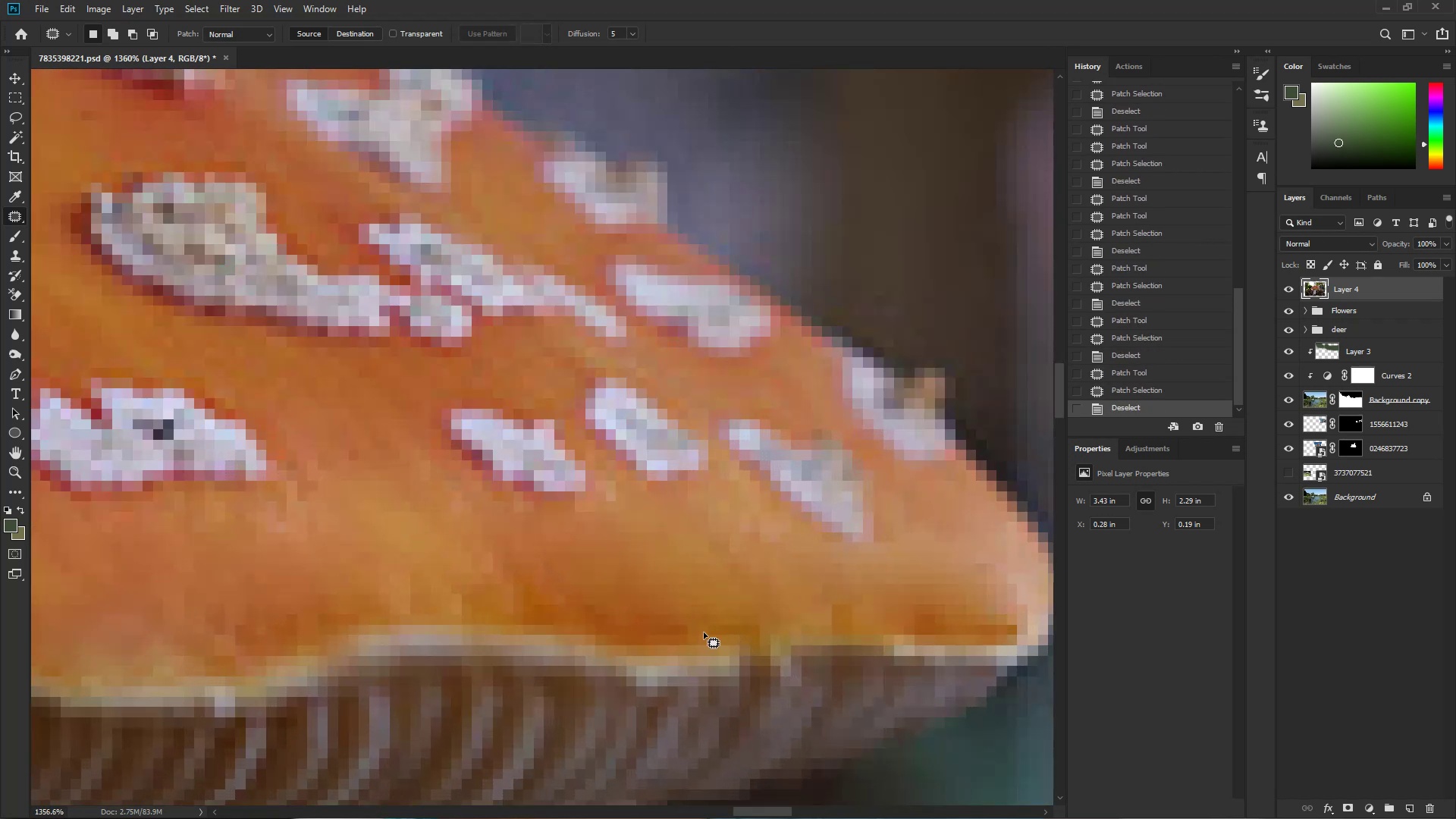 
left_click_drag(start_coordinate=[698, 632], to_coordinate=[739, 598])
 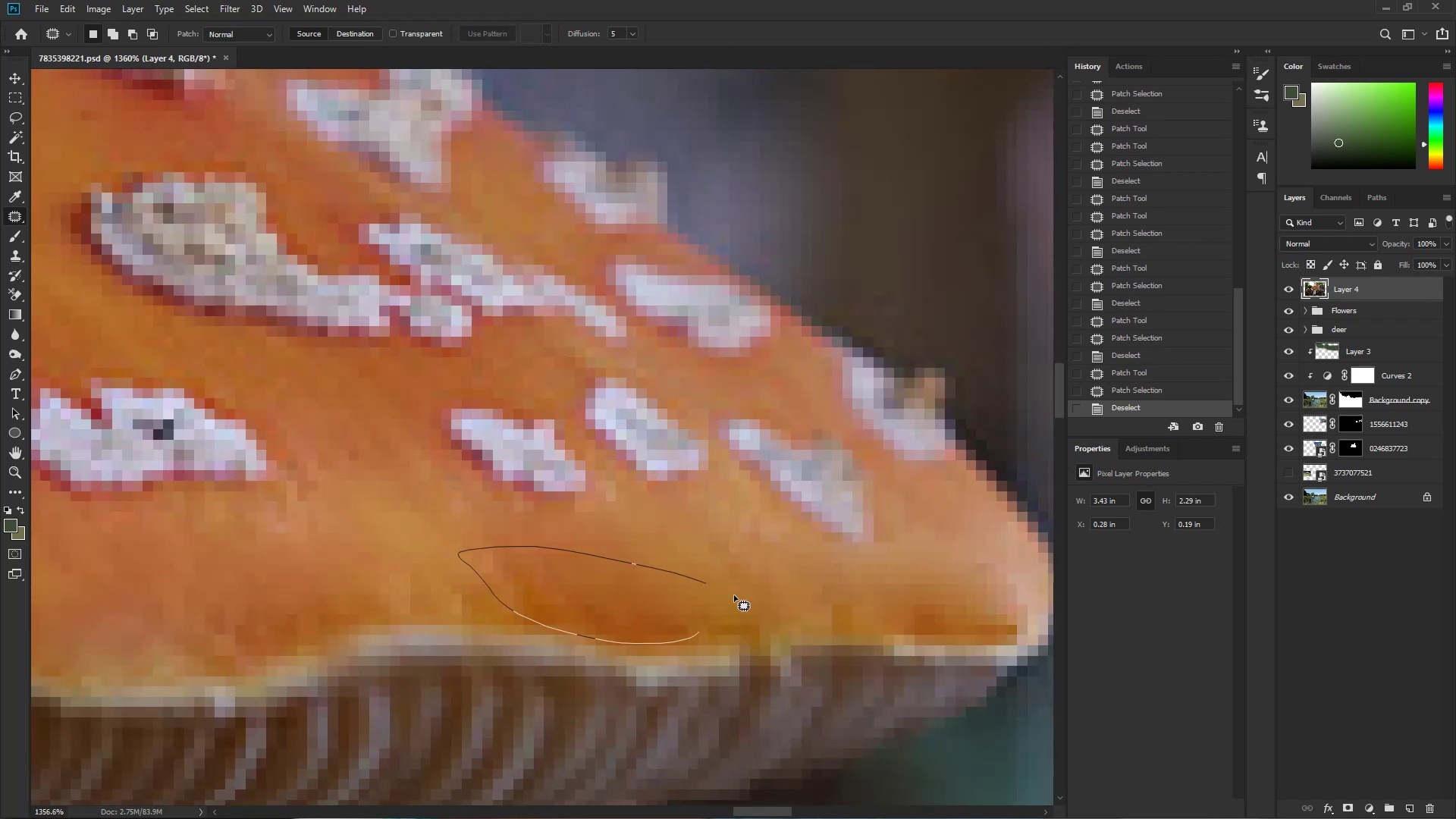 
key(Space)
 